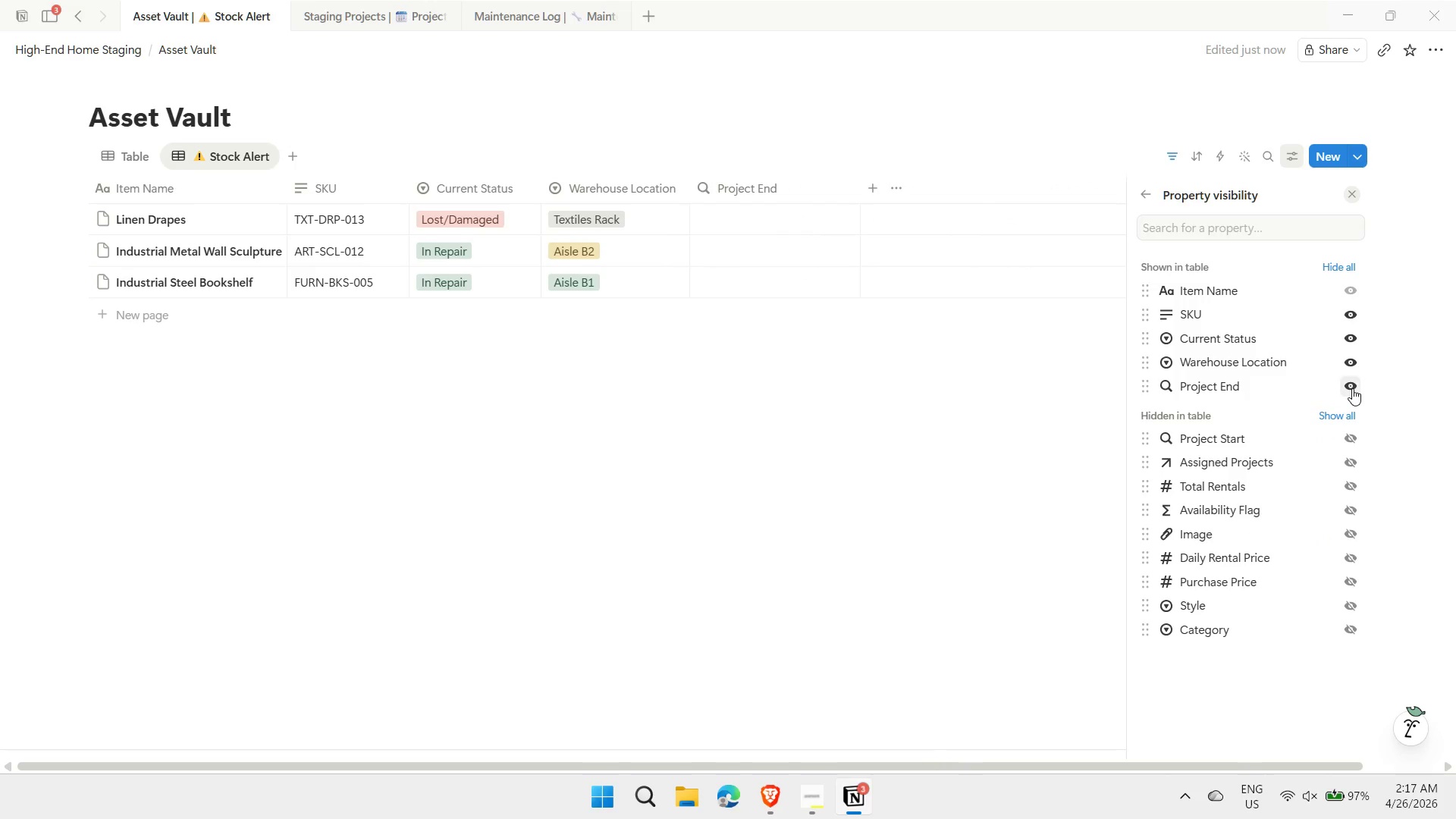 
triple_click([1352, 388])
 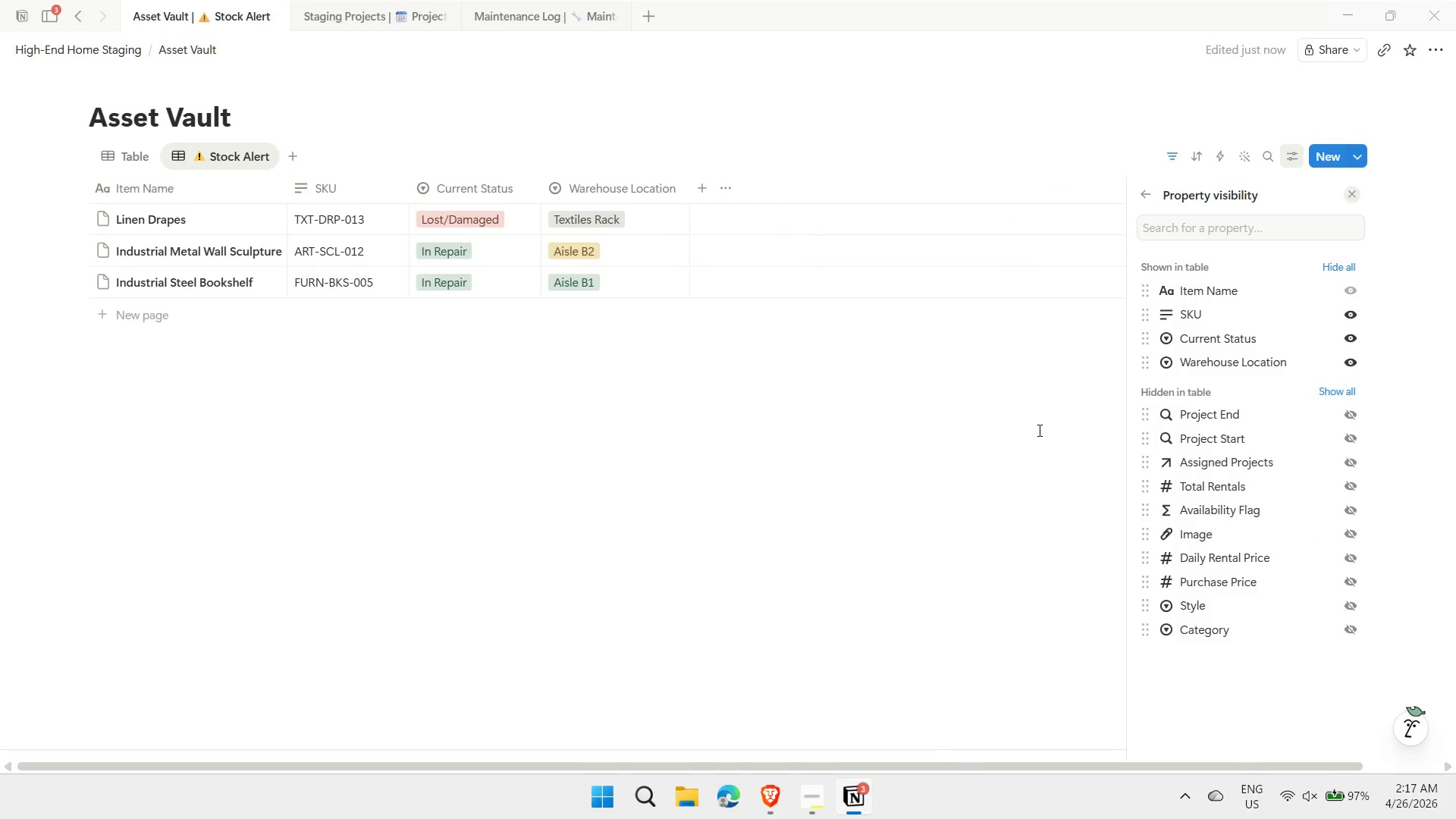 
left_click([929, 440])
 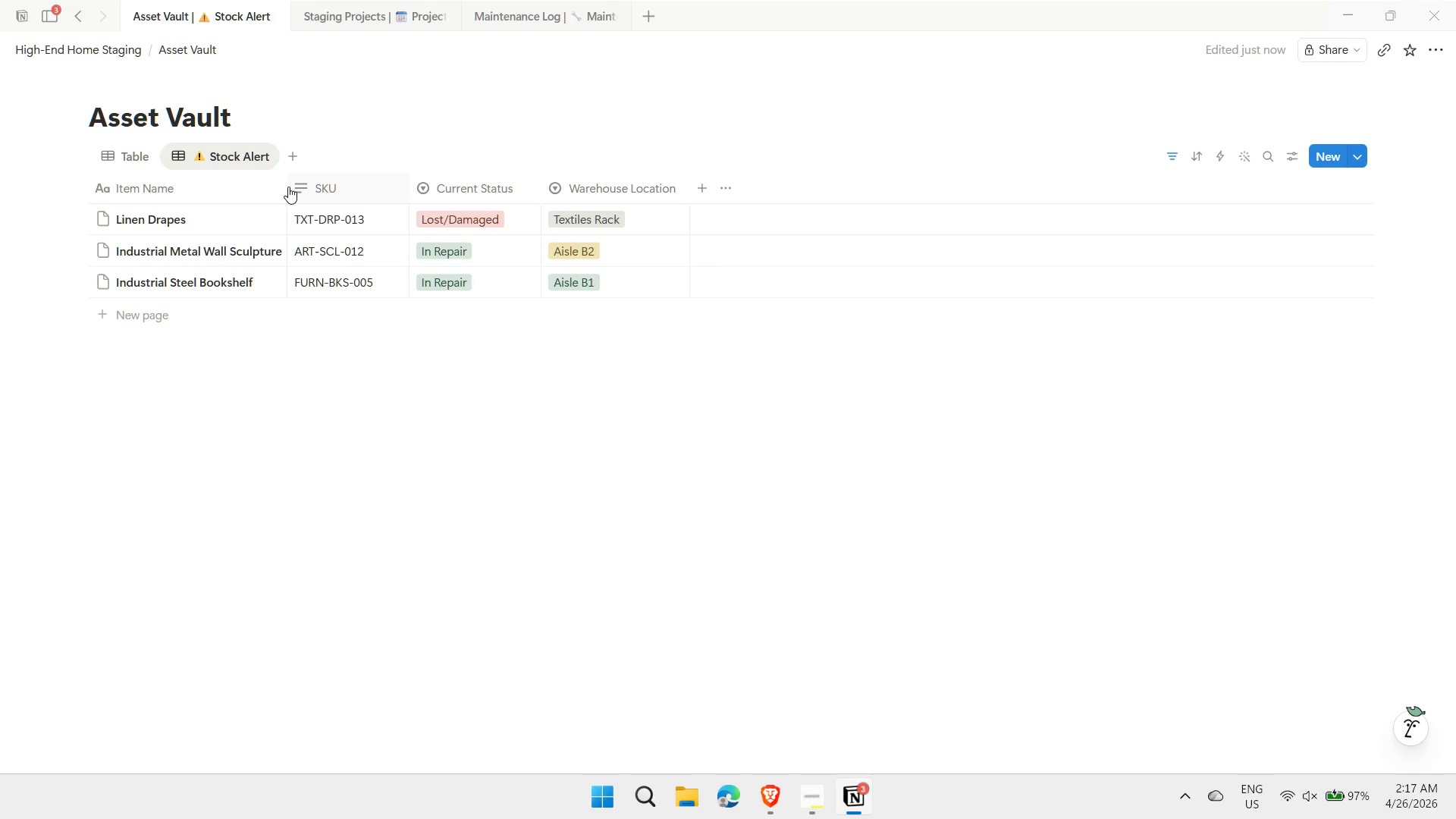 
left_click_drag(start_coordinate=[285, 185], to_coordinate=[317, 185])
 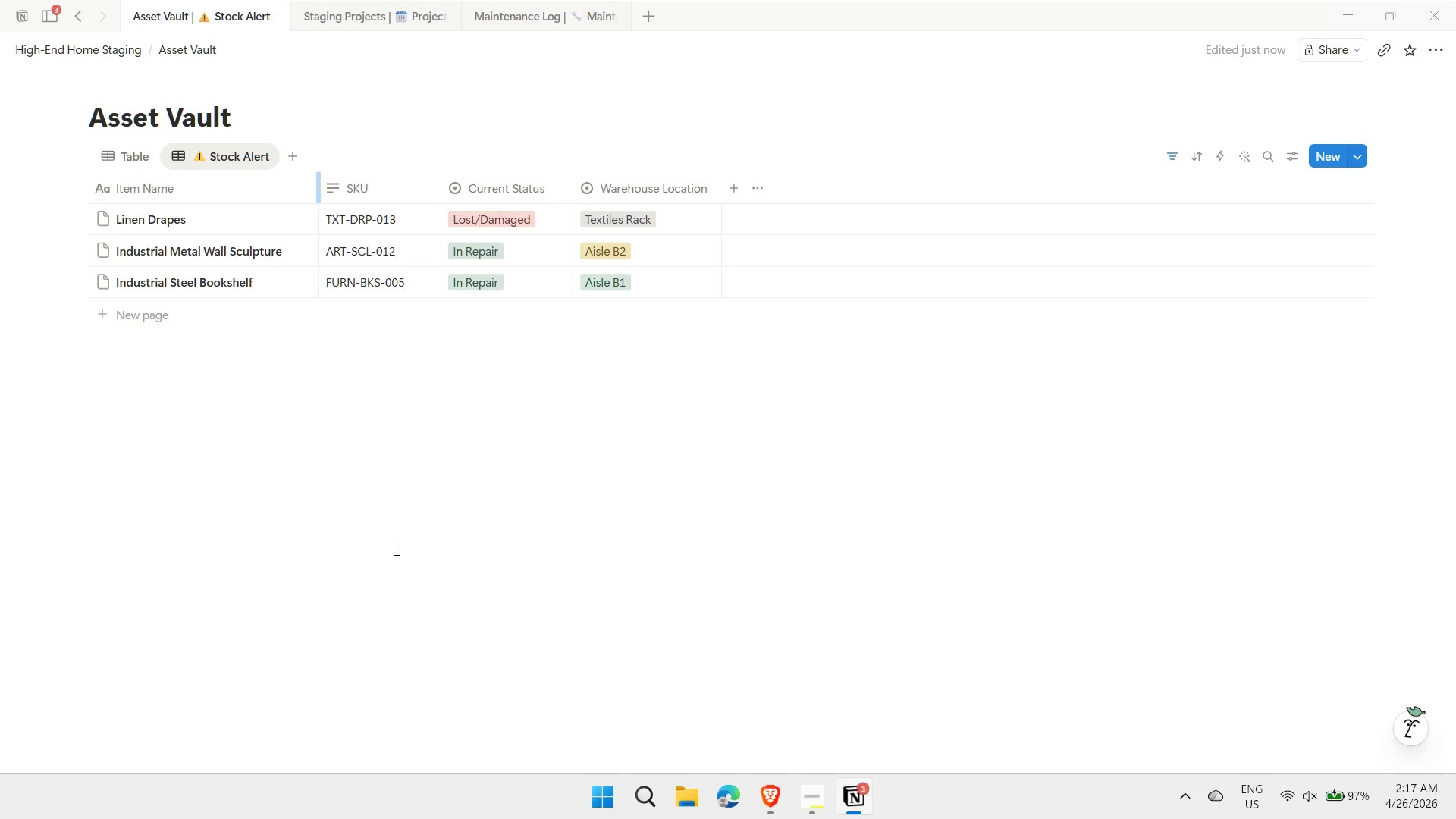 
left_click([395, 549])
 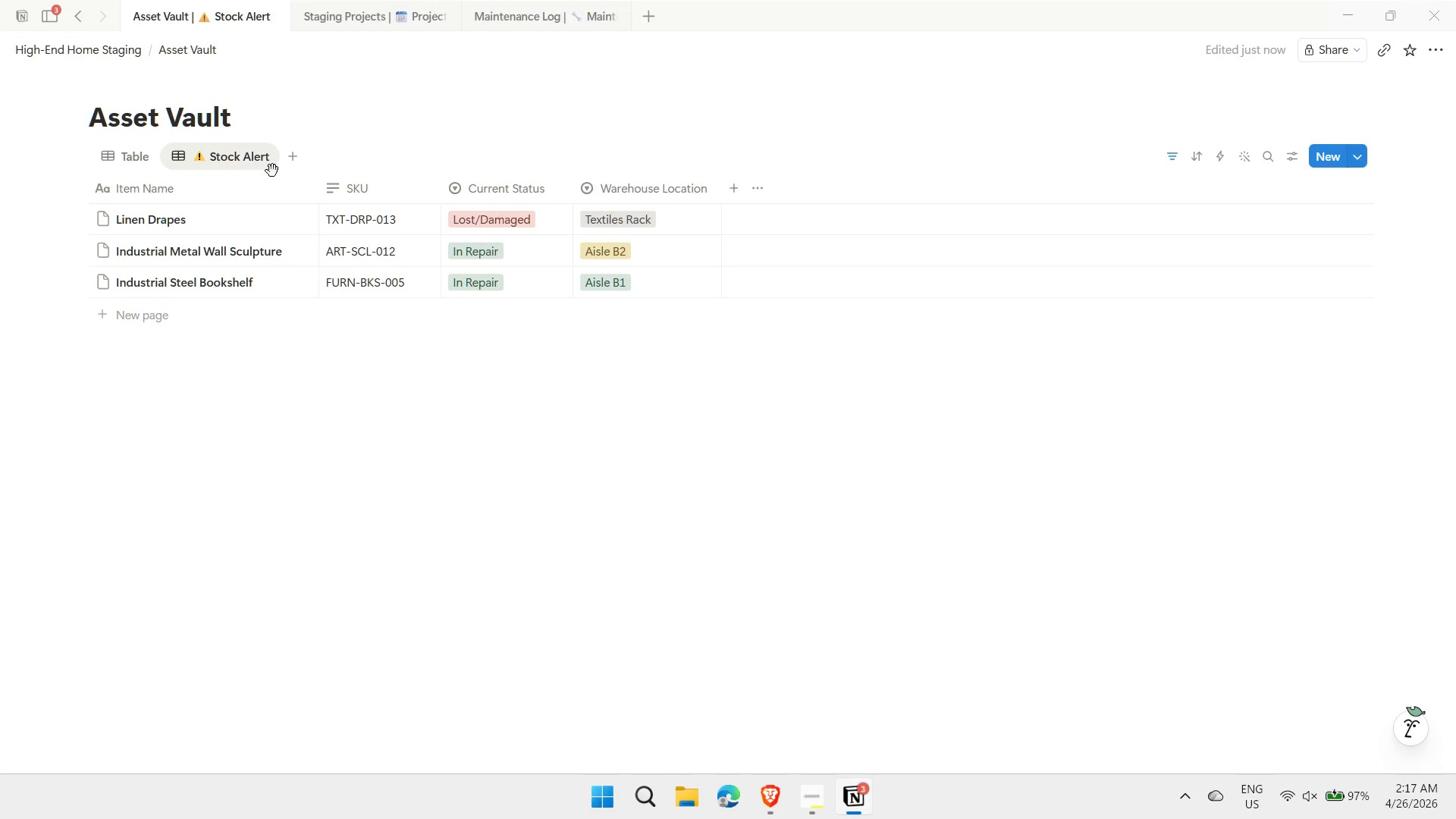 
right_click([262, 154])
 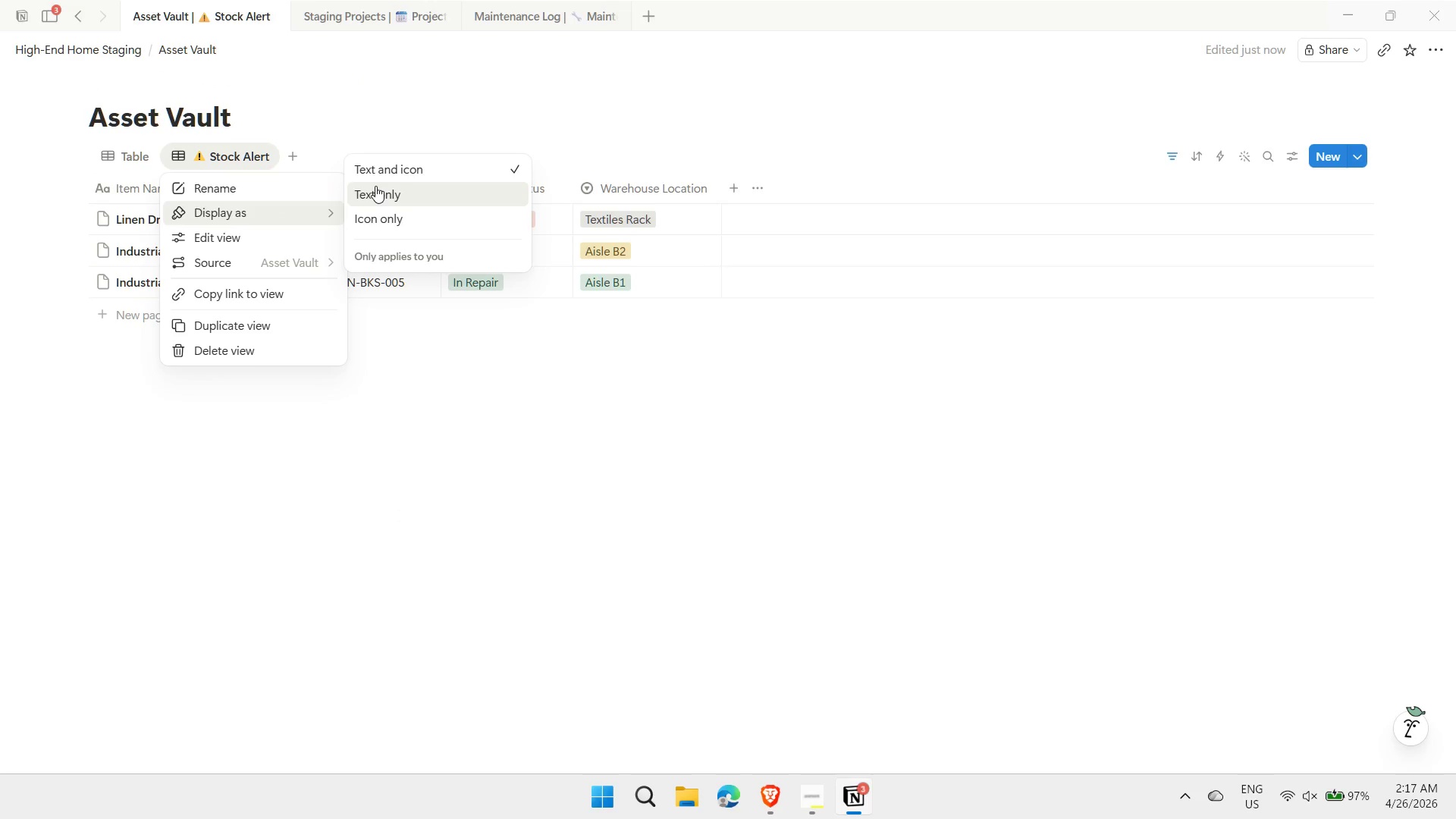 
left_click([377, 191])
 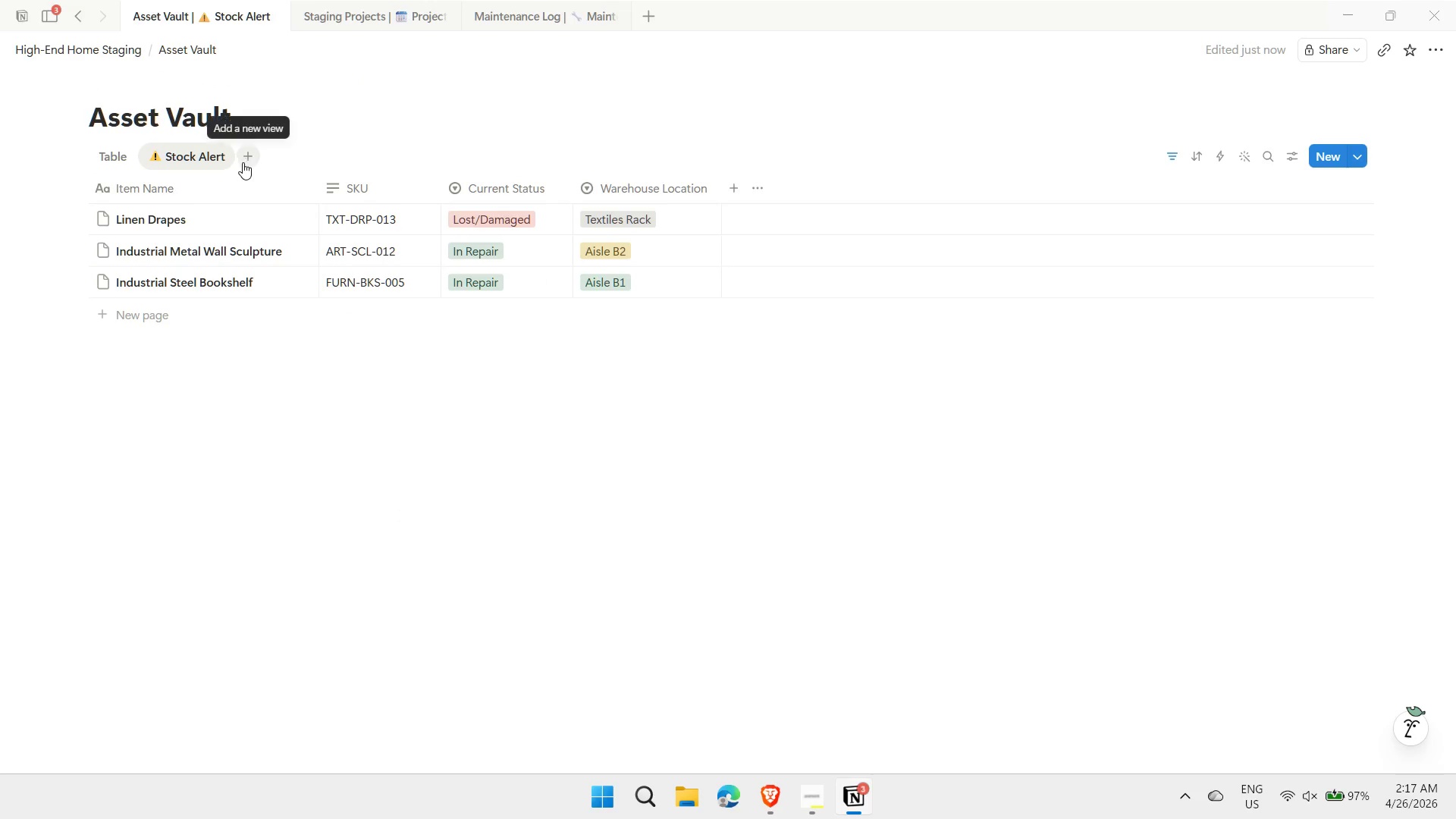 
left_click([243, 162])
 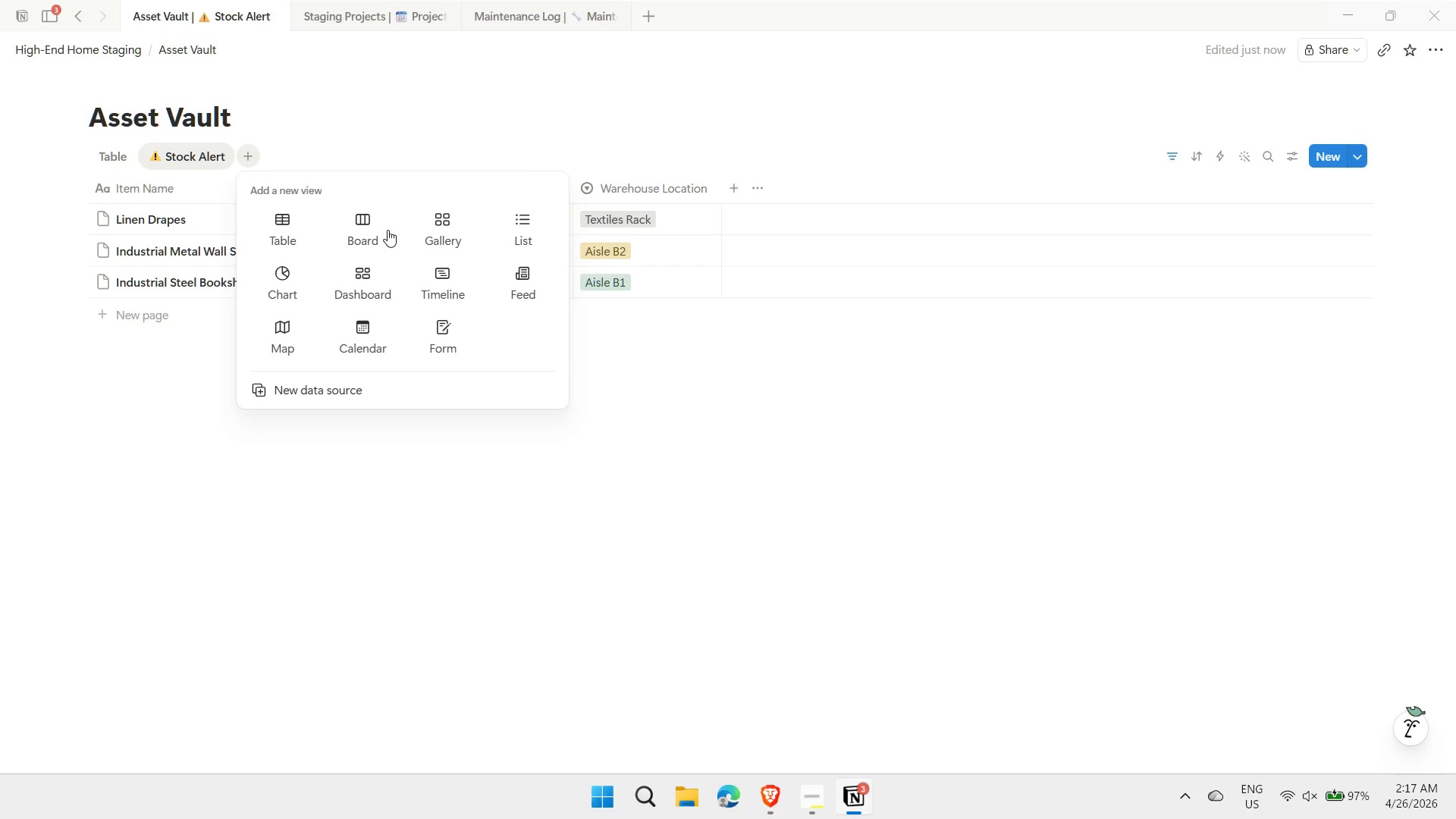 
wait(6.08)
 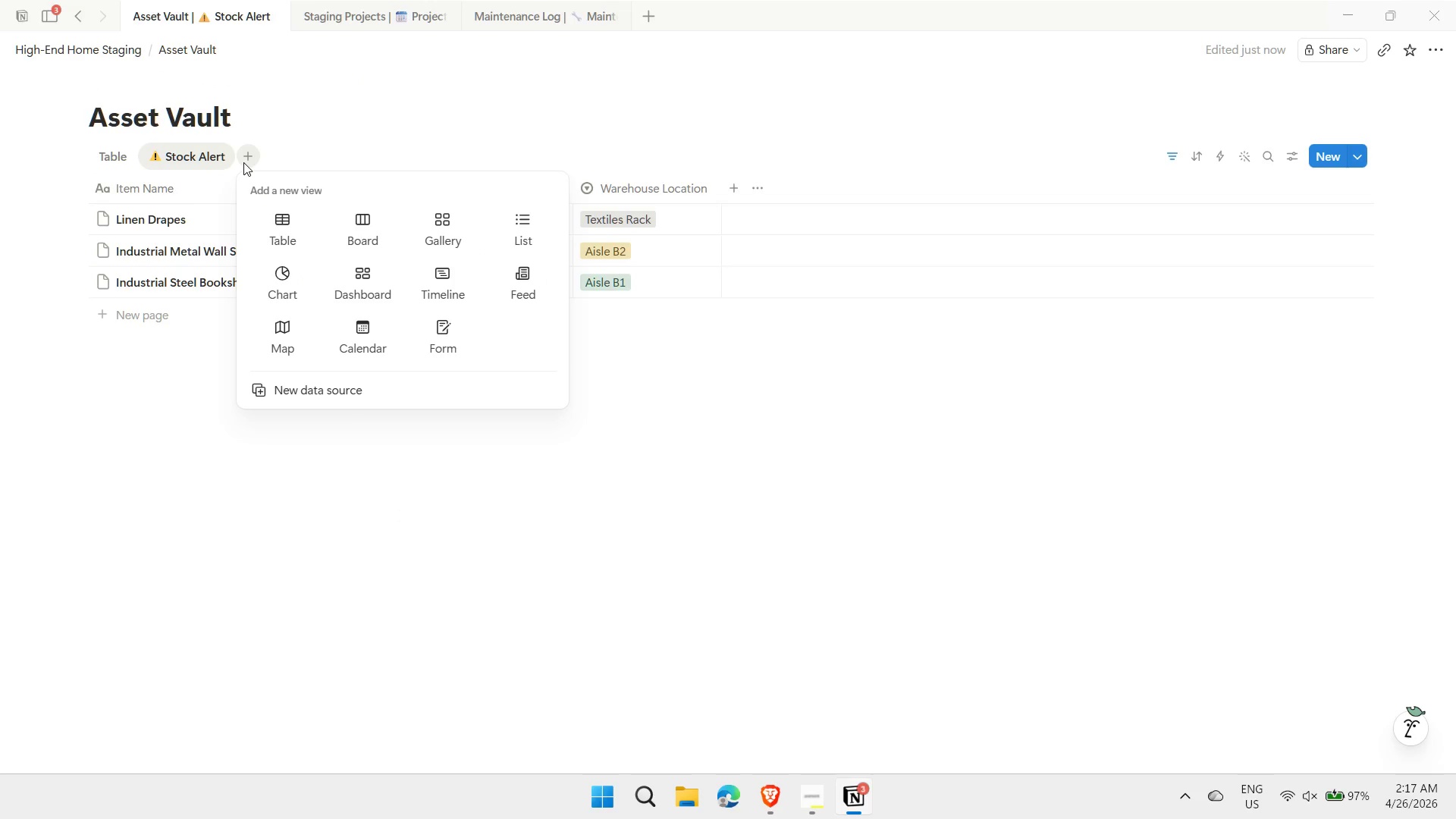 
left_click([440, 232])
 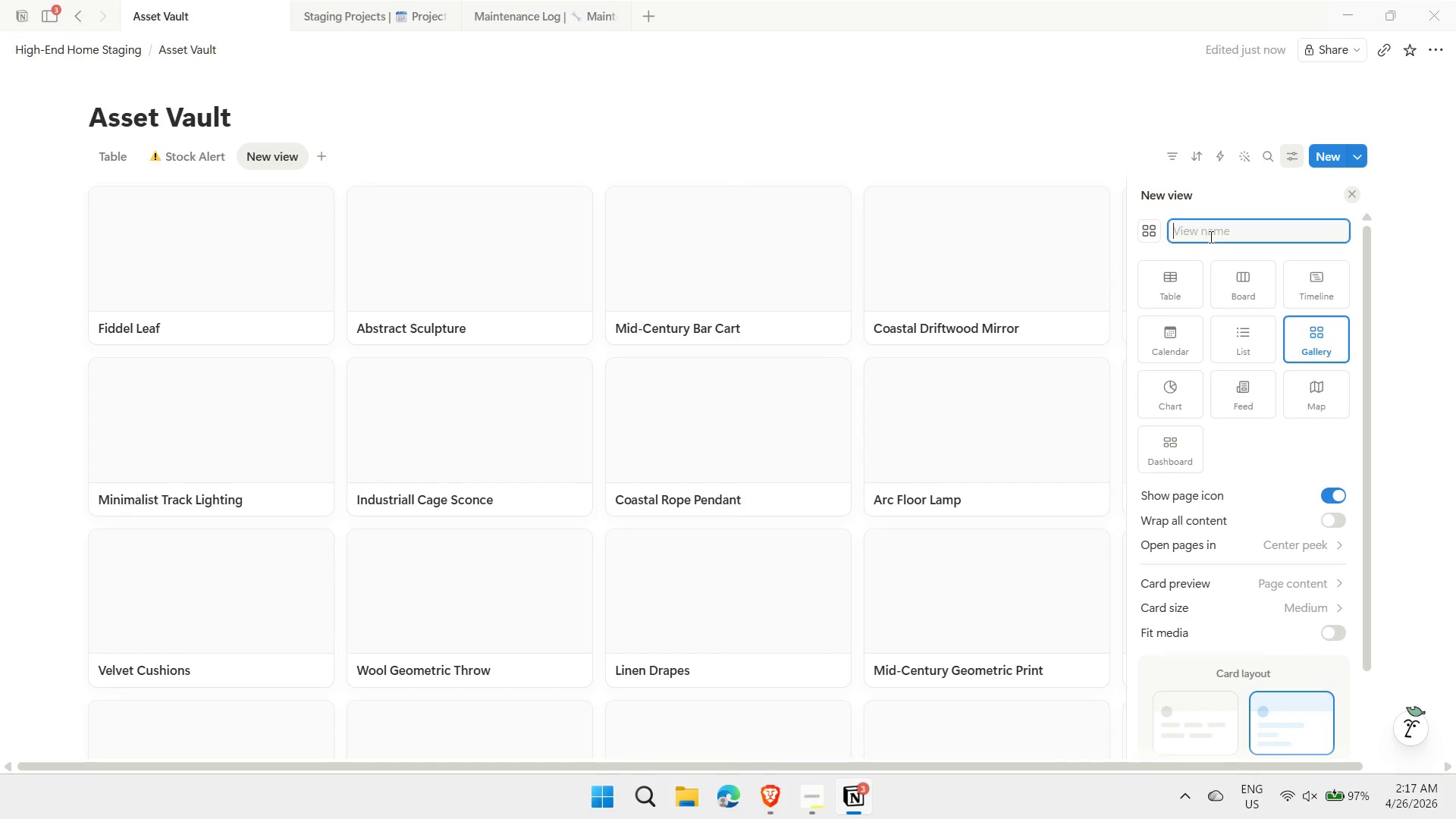 
key(Meta+MetaLeft)
 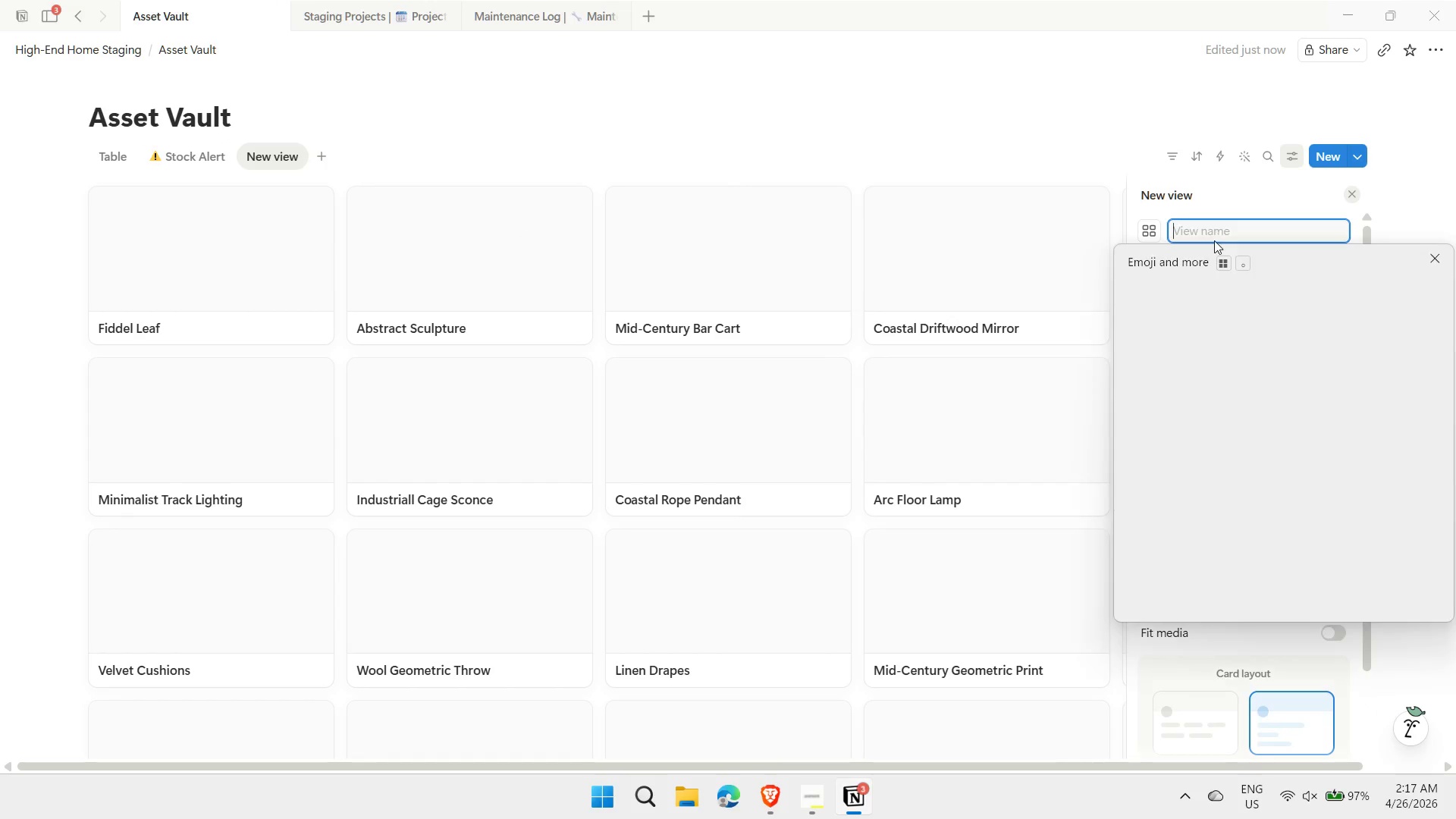 
key(Meta+Period)
 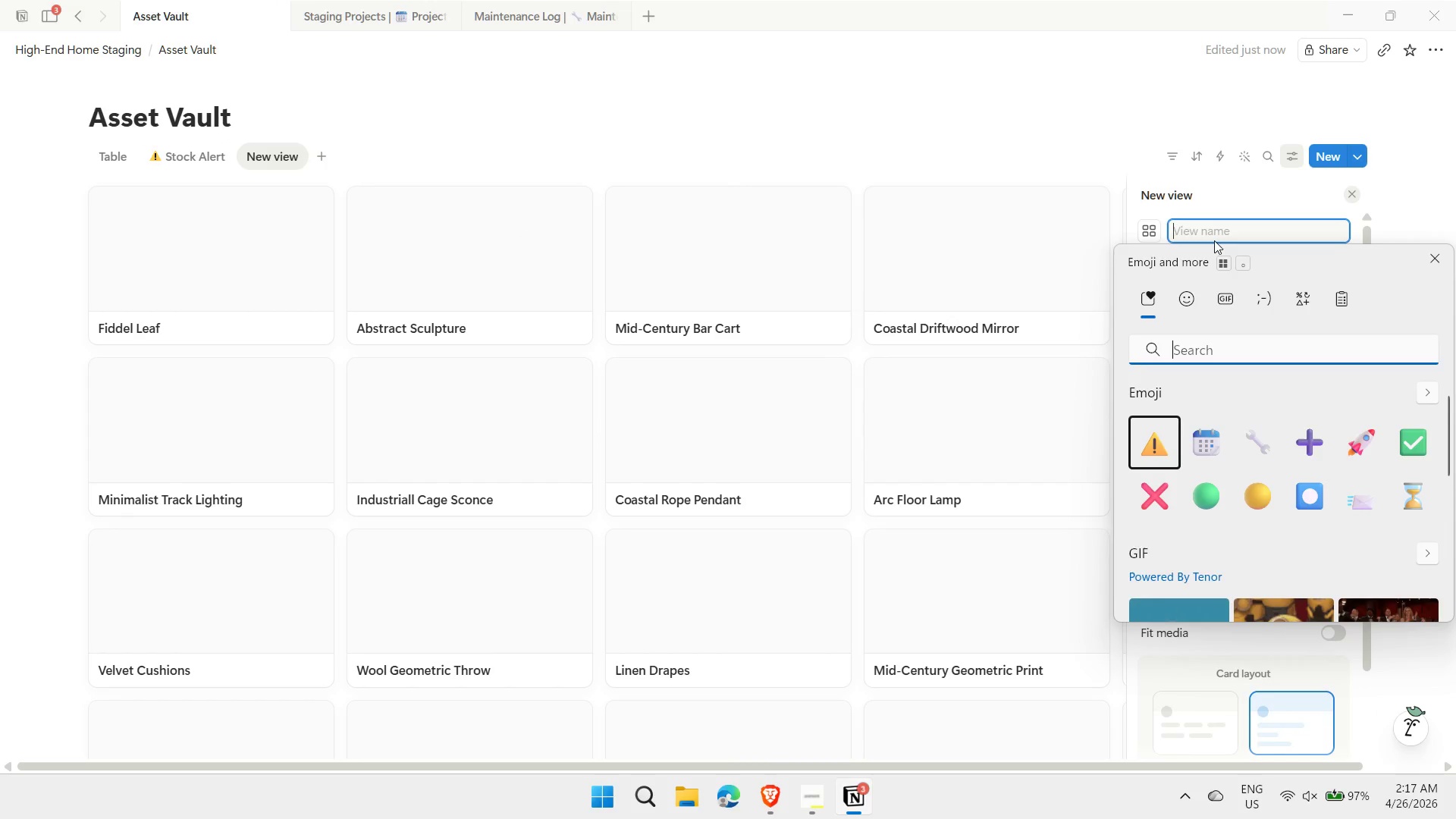 
type(paint)
 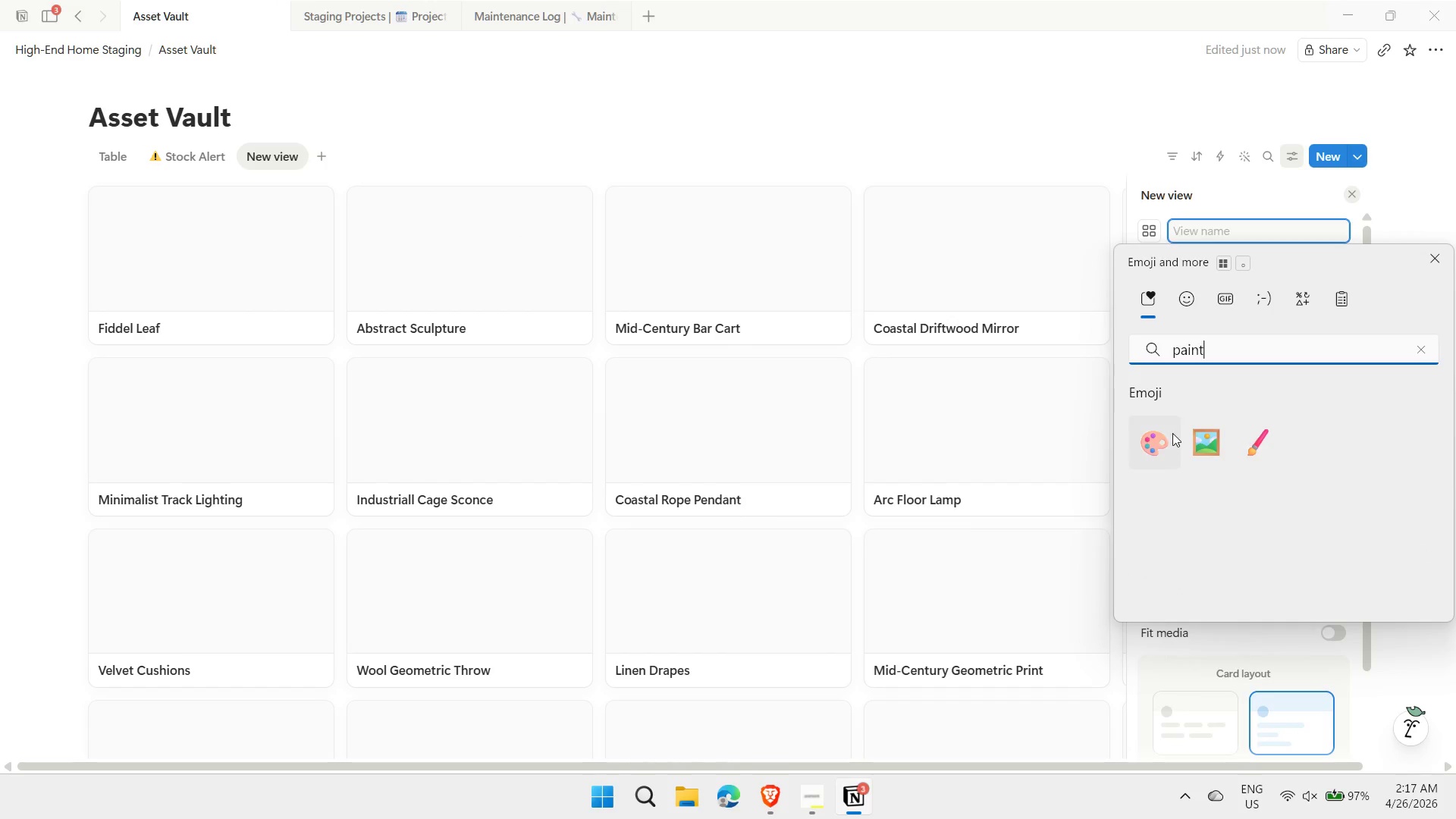 
left_click([1158, 450])
 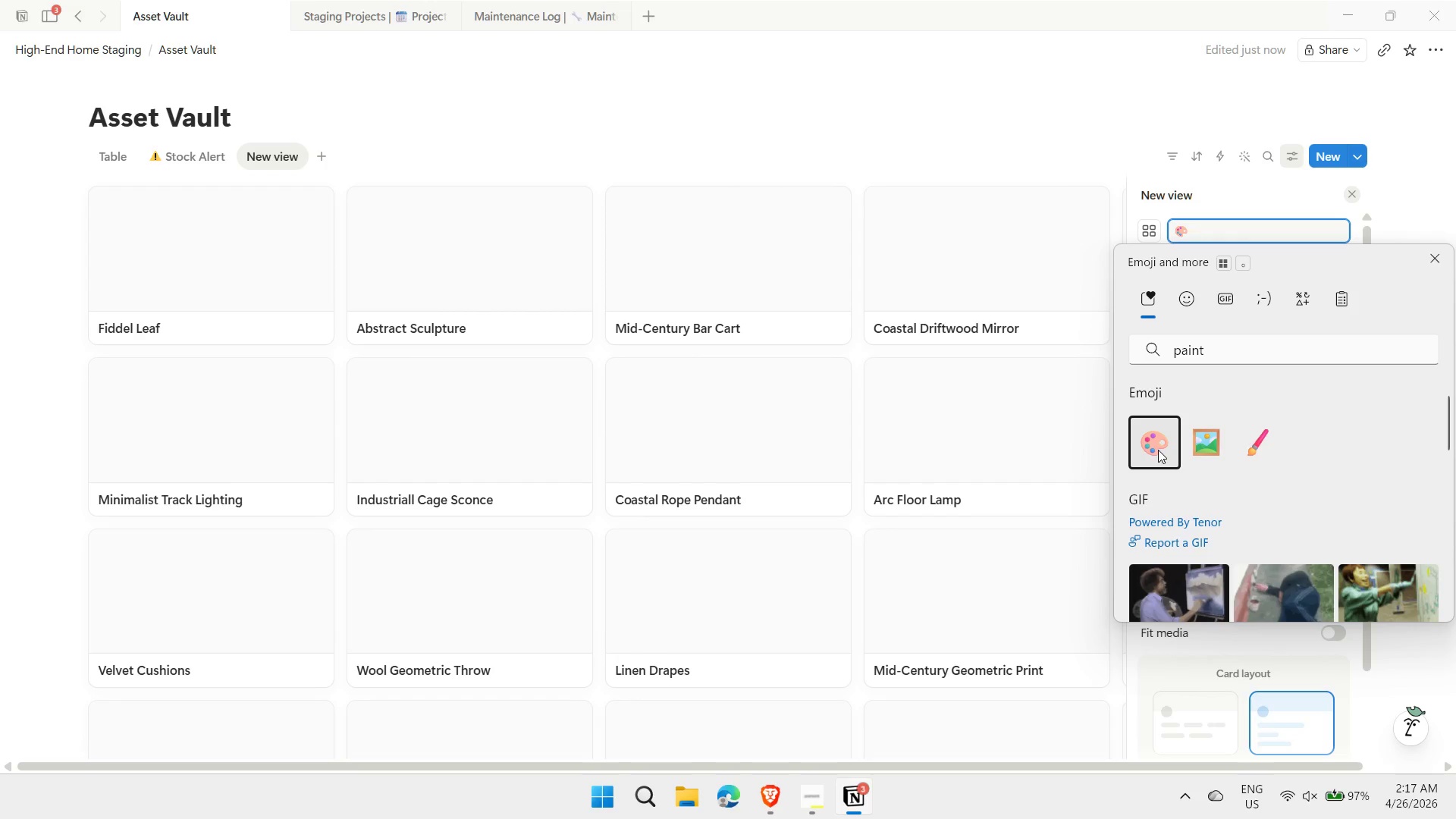 
type( Browse by Style)
 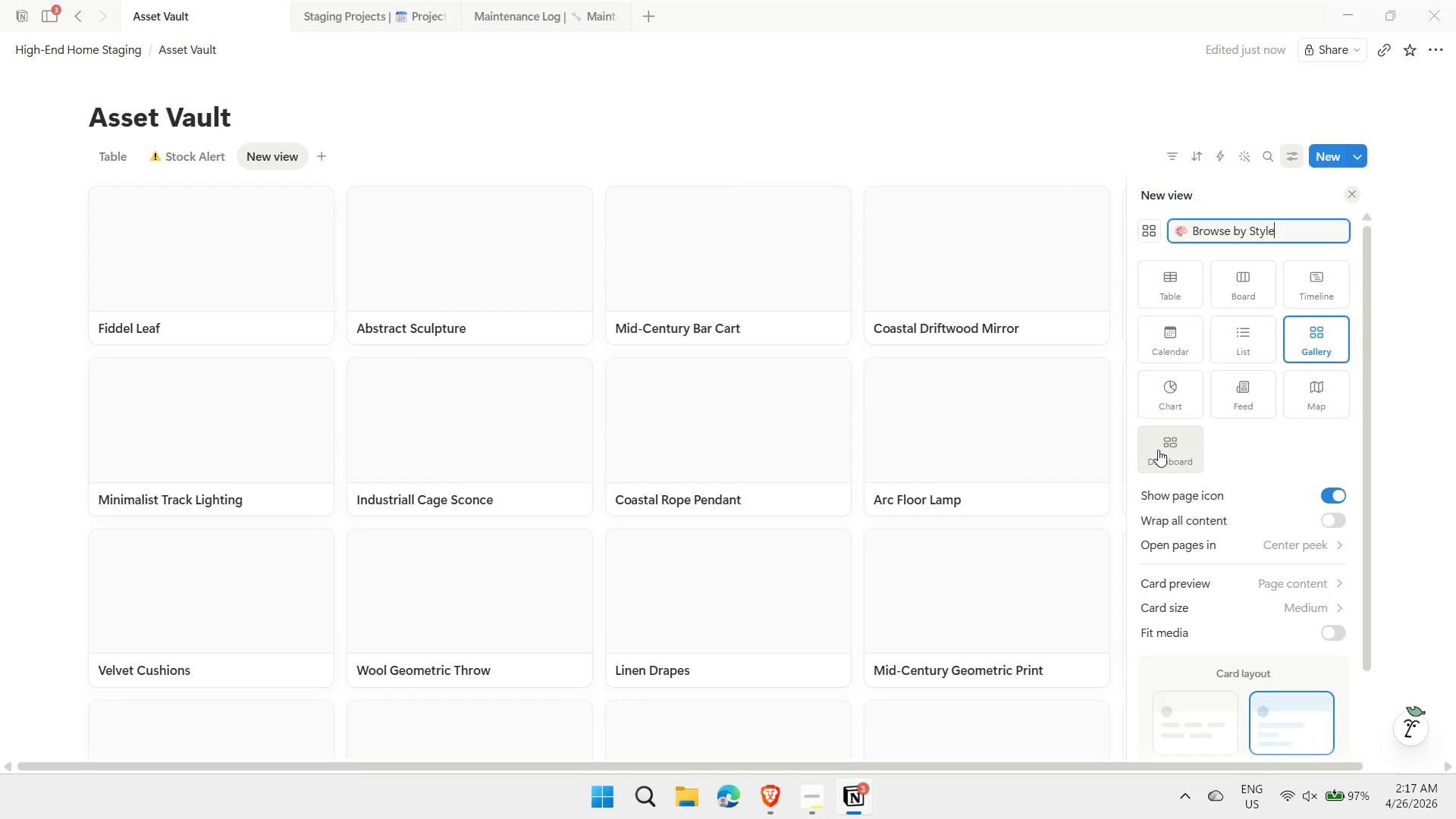 
key(Enter)
 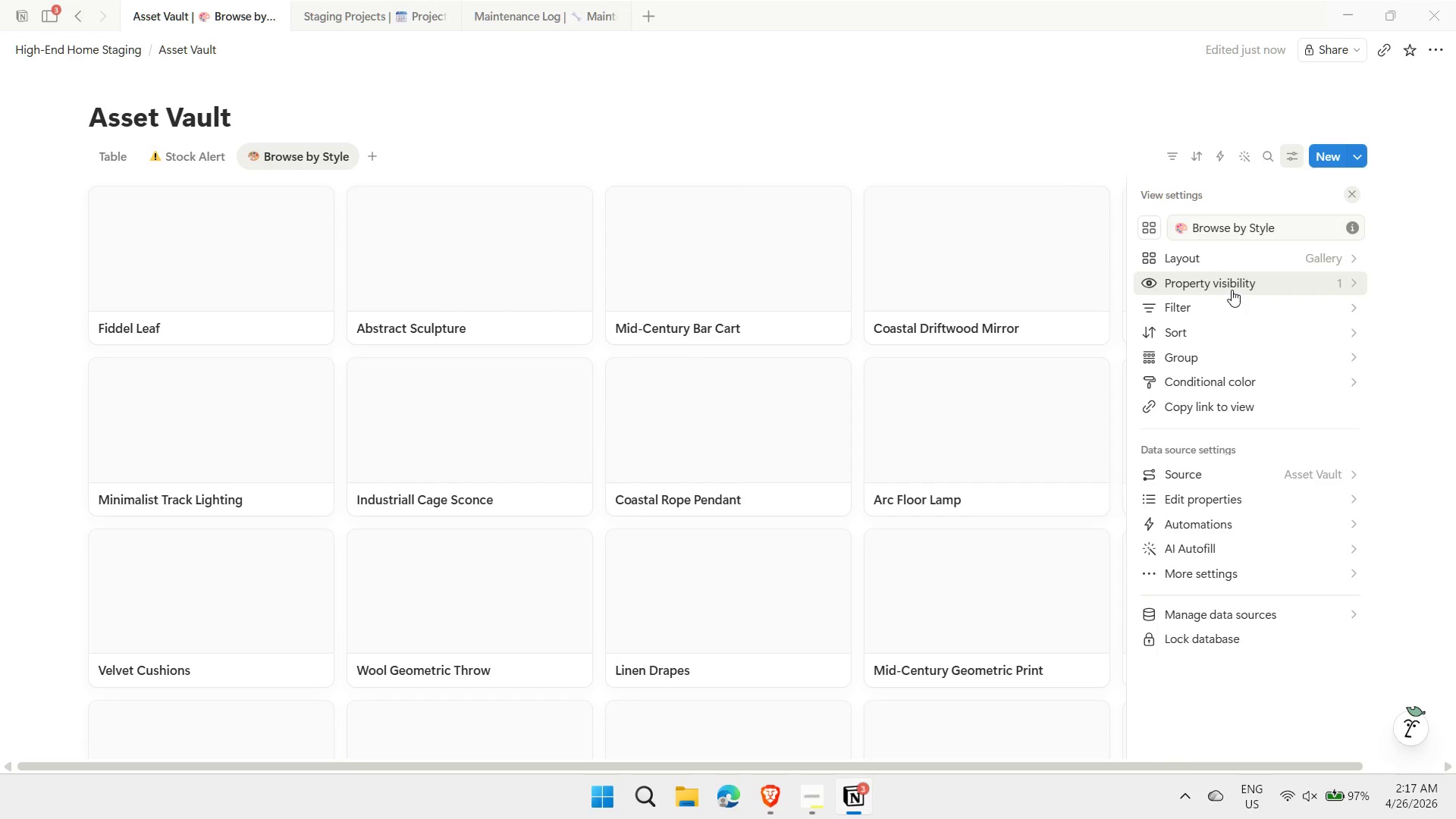 
left_click([1234, 359])
 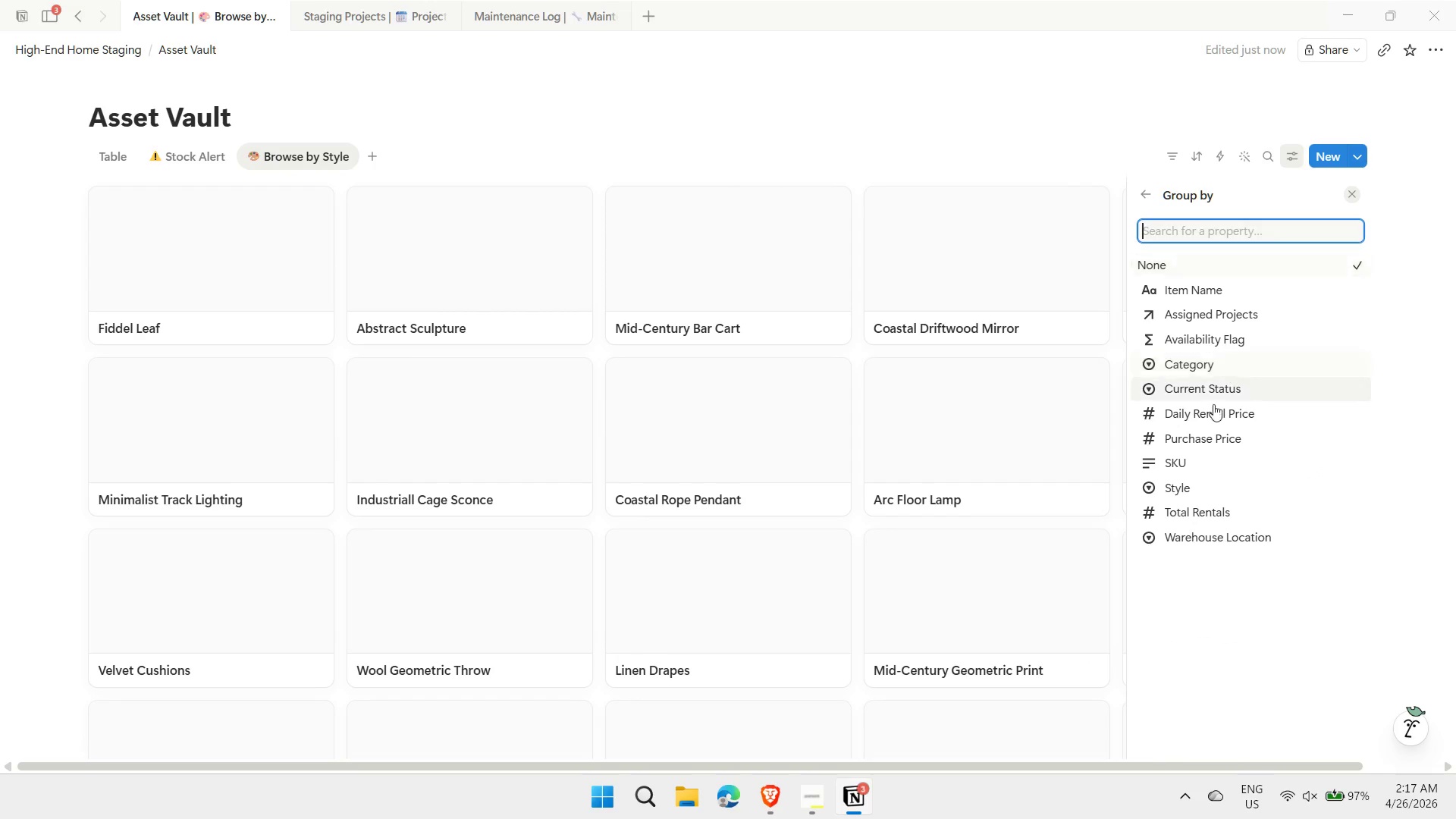 
mouse_move([1216, 479])
 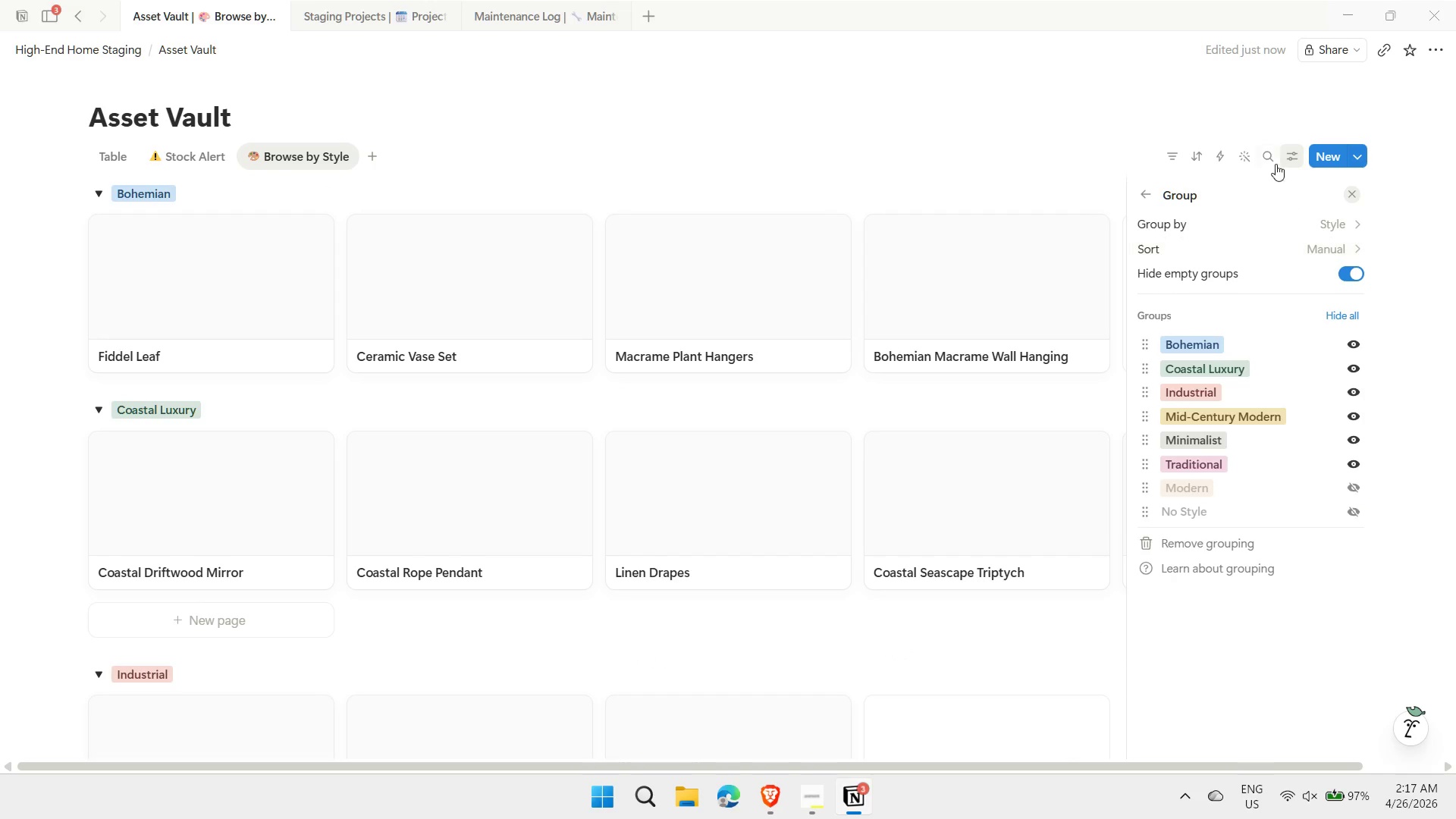 
left_click([1144, 199])
 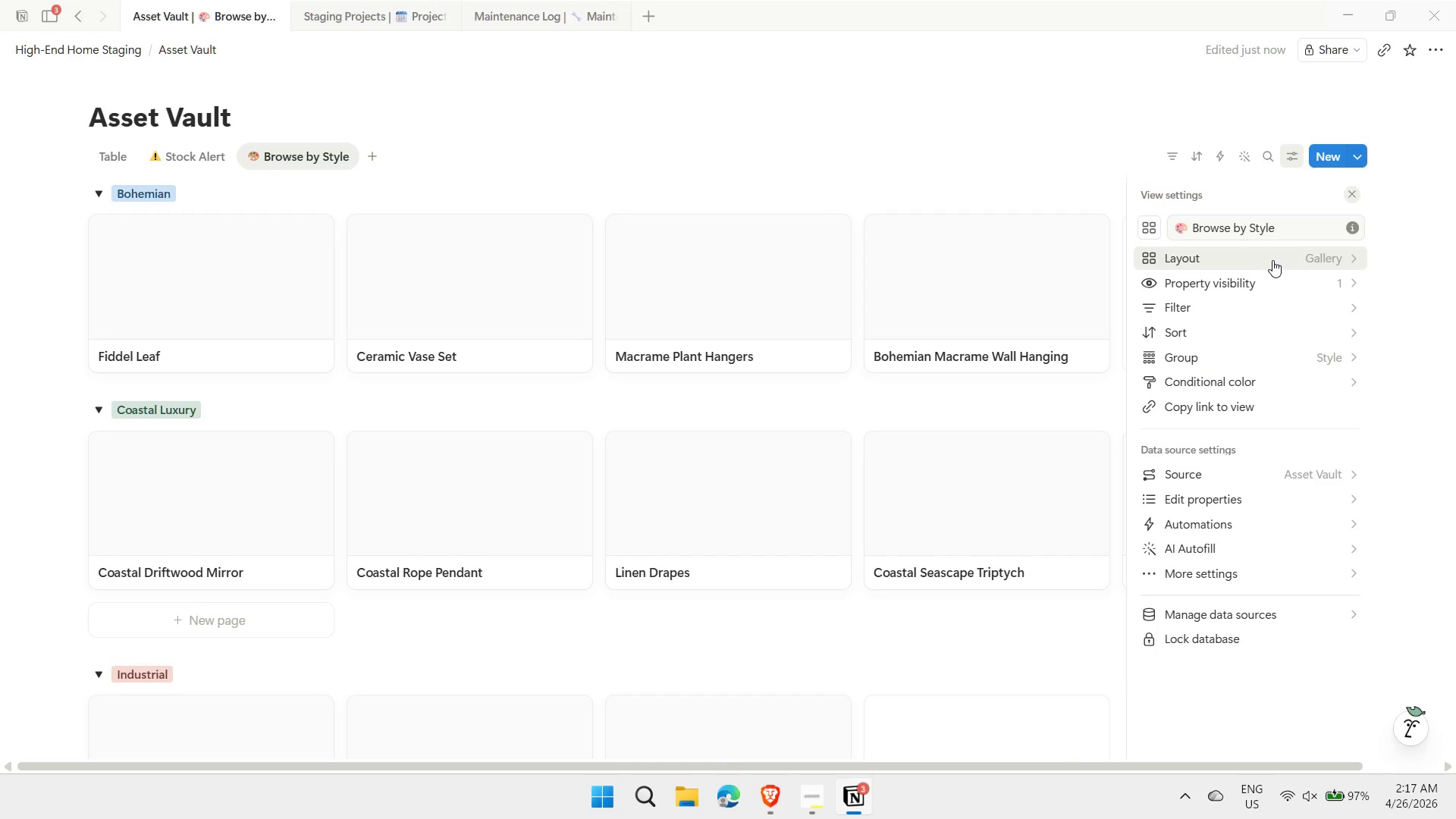 
left_click([1279, 253])
 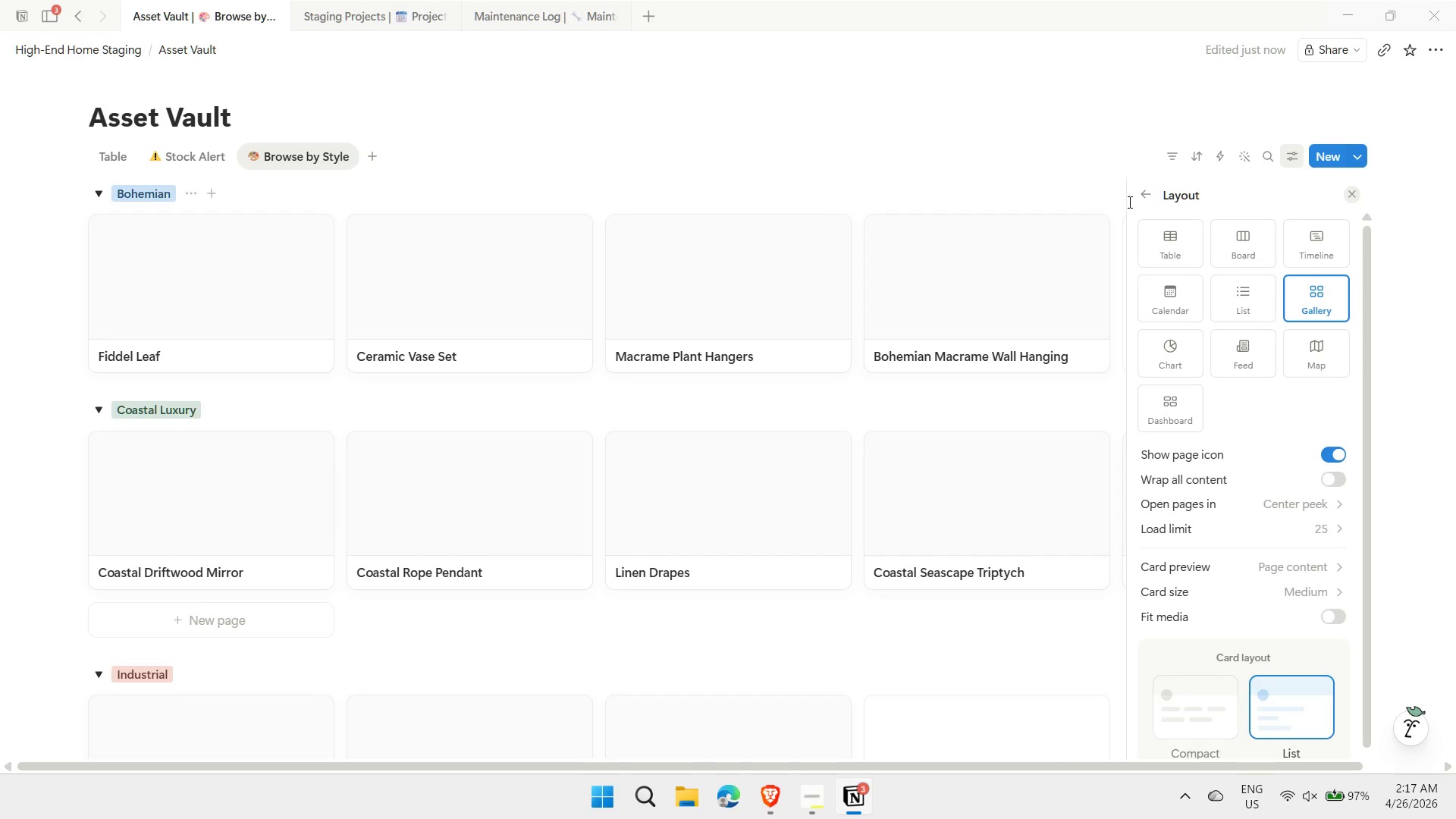 
left_click([1144, 193])
 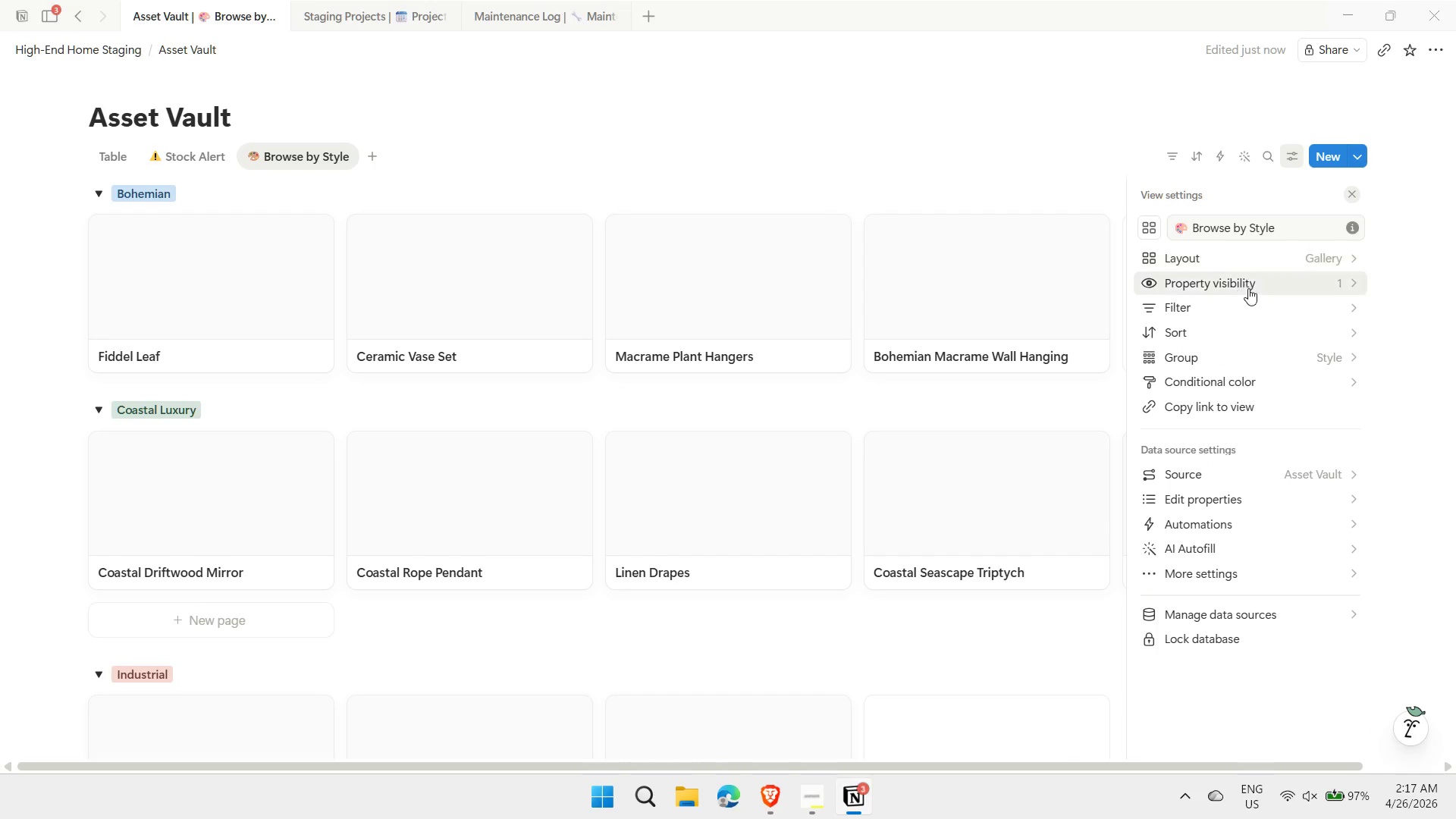 
left_click([1251, 285])
 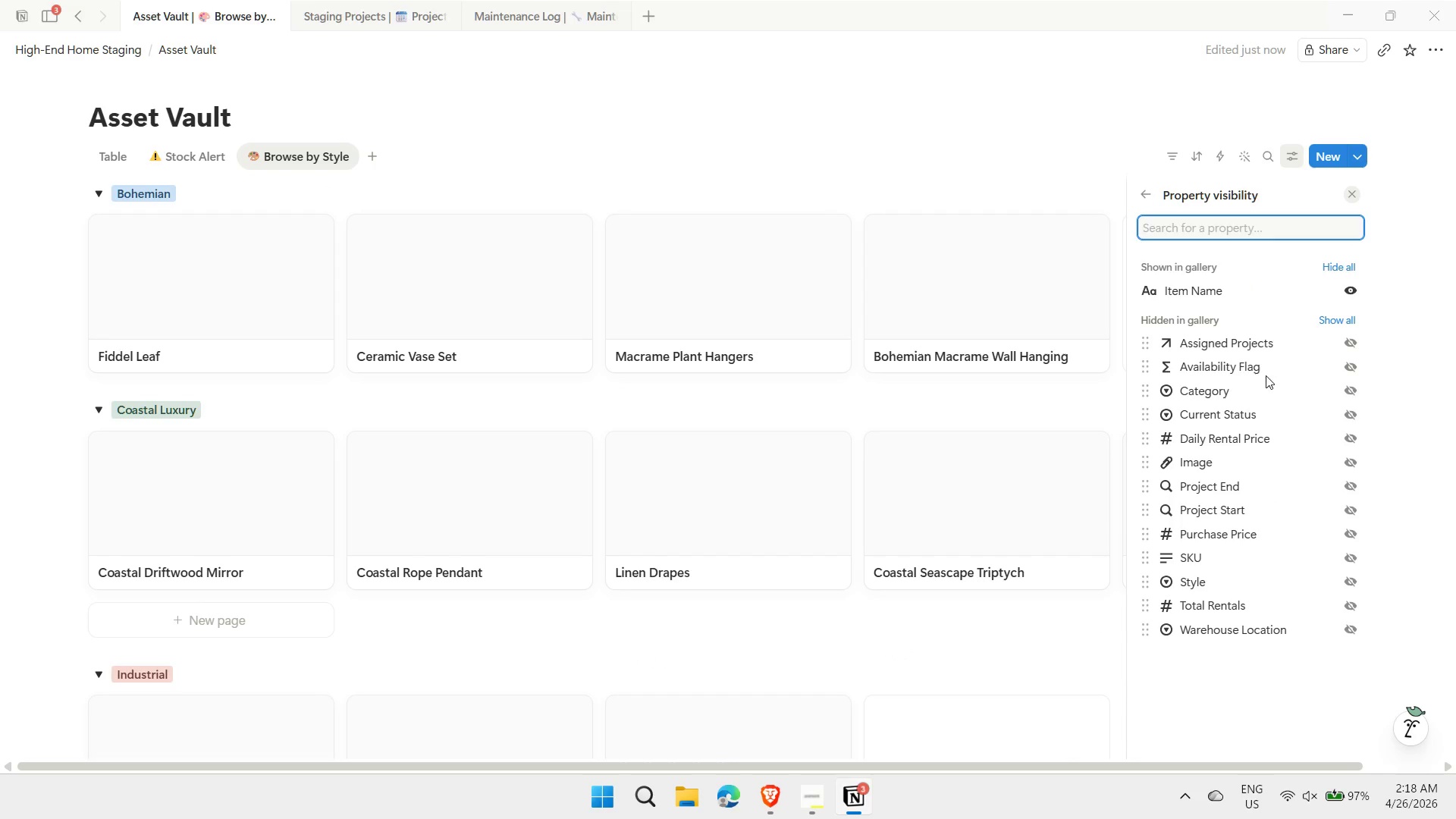 
left_click([1349, 437])
 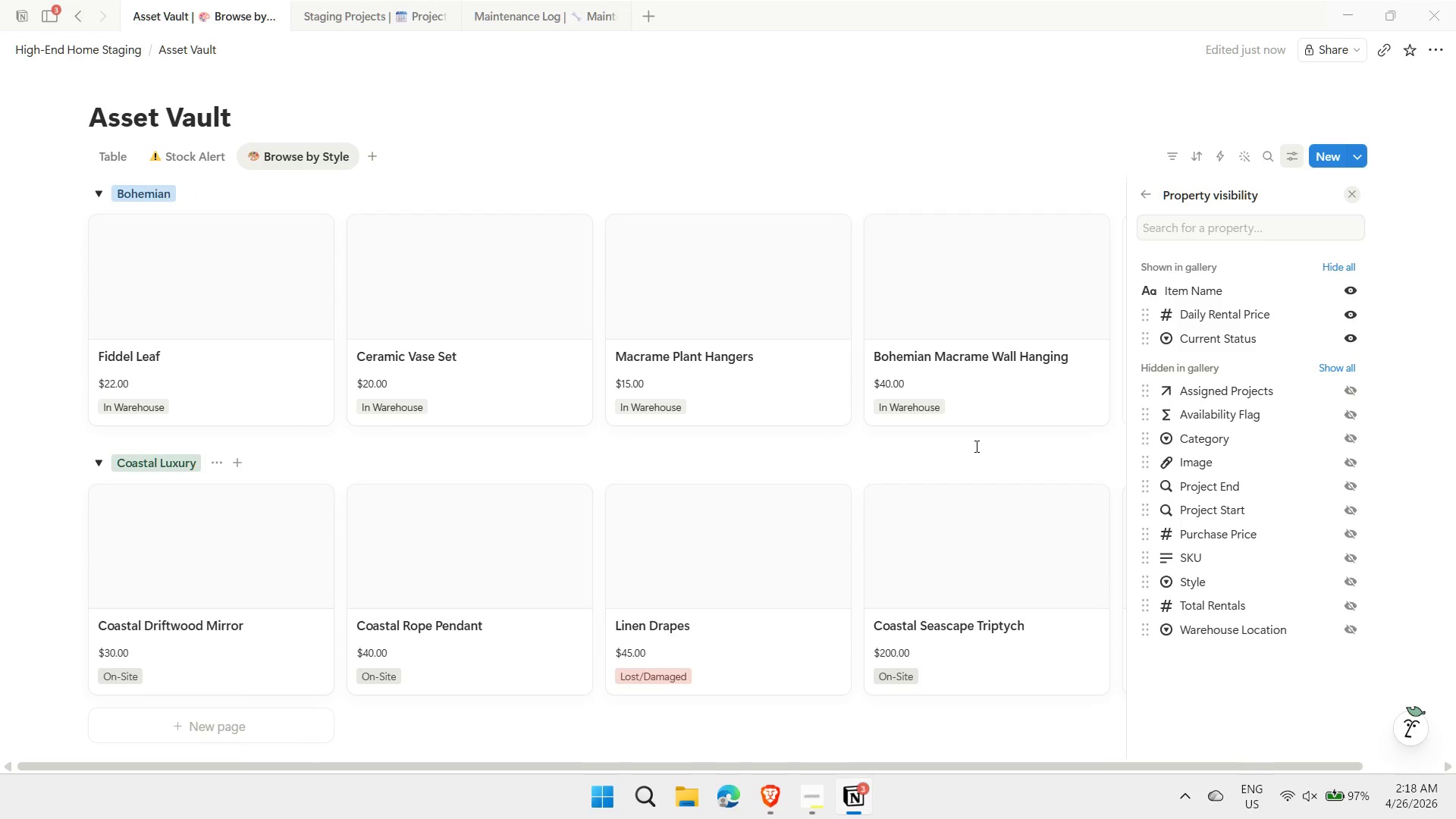 
wait(9.91)
 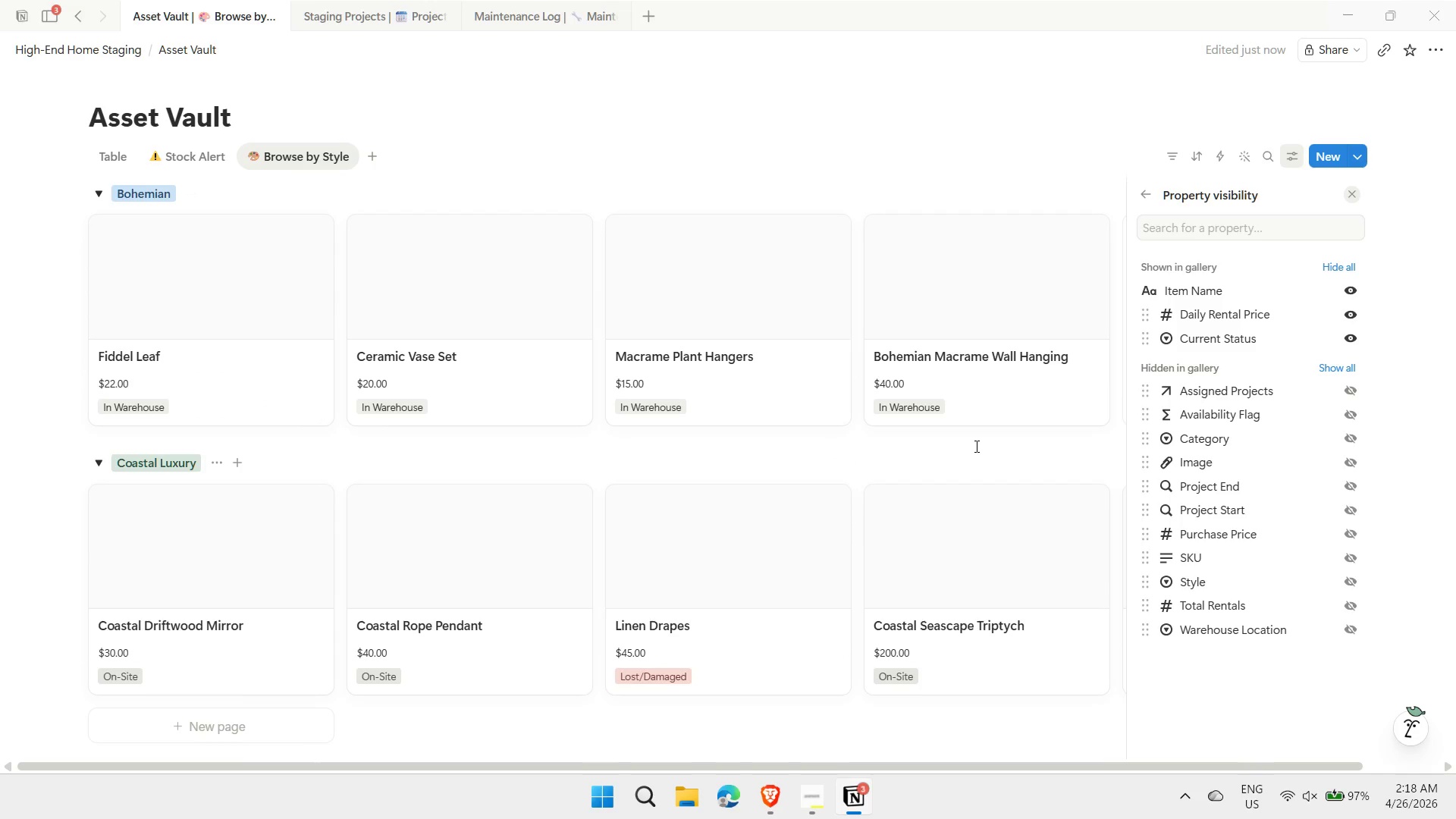 
left_click([1028, 446])
 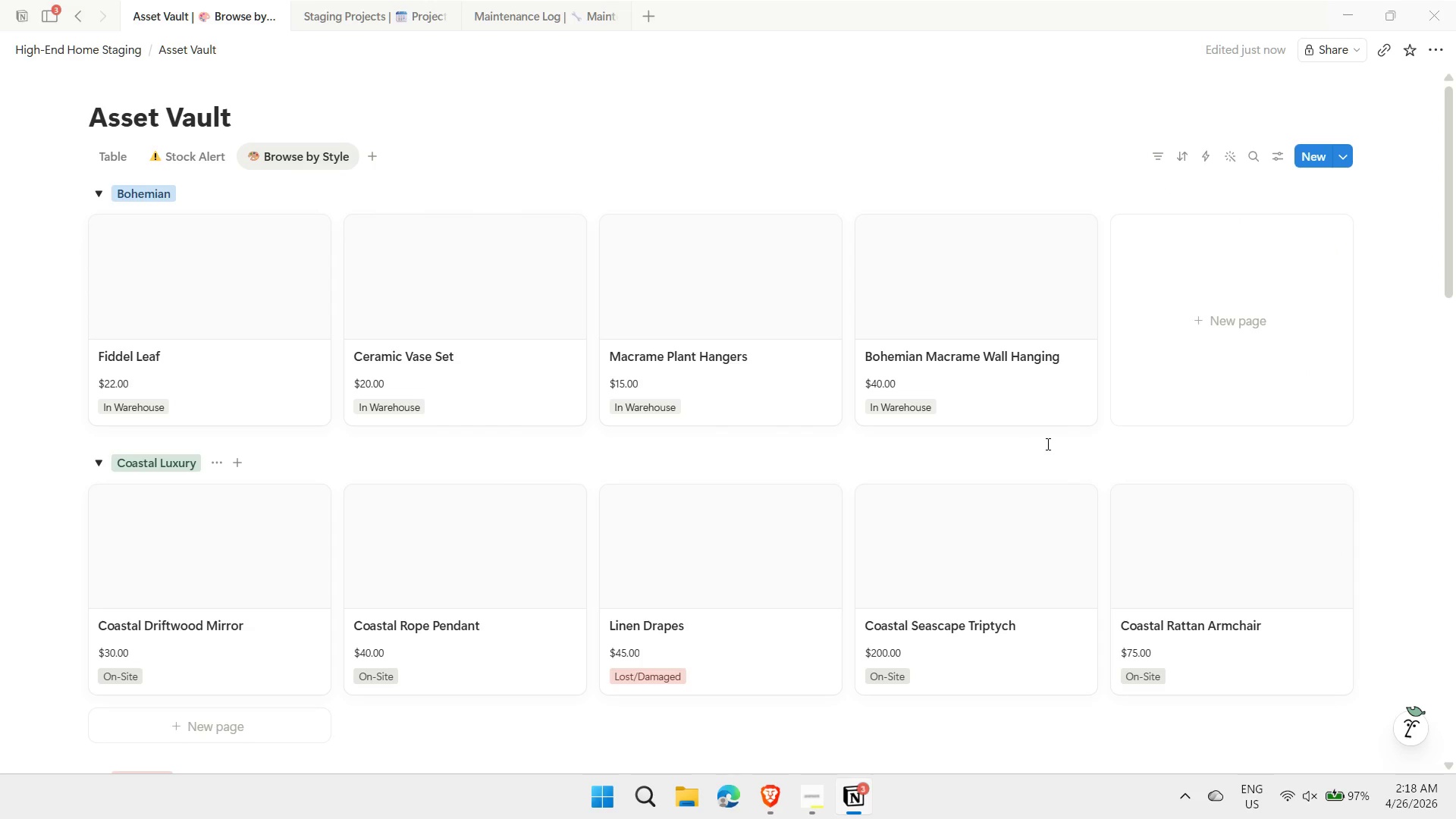 
scroll: coordinate [1046, 444], scroll_direction: down, amount: 1.0
 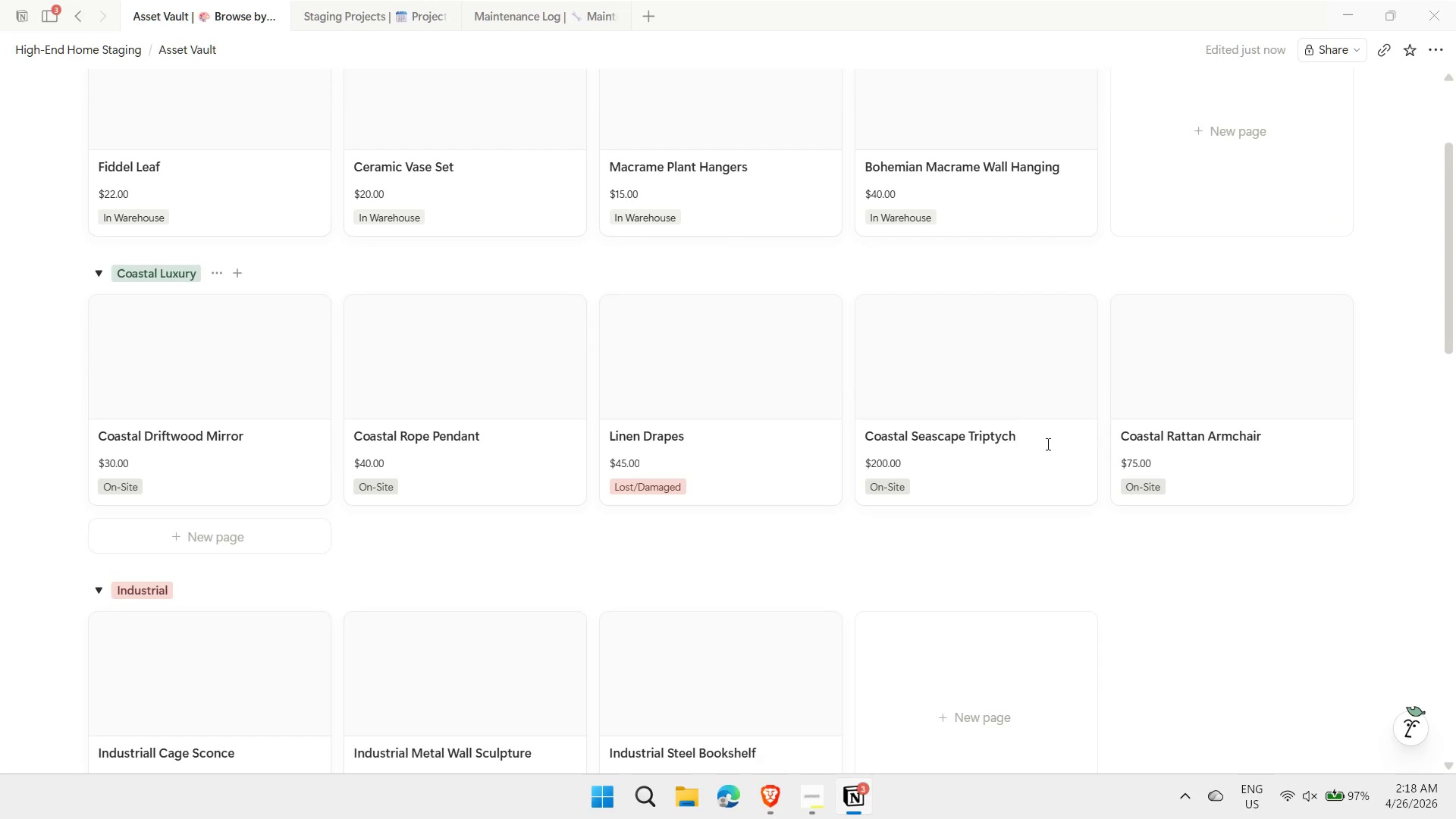 
scroll: coordinate [1046, 444], scroll_direction: up, amount: 2.0
 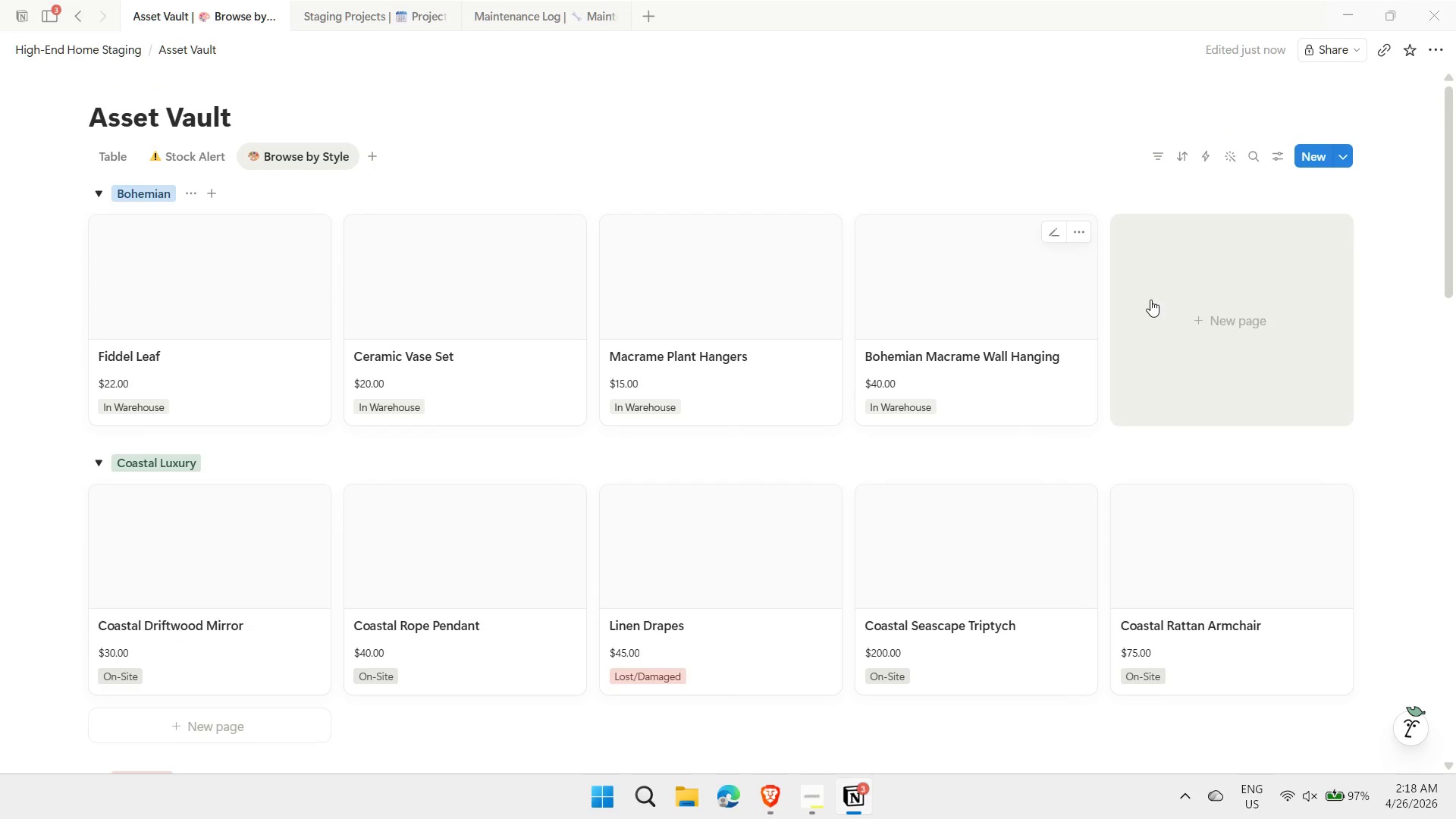 
left_click([1181, 157])
 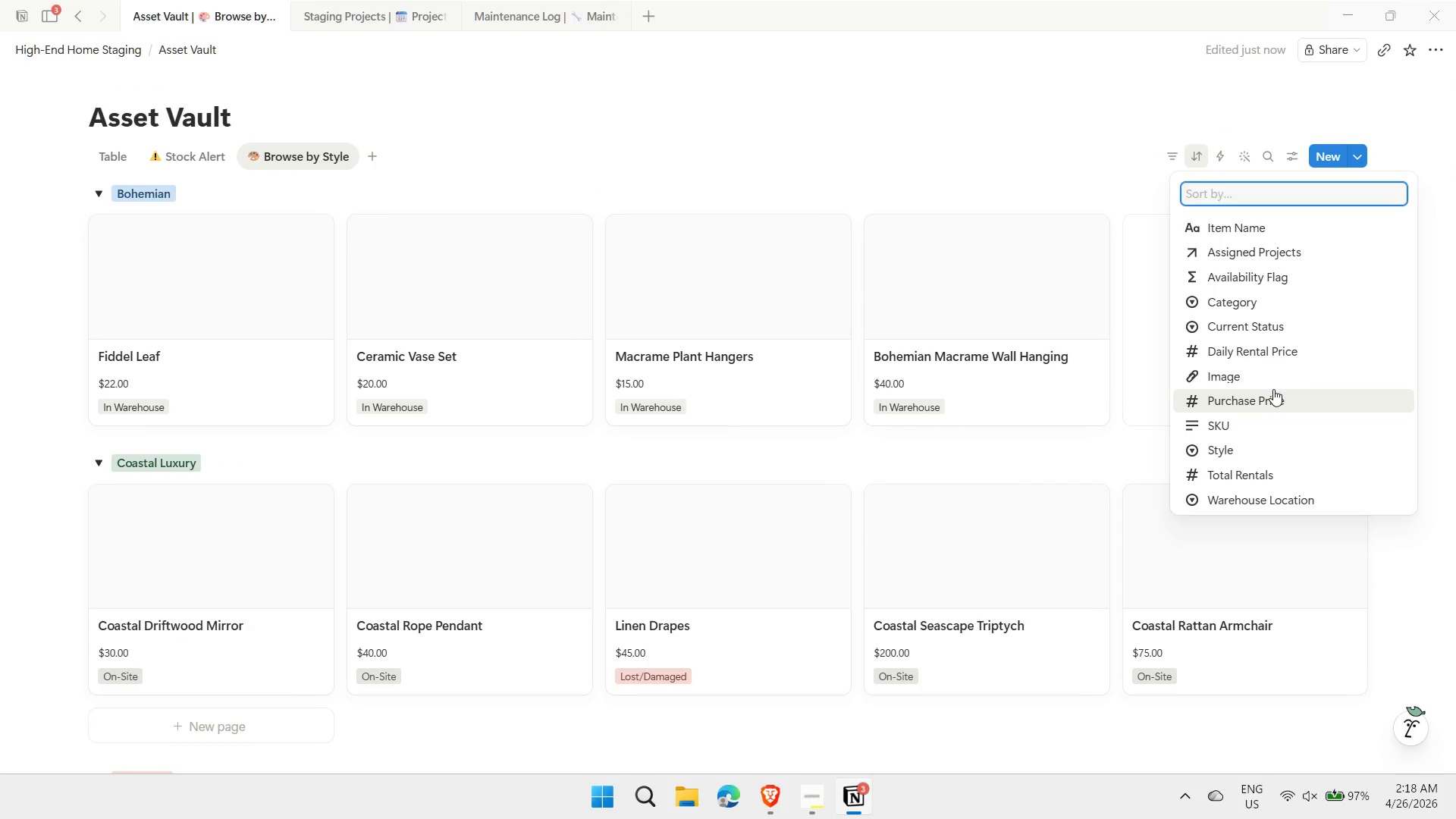 
left_click([1284, 281])
 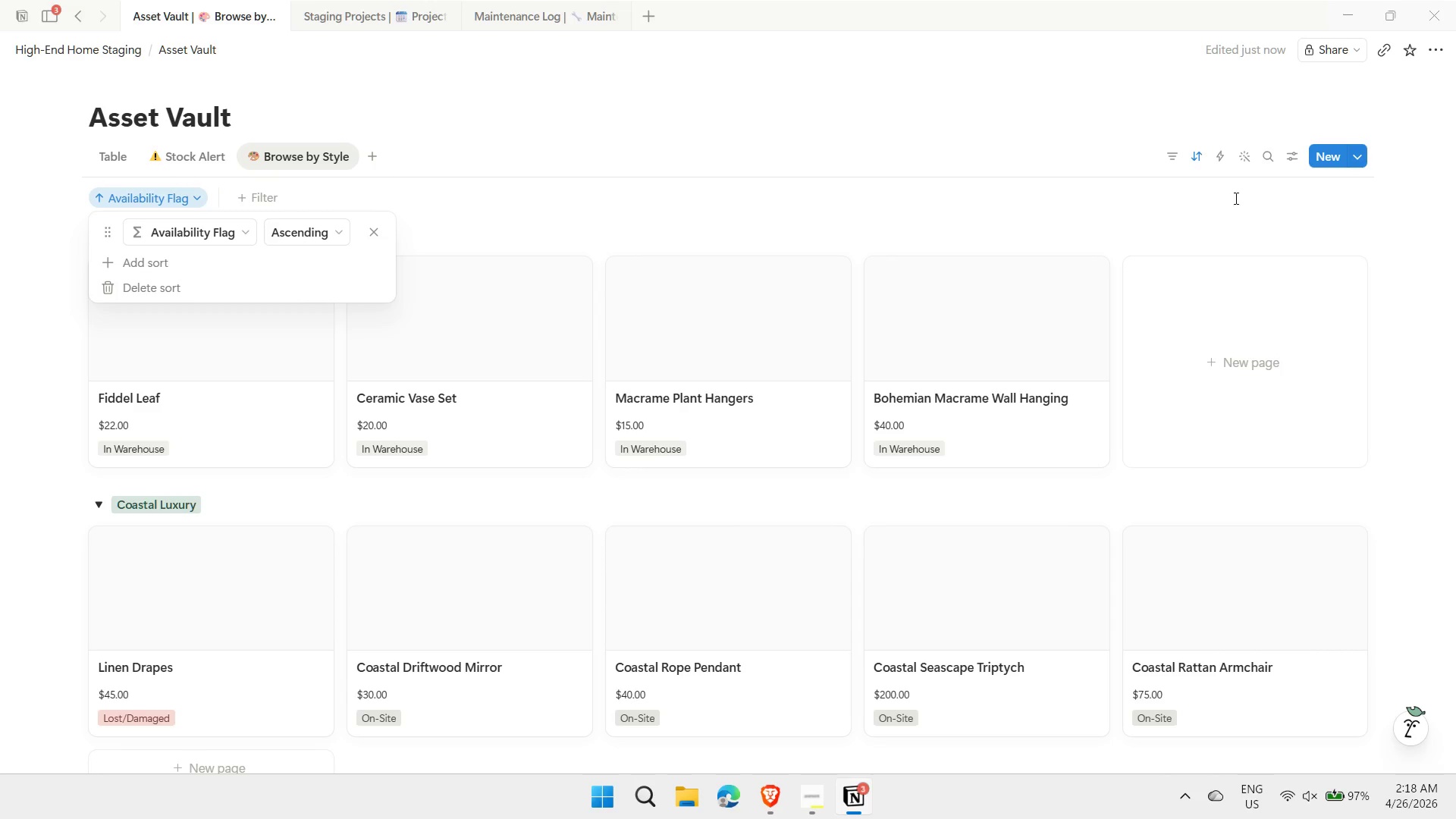 
wait(5.94)
 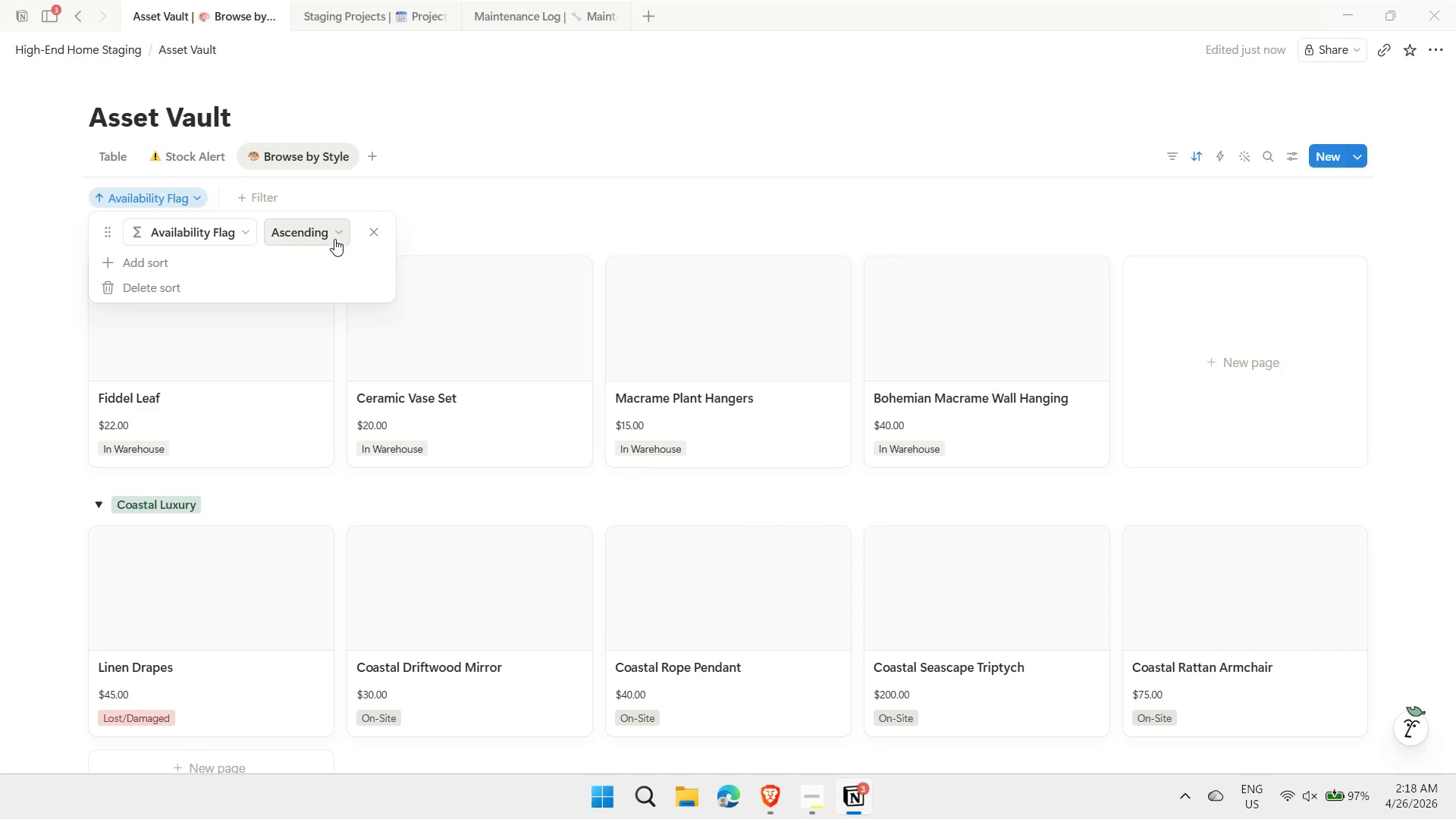 
left_click([188, 287])
 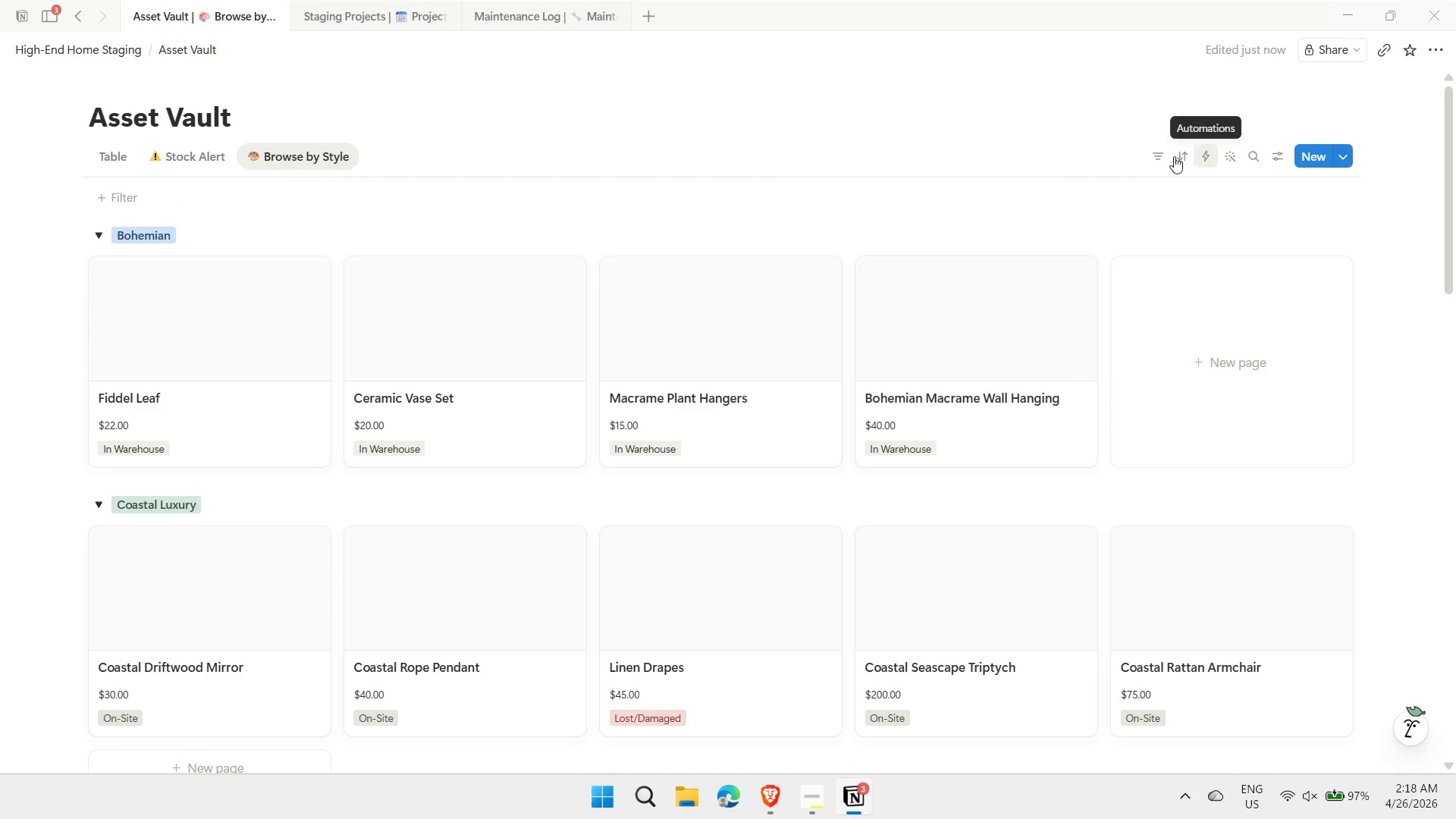 
left_click([1162, 156])
 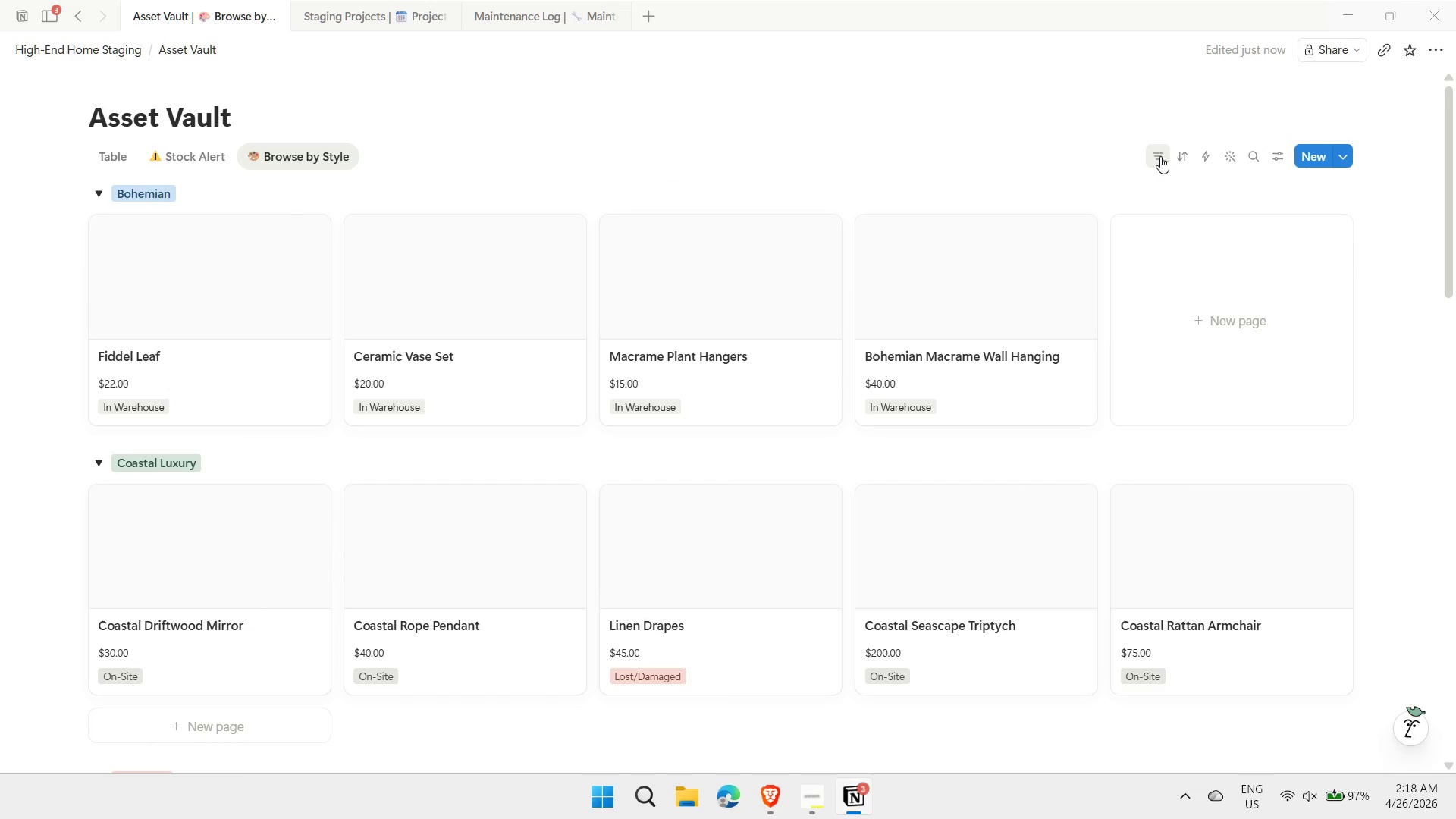 
left_click([1160, 156])
 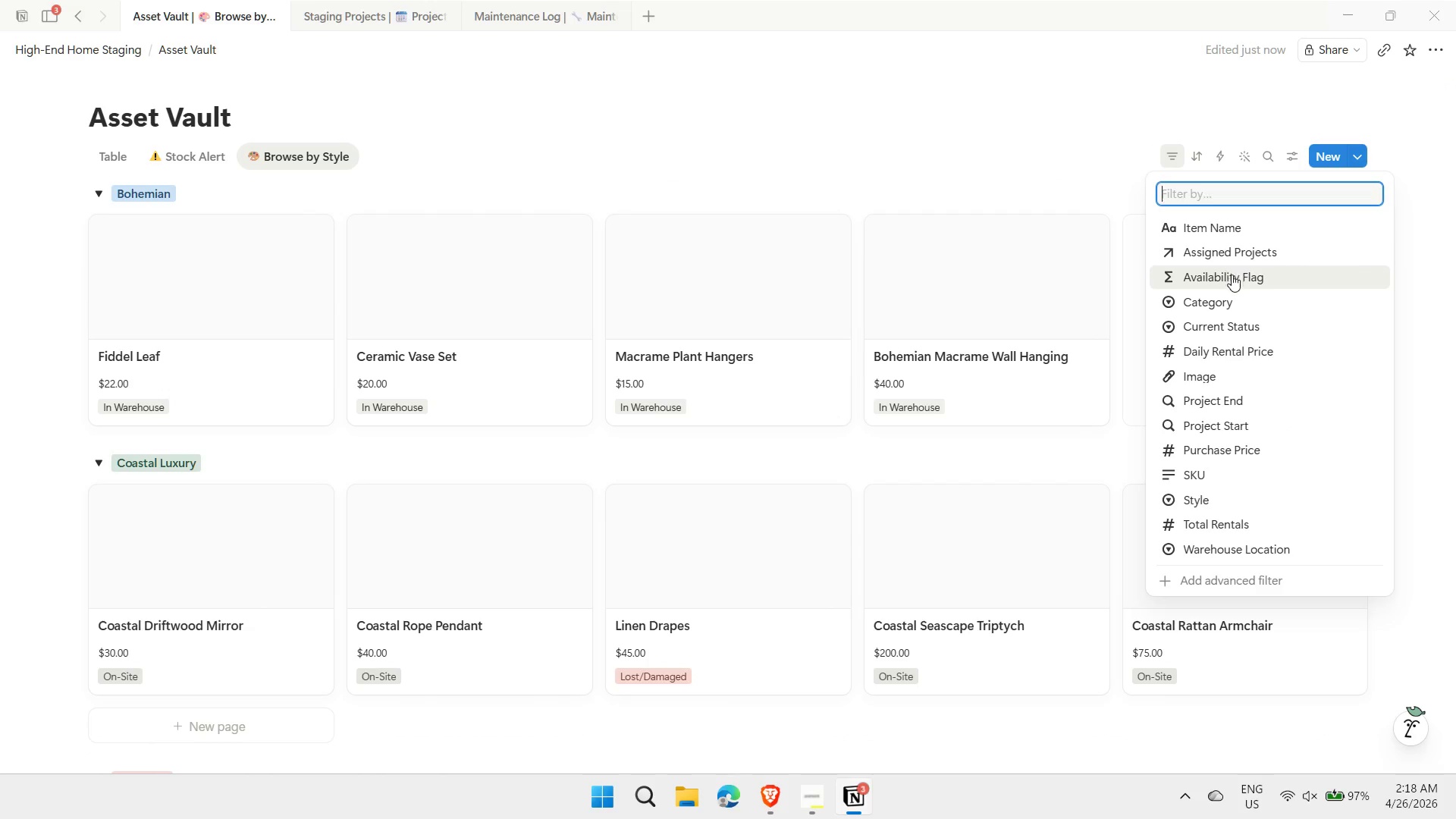 
left_click([1232, 278])
 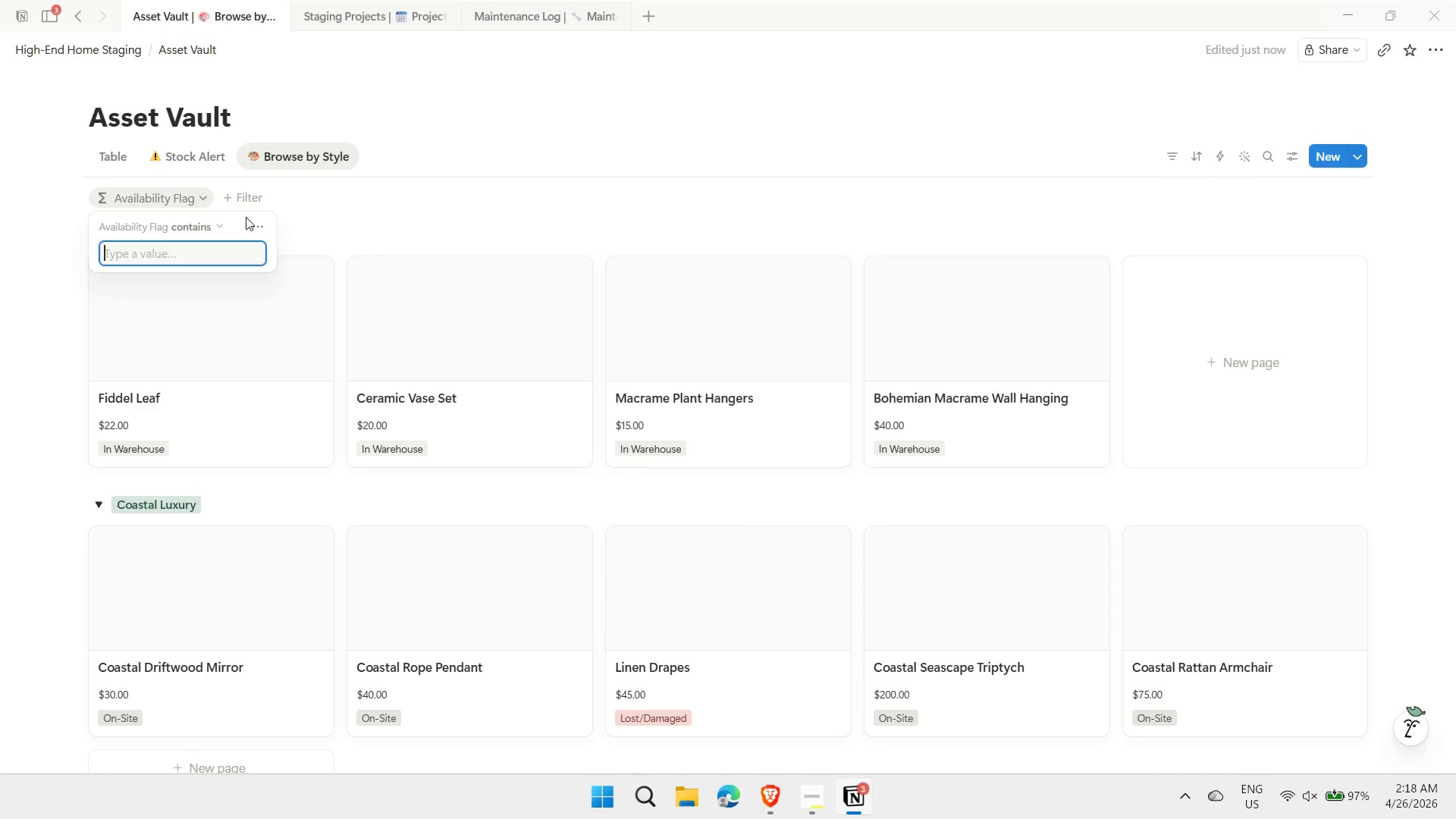 
left_click([202, 195])
 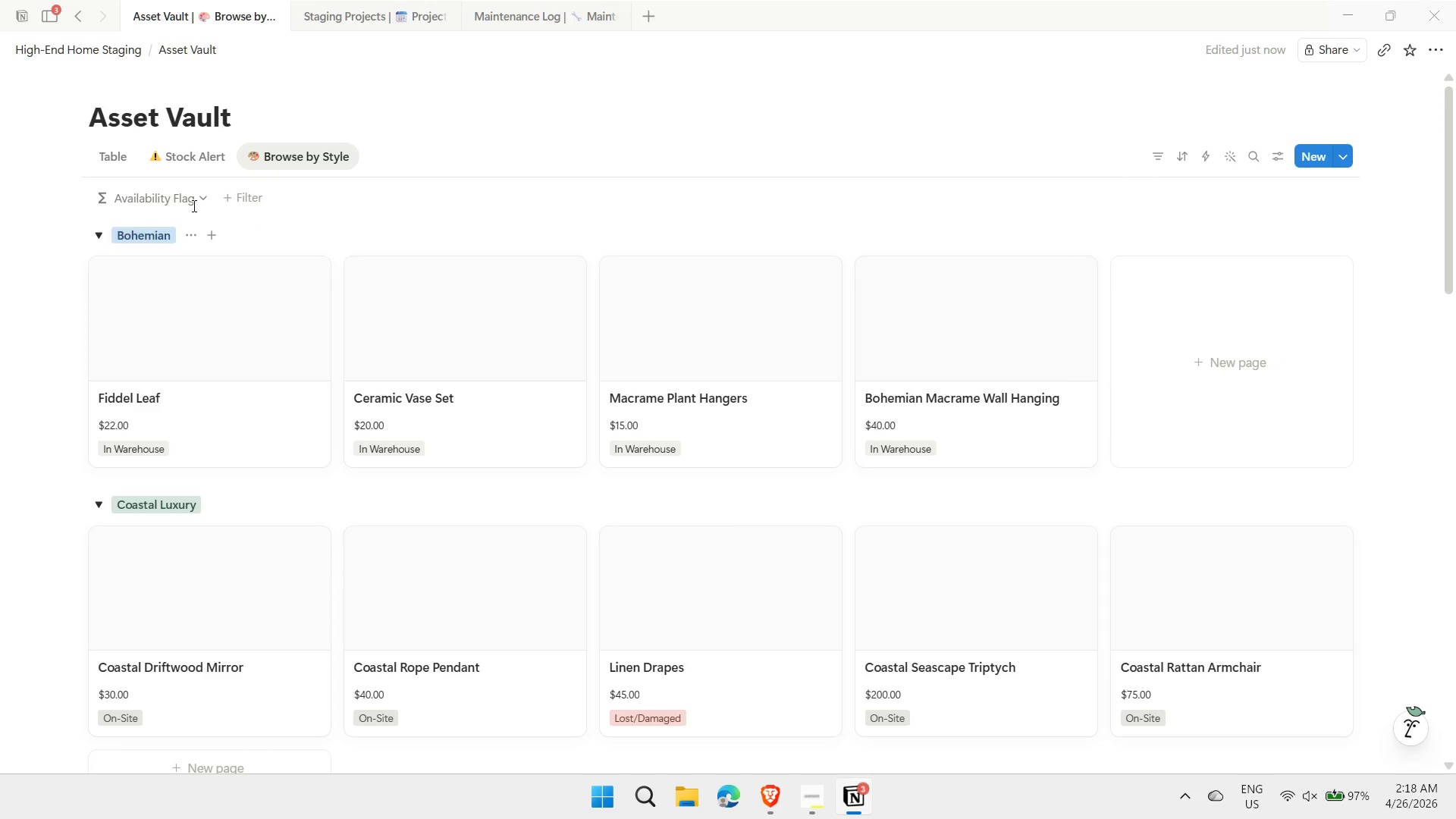 
left_click([200, 201])
 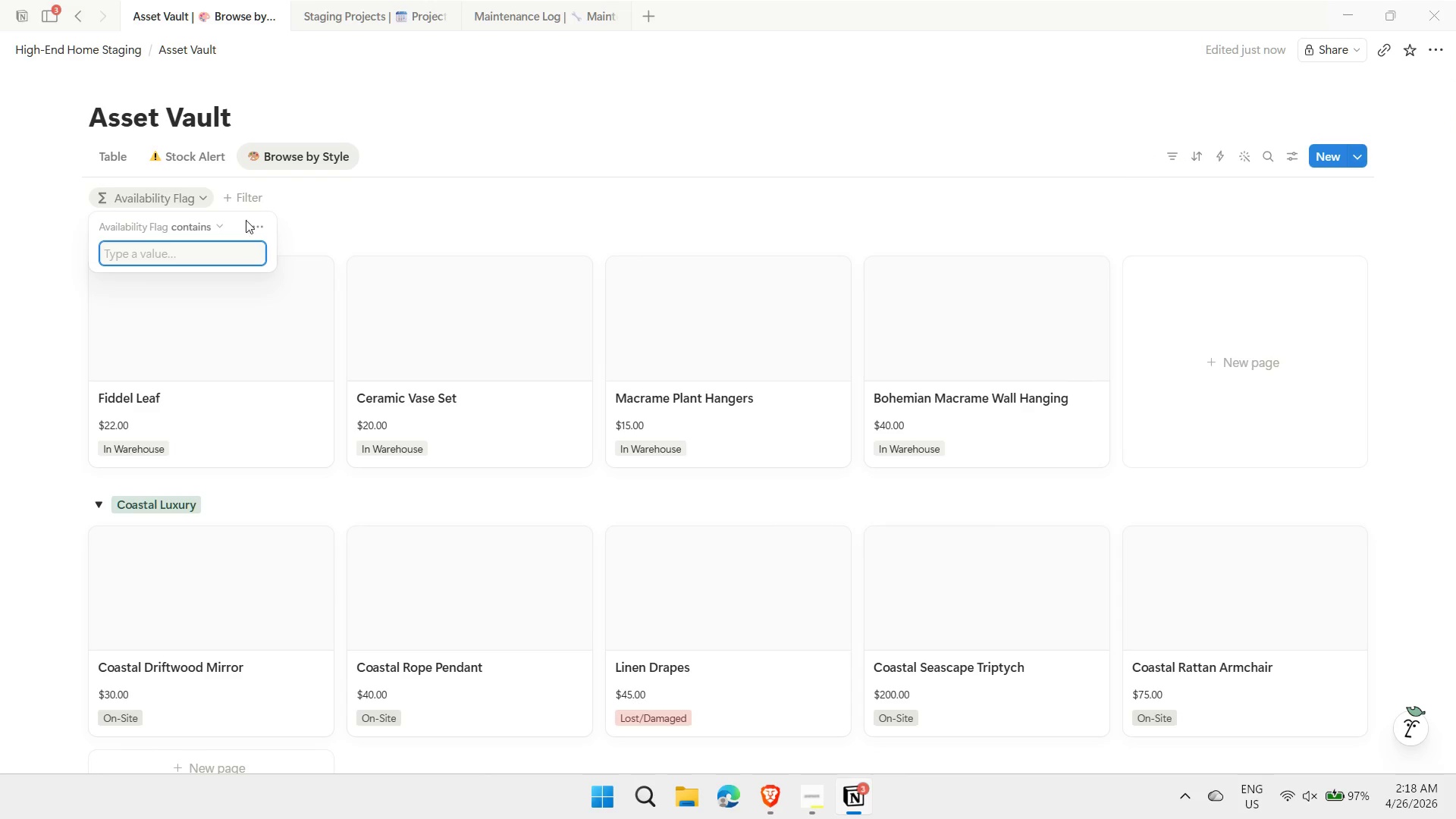 
left_click([250, 227])
 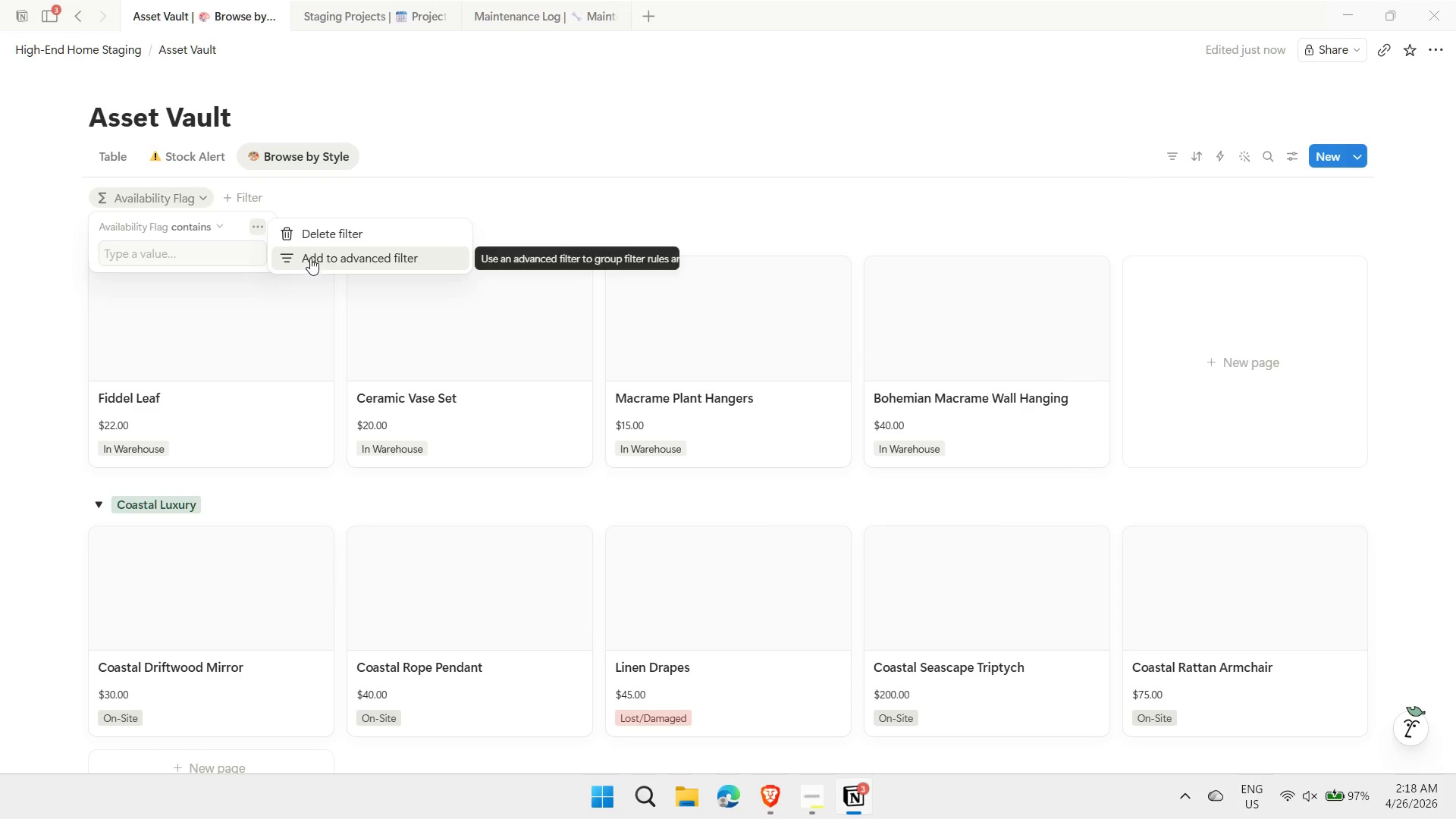 
left_click([310, 240])
 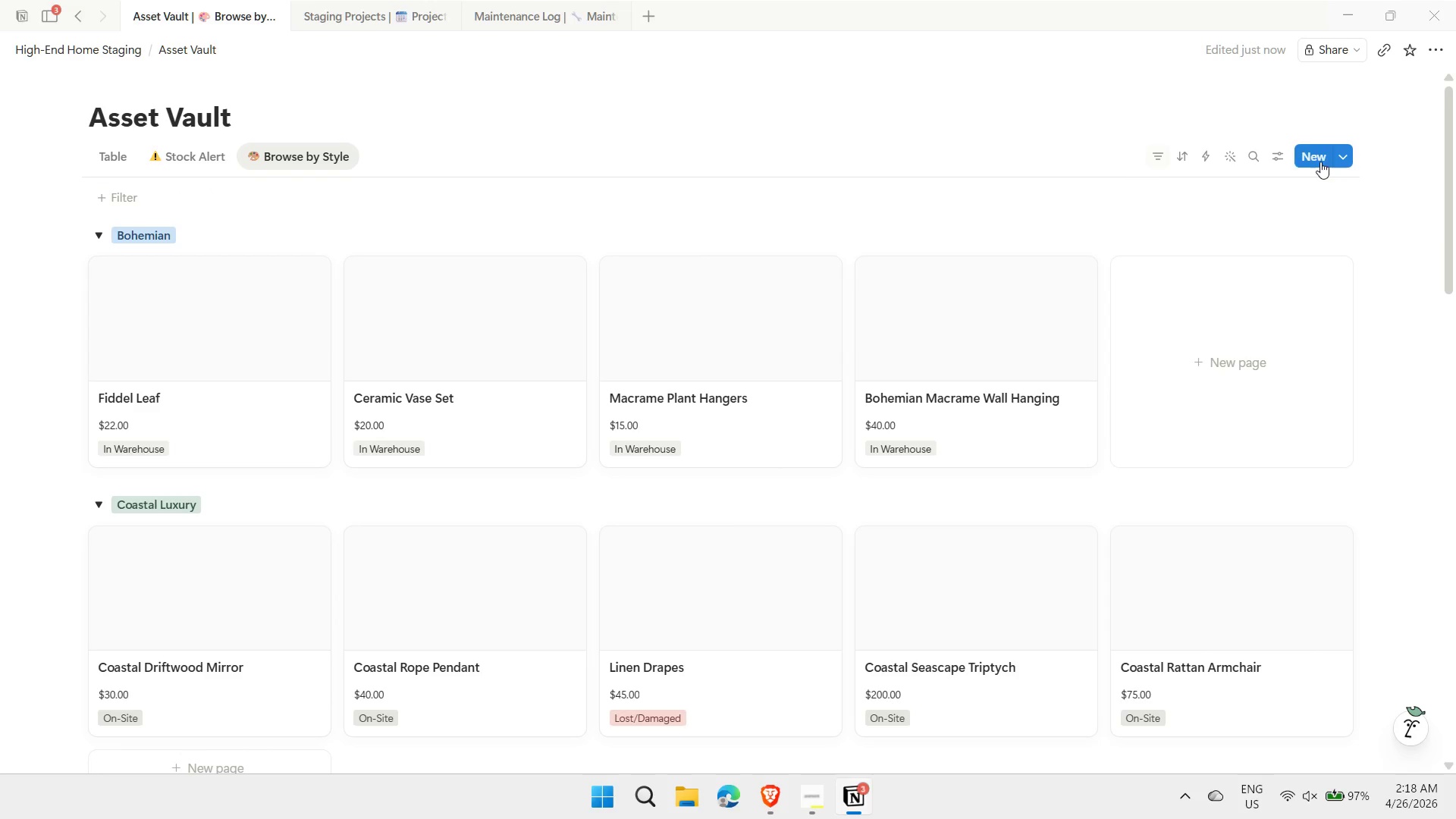 
left_click([1281, 158])
 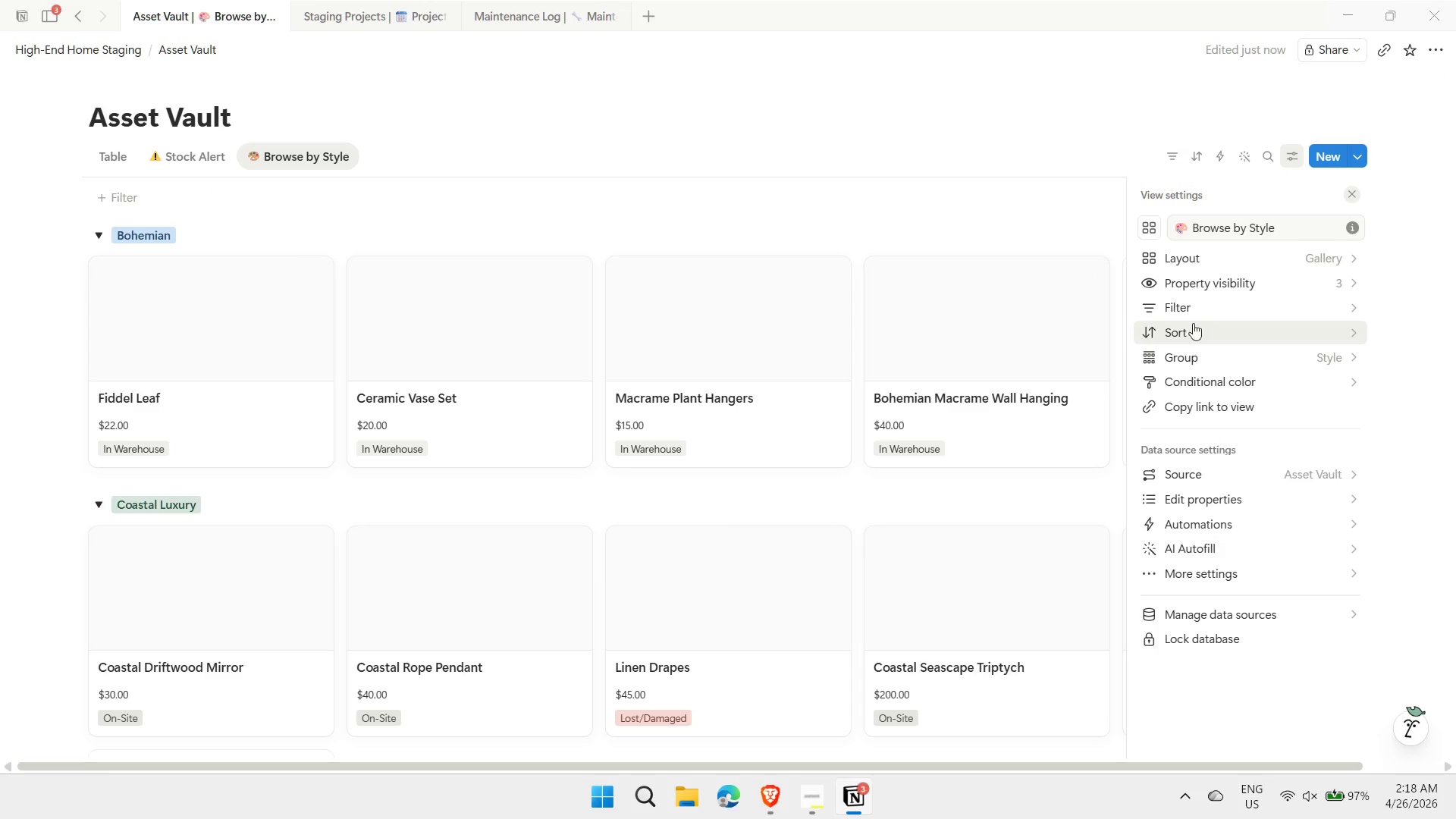 
left_click([1205, 306])
 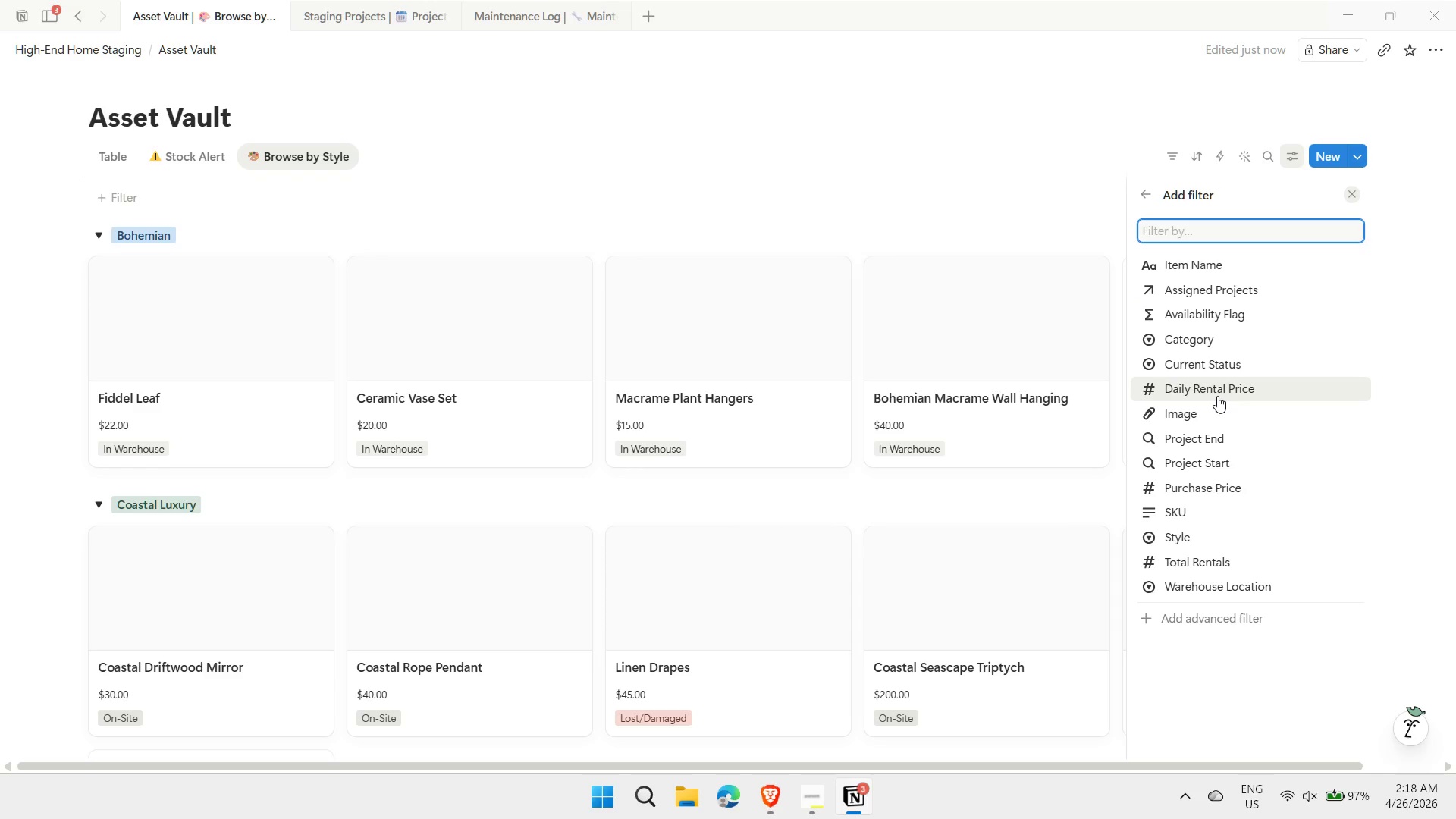 
left_click([1218, 366])
 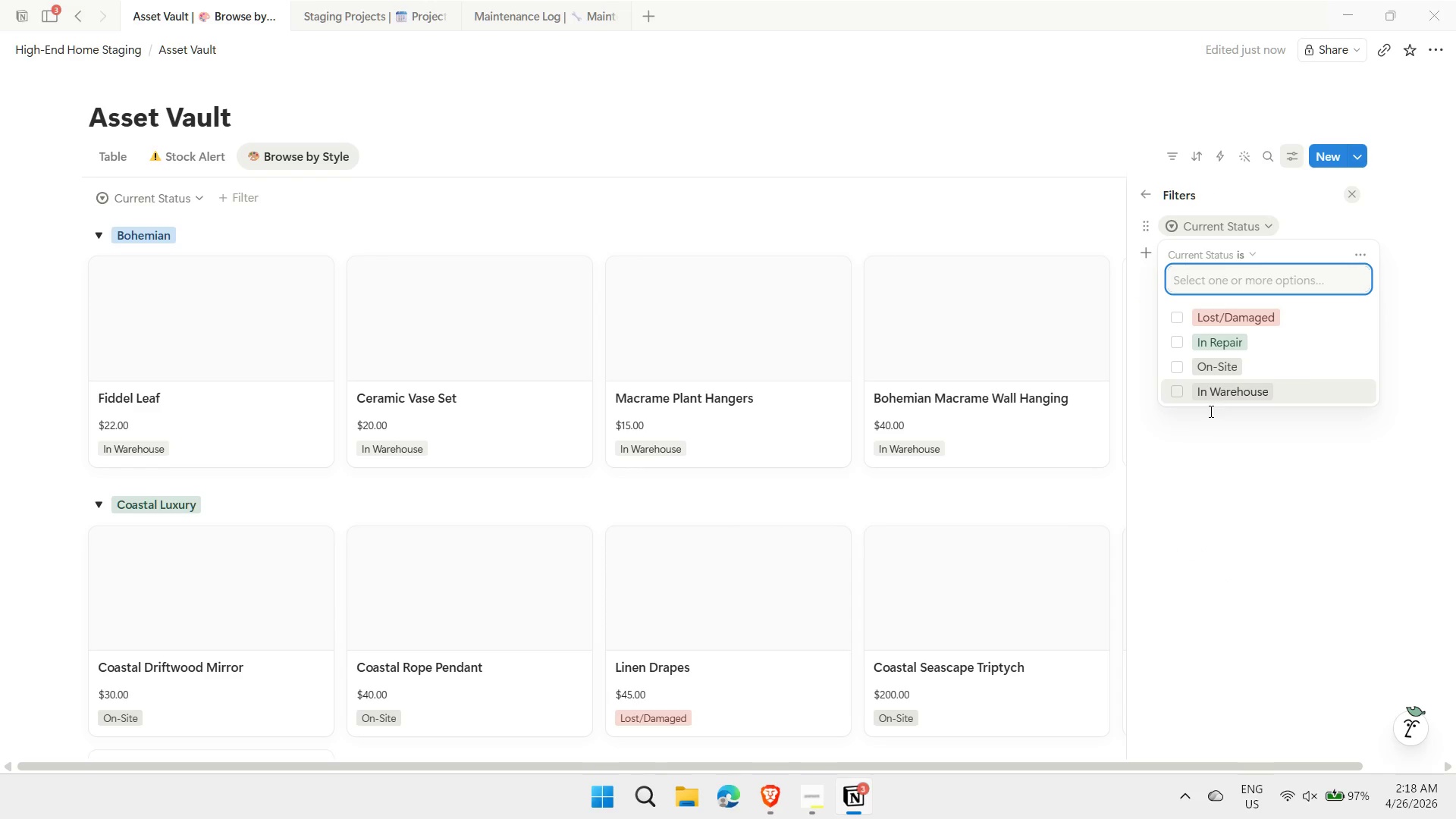 
left_click([1175, 390])
 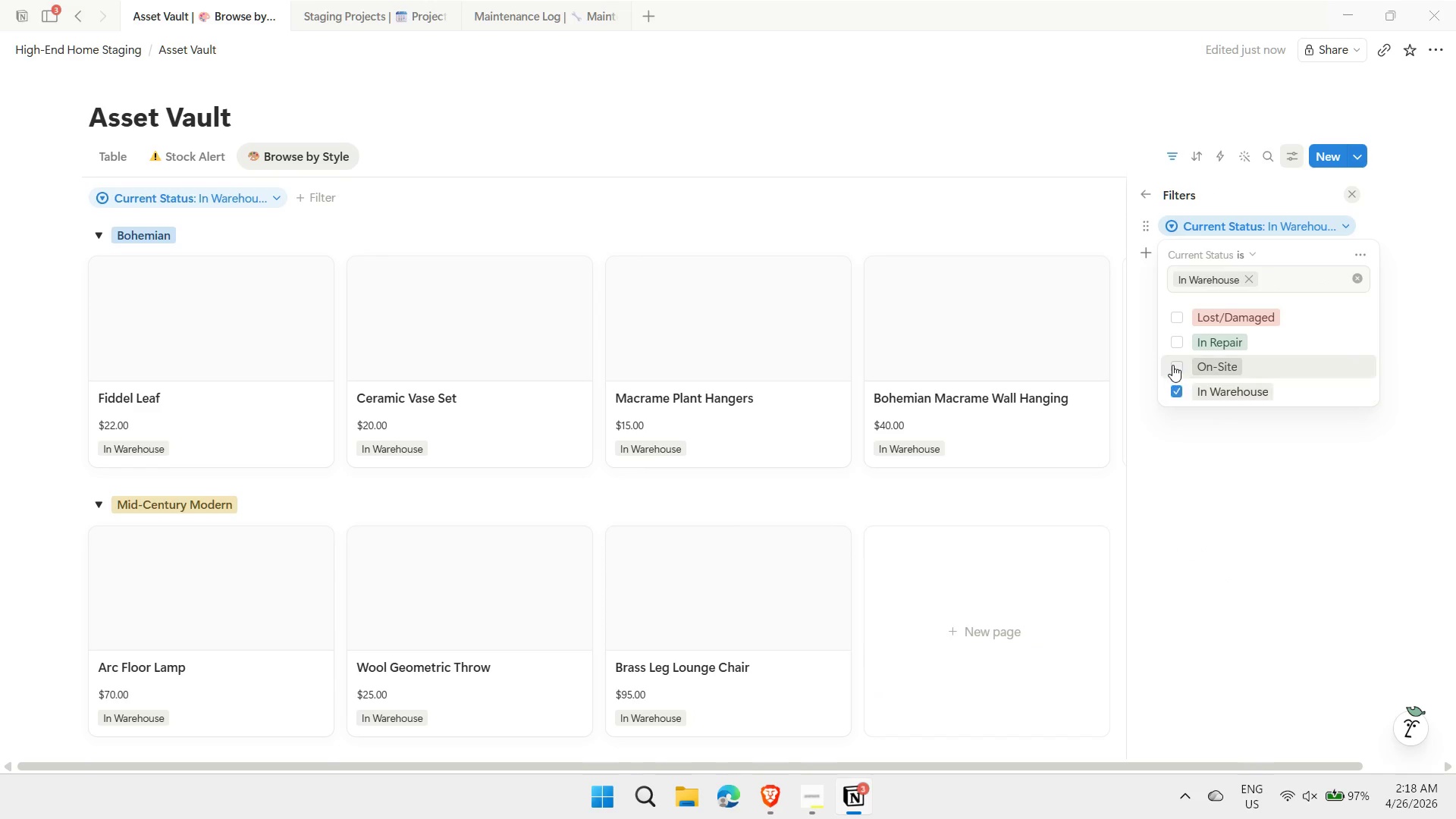 
left_click([1172, 365])
 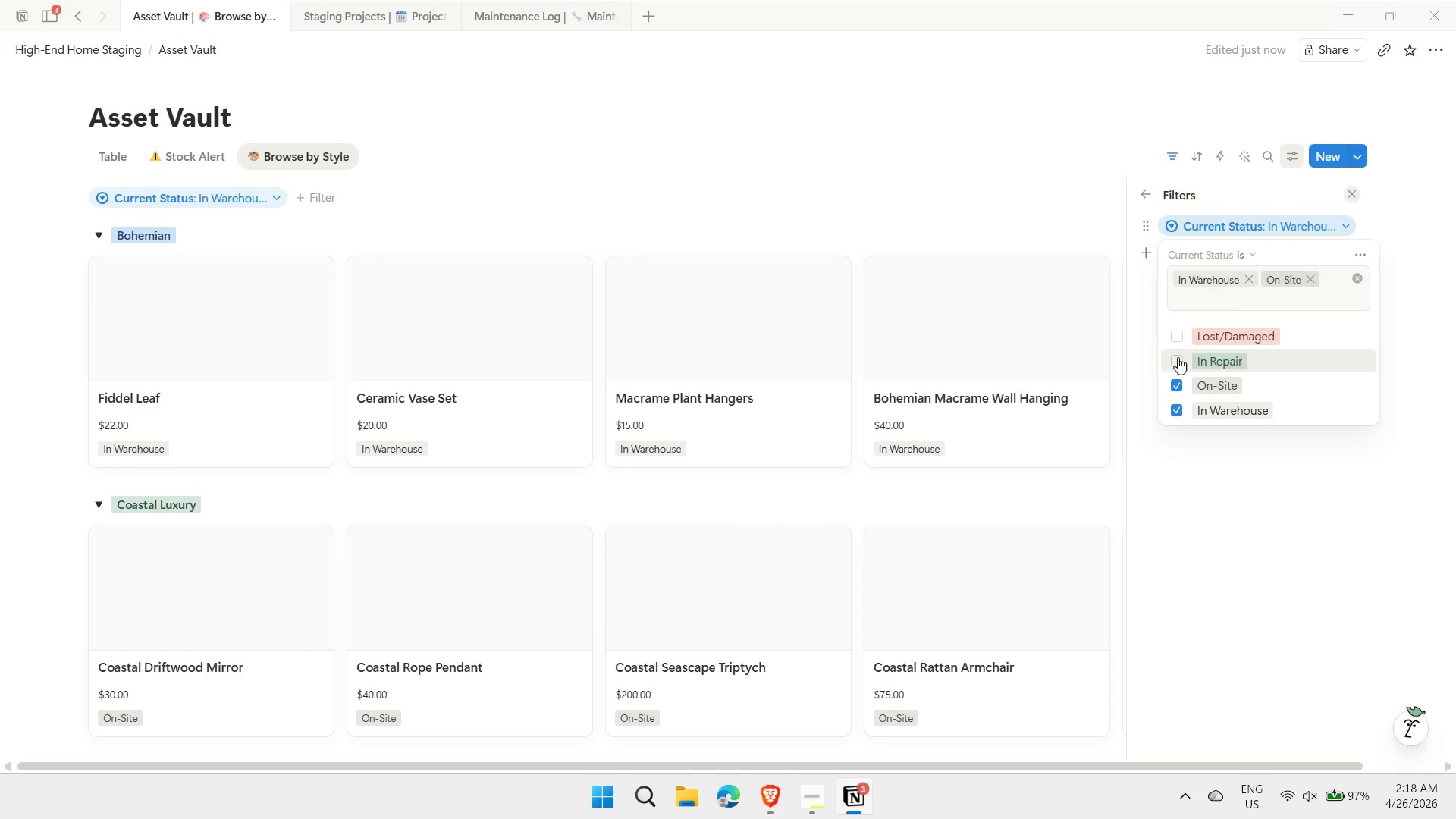 
wait(7.38)
 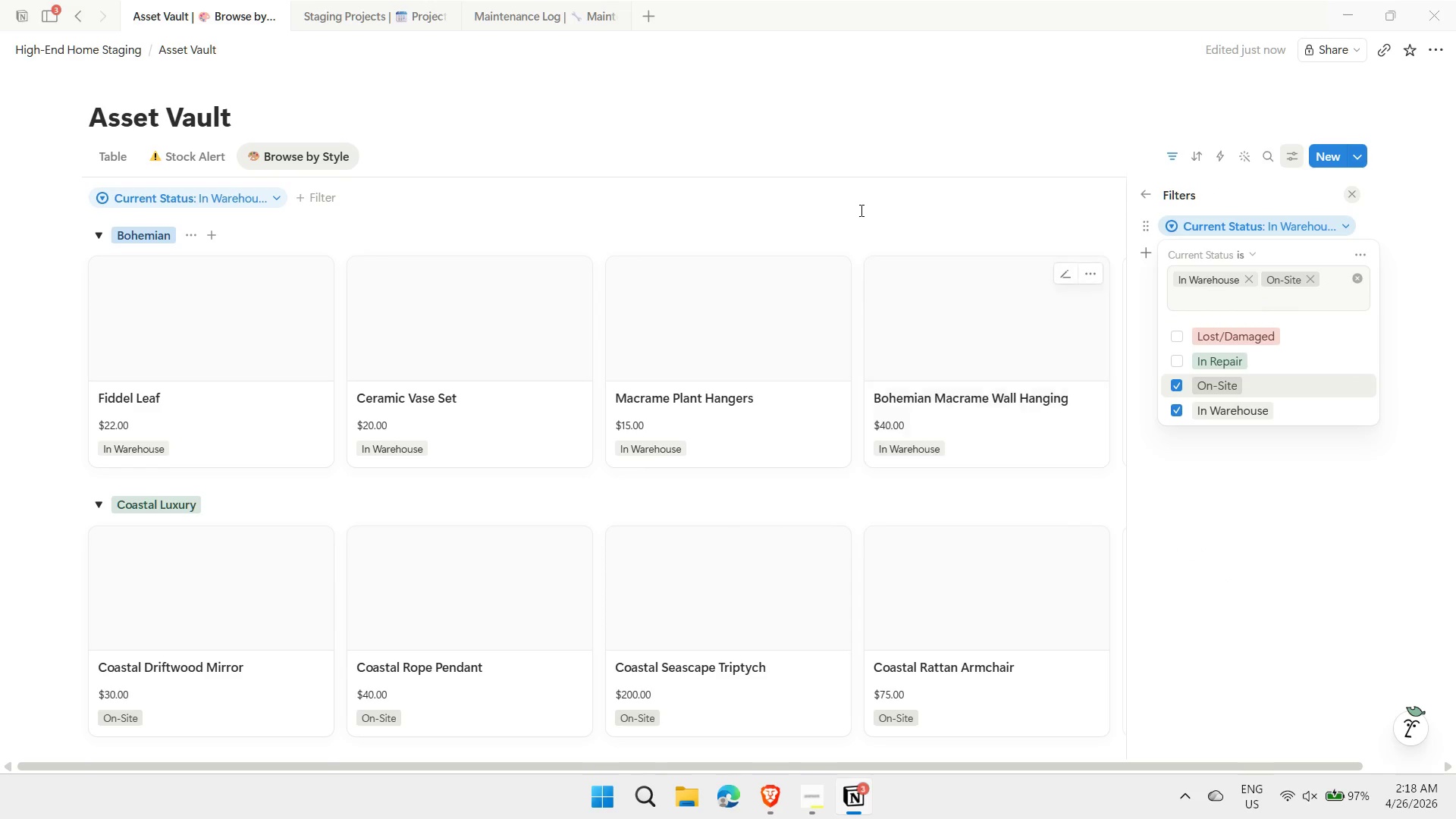 
left_click([979, 138])
 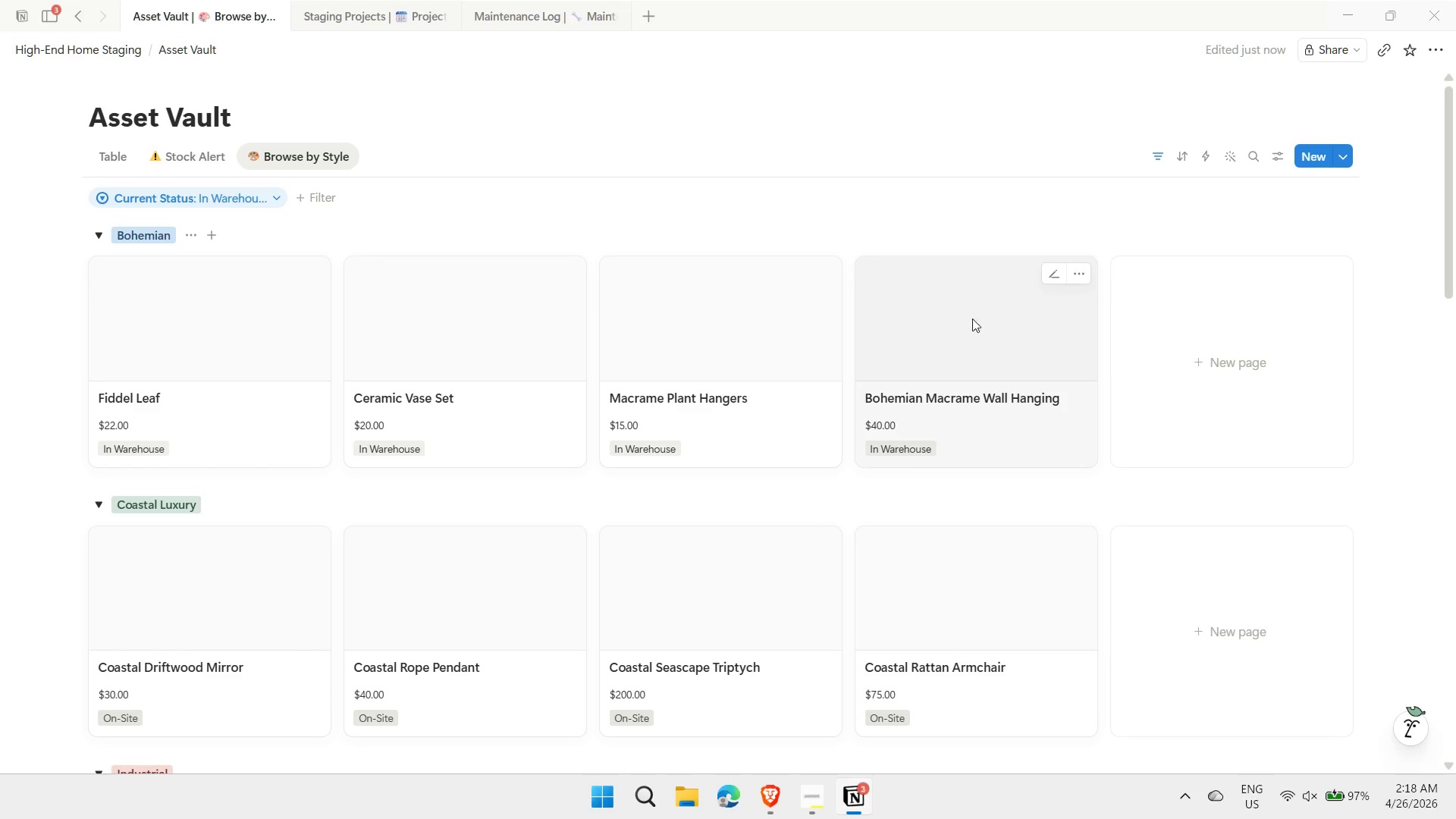 
scroll: coordinate [957, 391], scroll_direction: down, amount: 17.0
 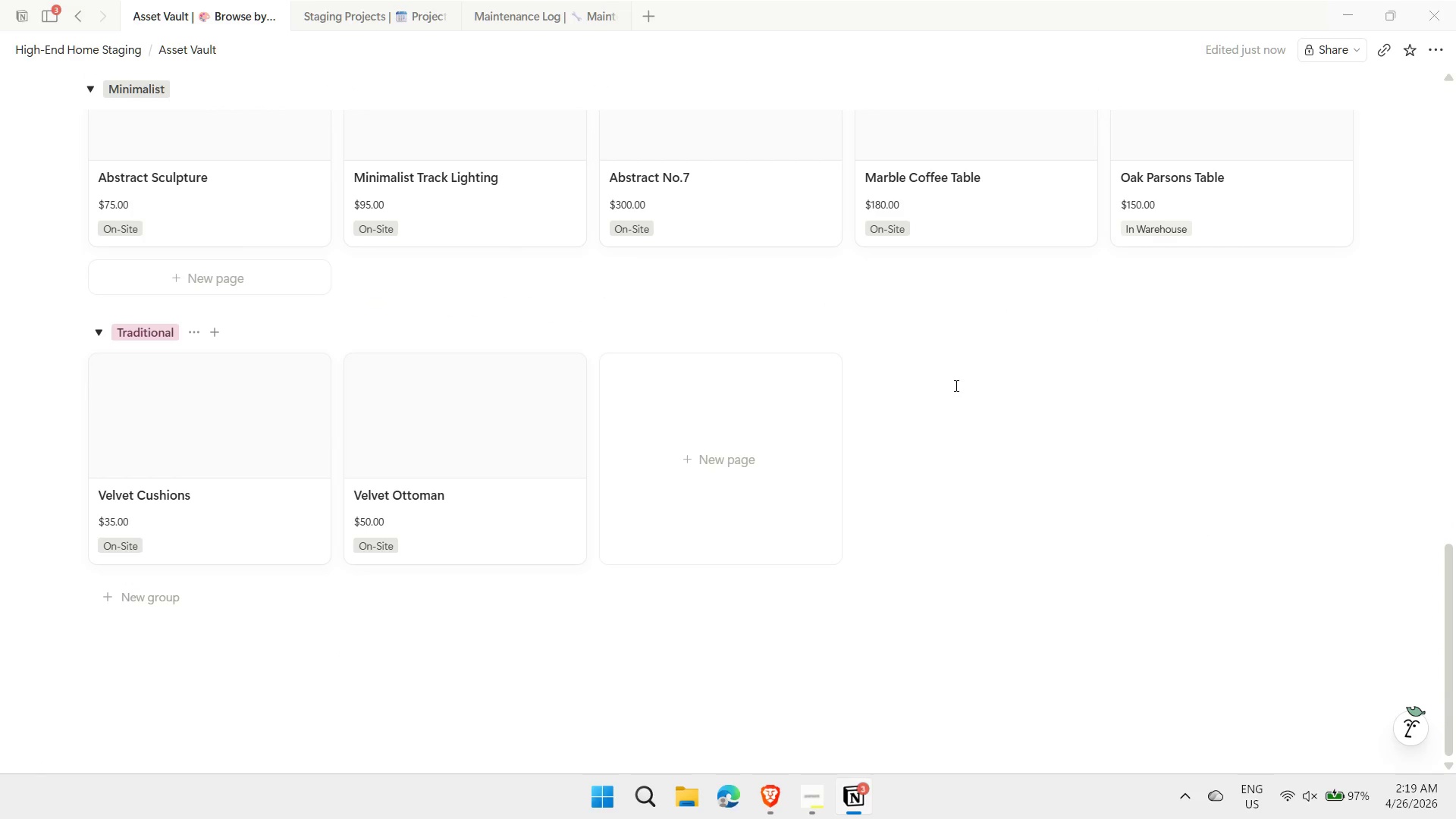 
scroll: coordinate [956, 388], scroll_direction: up, amount: 19.0
 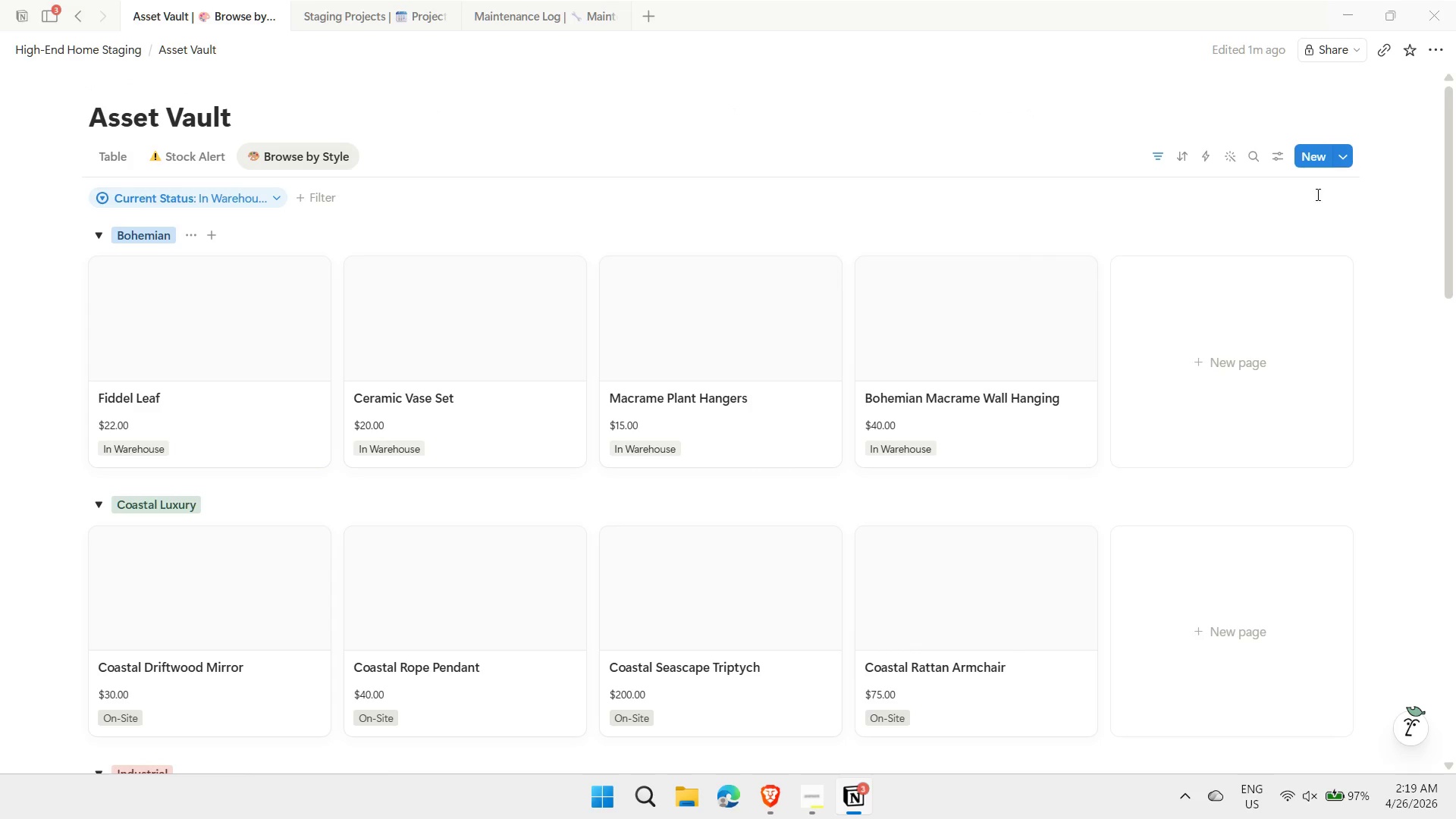 
left_click([1276, 162])
 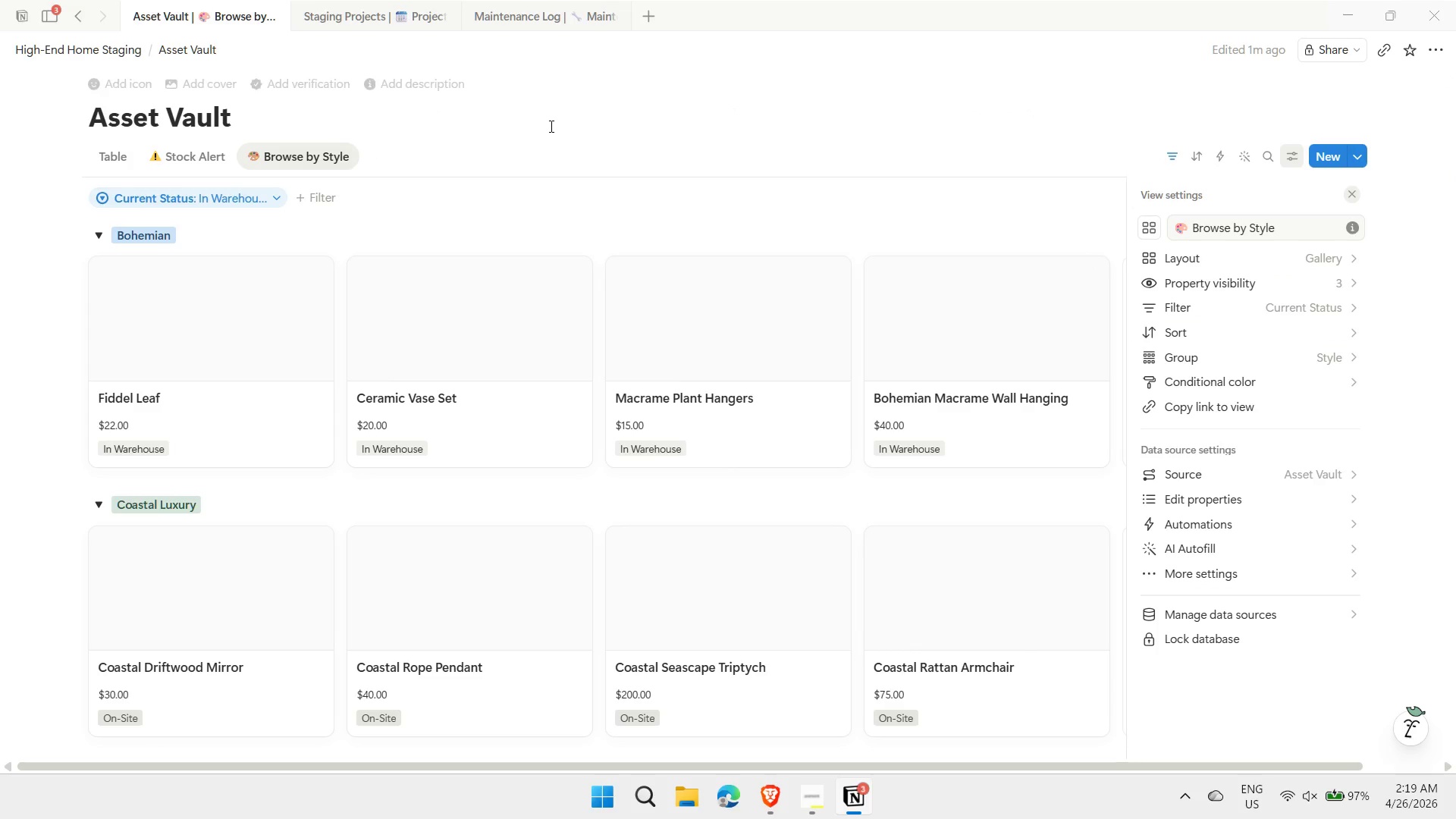 
wait(6.06)
 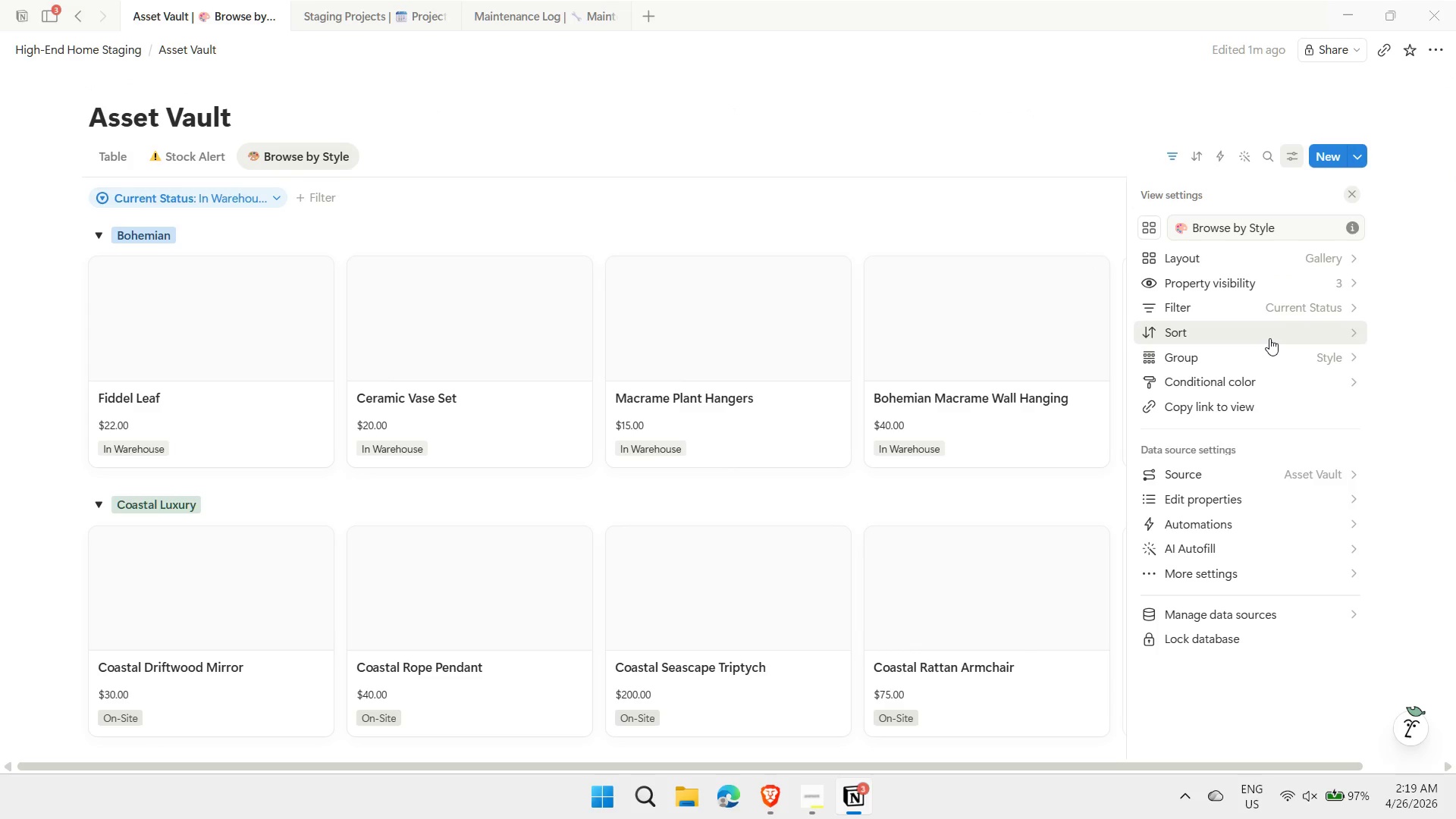 
left_click([1169, 154])
 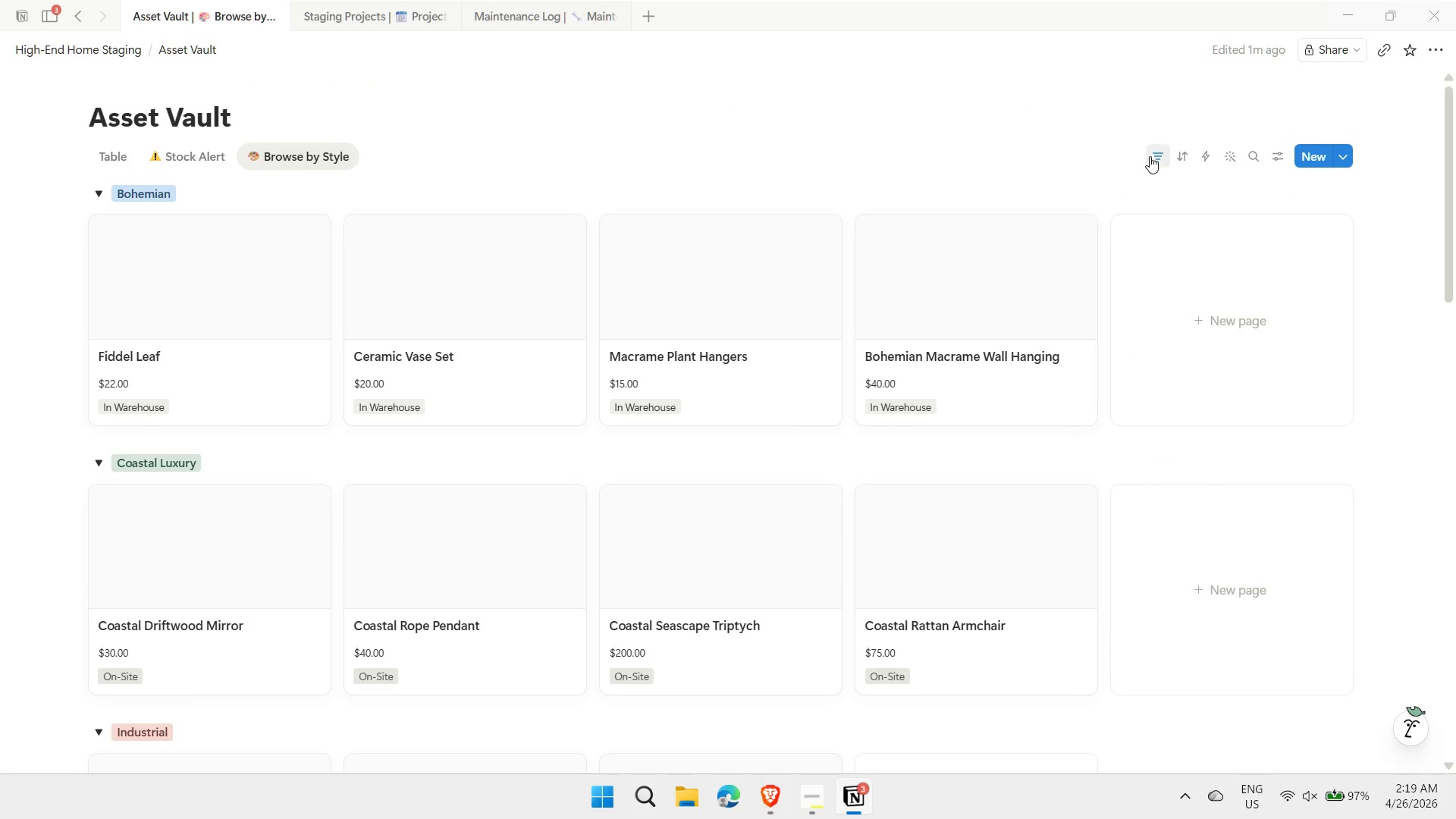 
left_click([1113, 155])
 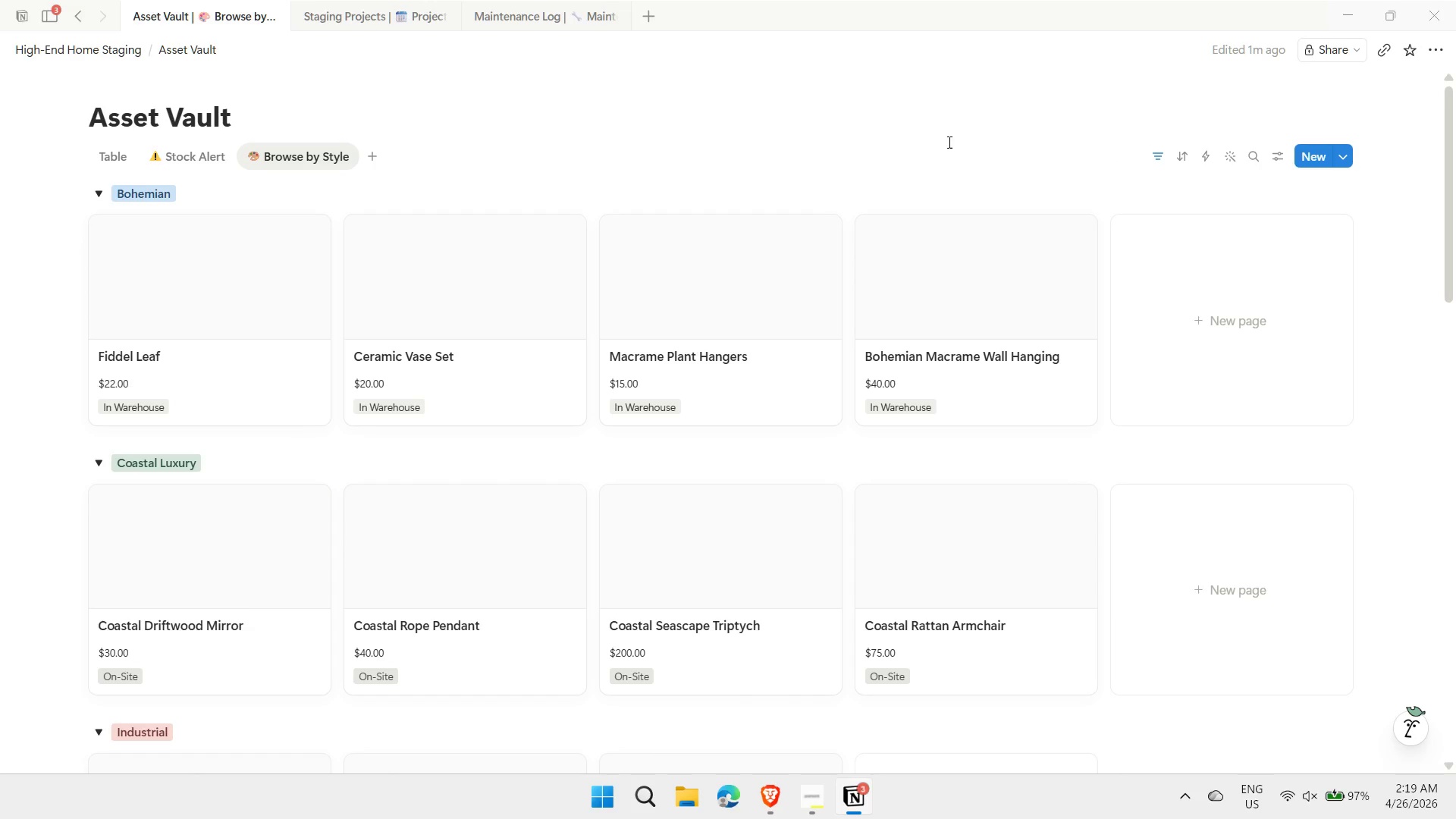 
left_click([915, 136])
 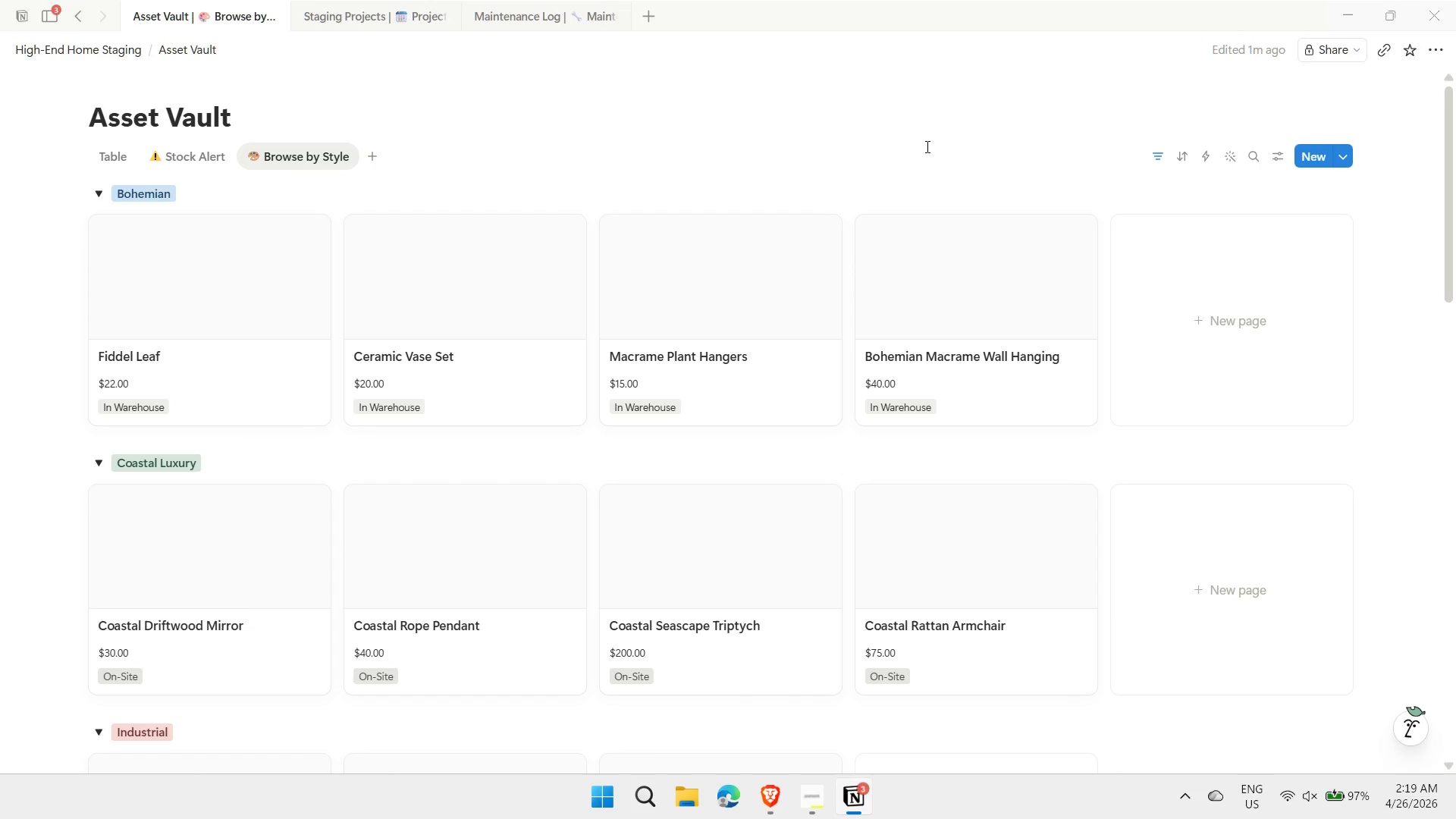 
wait(16.48)
 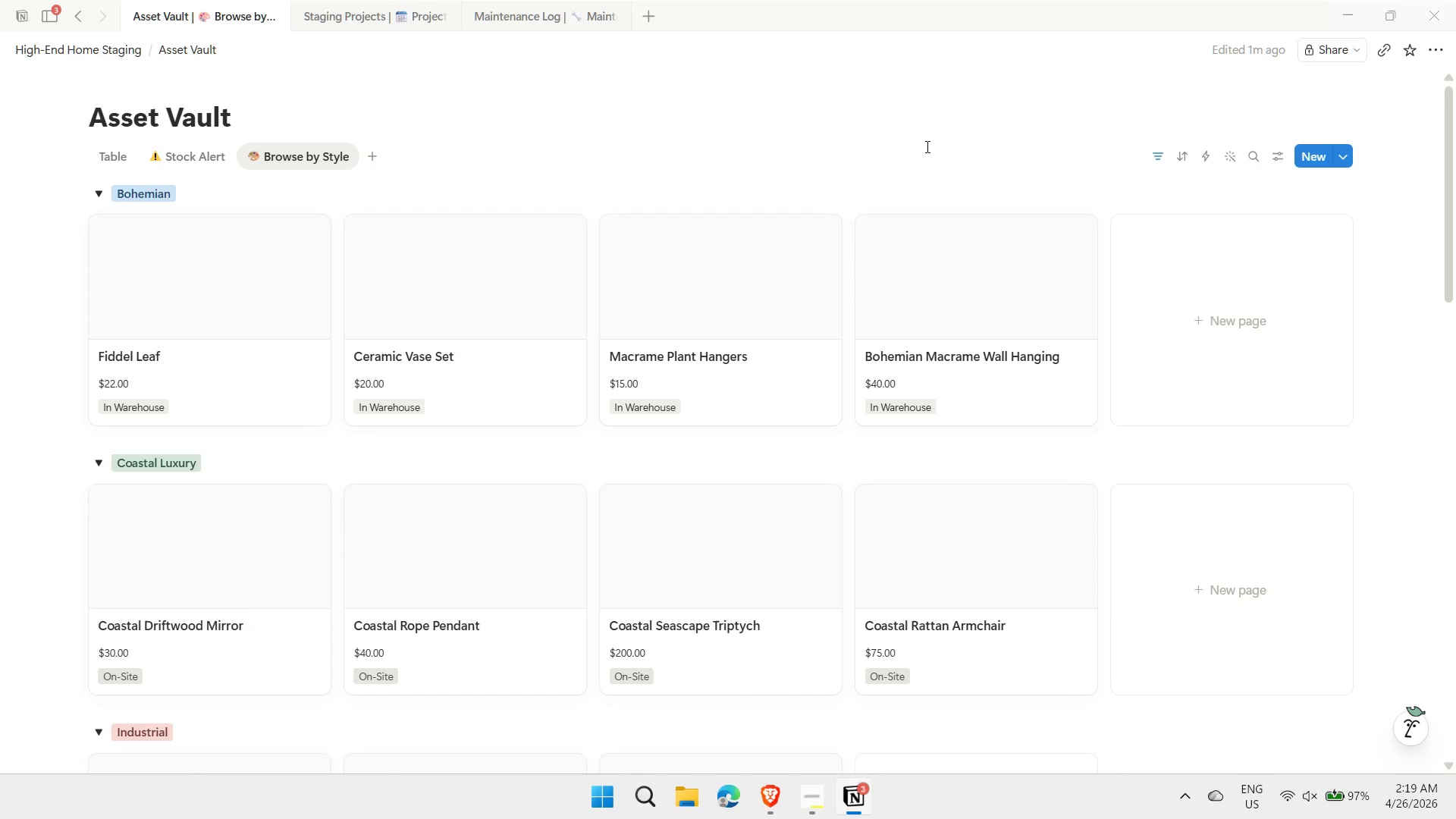 
left_click([356, 12])
 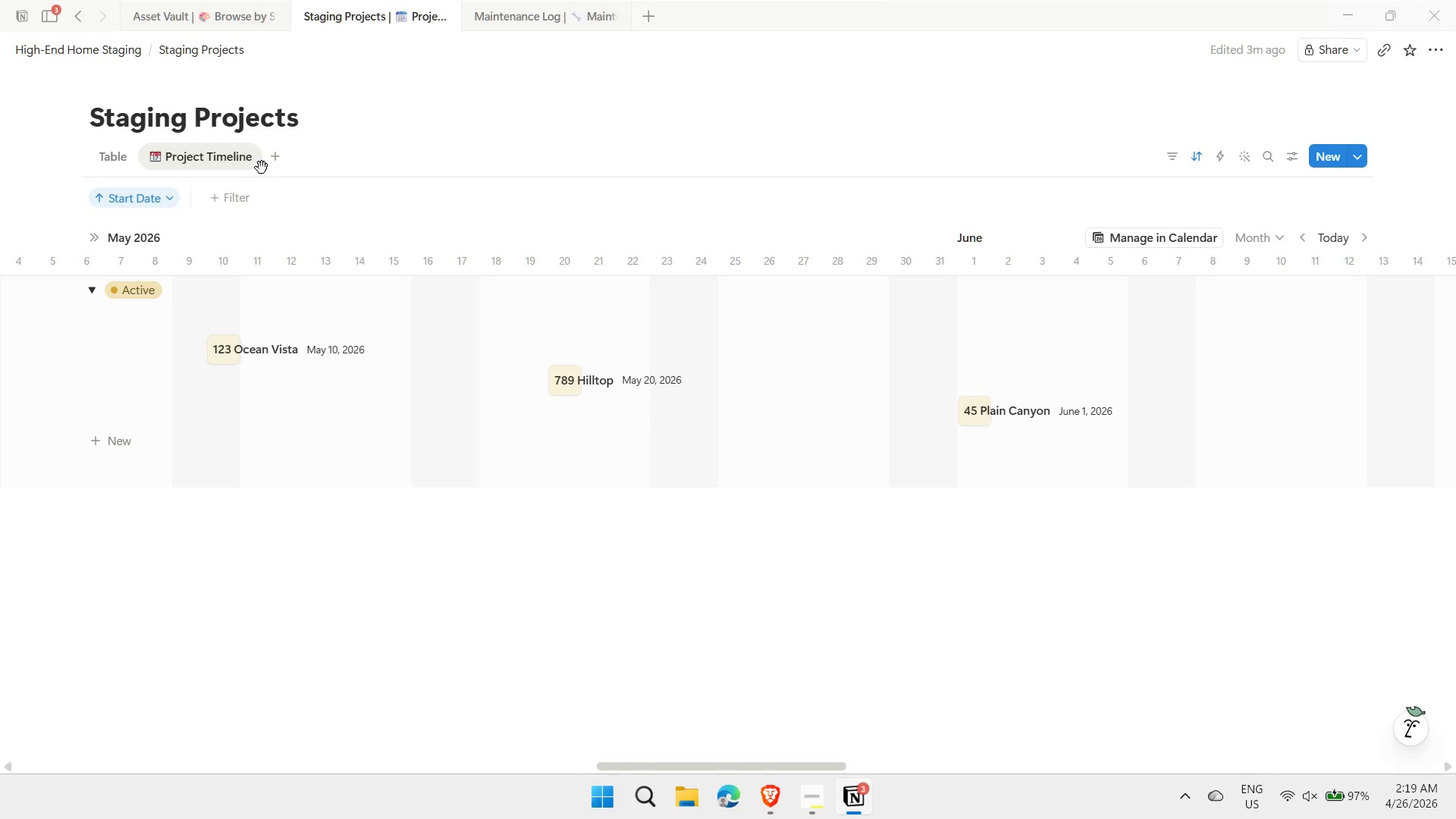 
left_click([275, 158])
 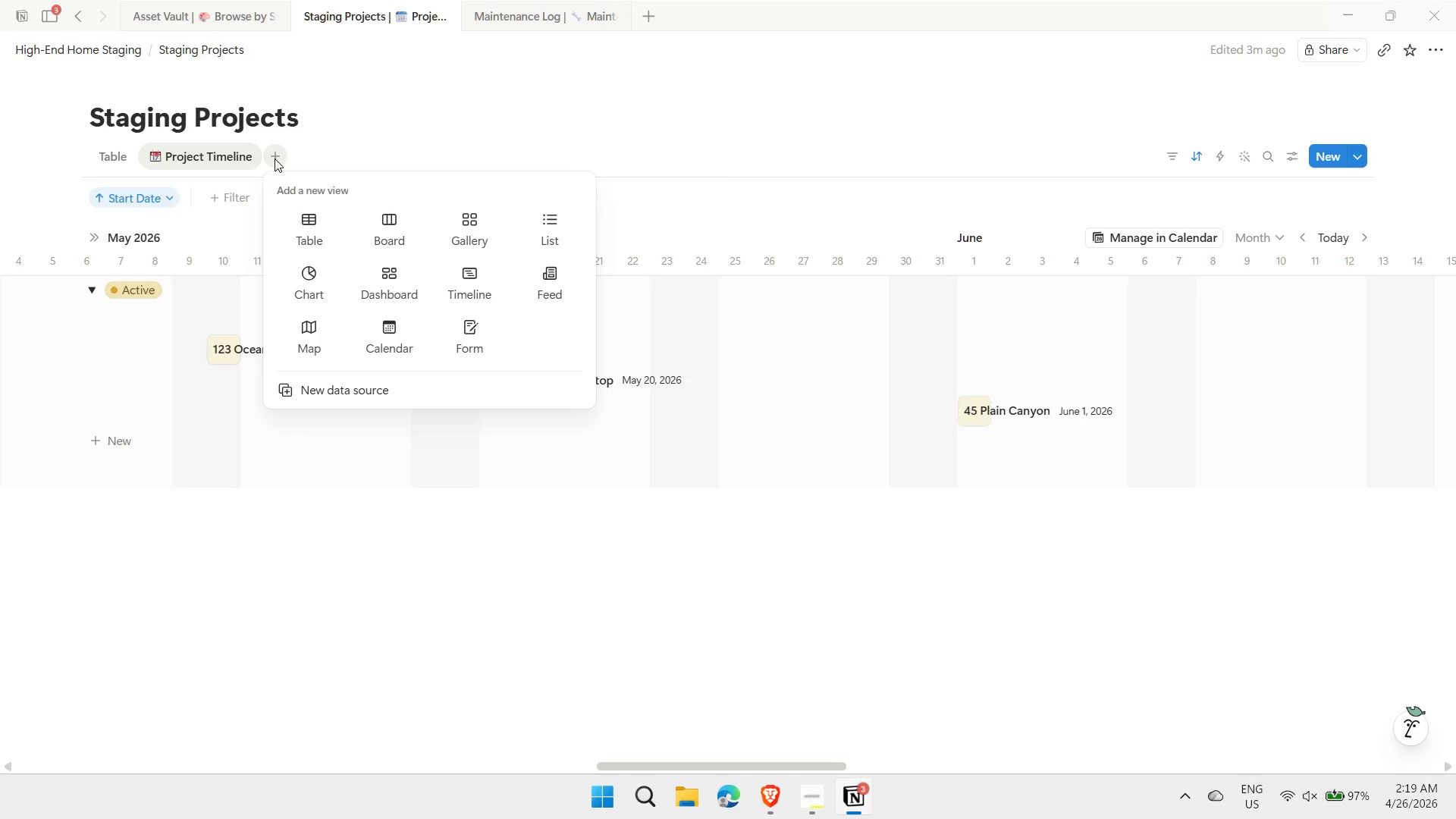 
left_click([312, 225])
 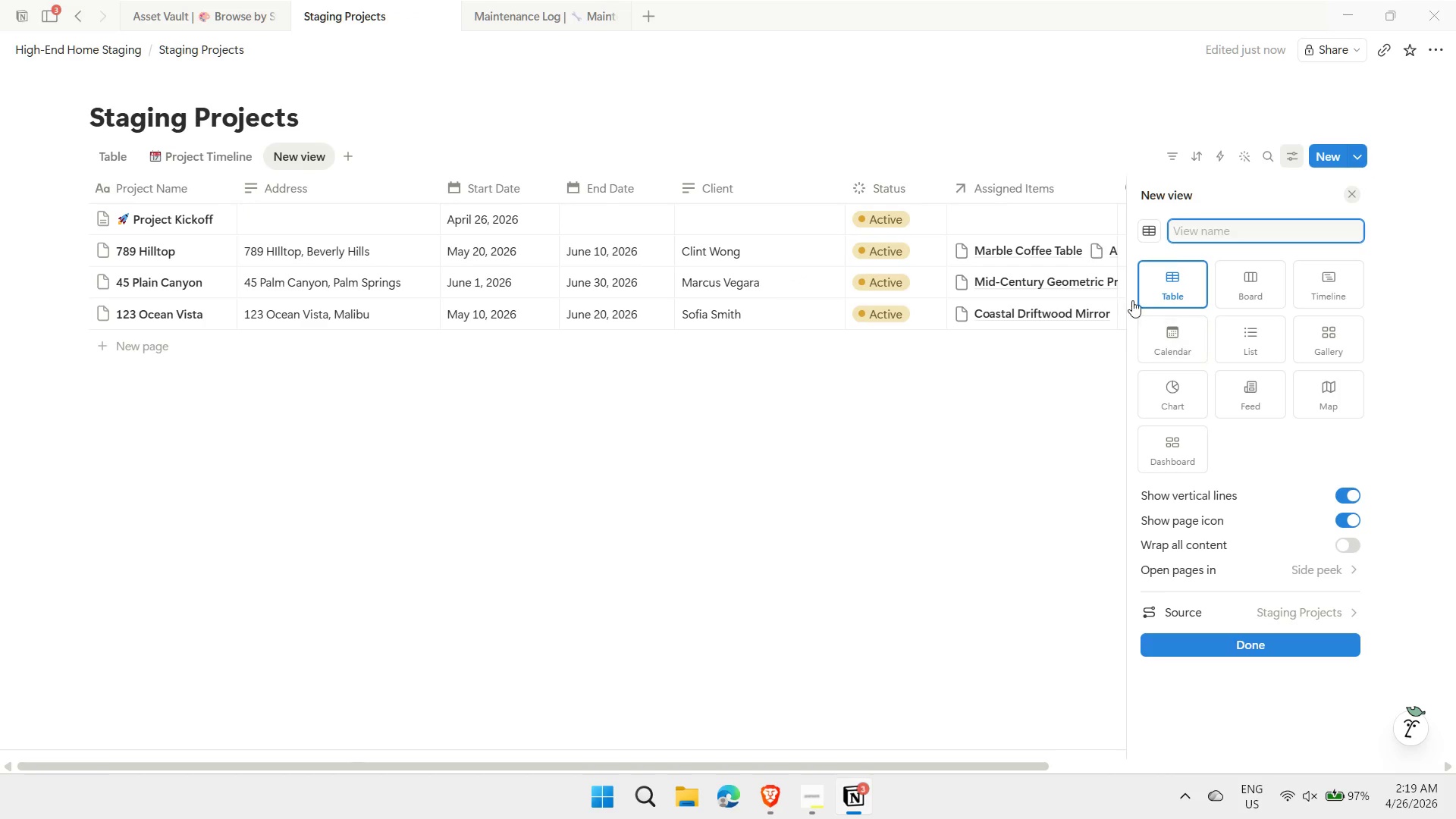 
left_click([1187, 238])
 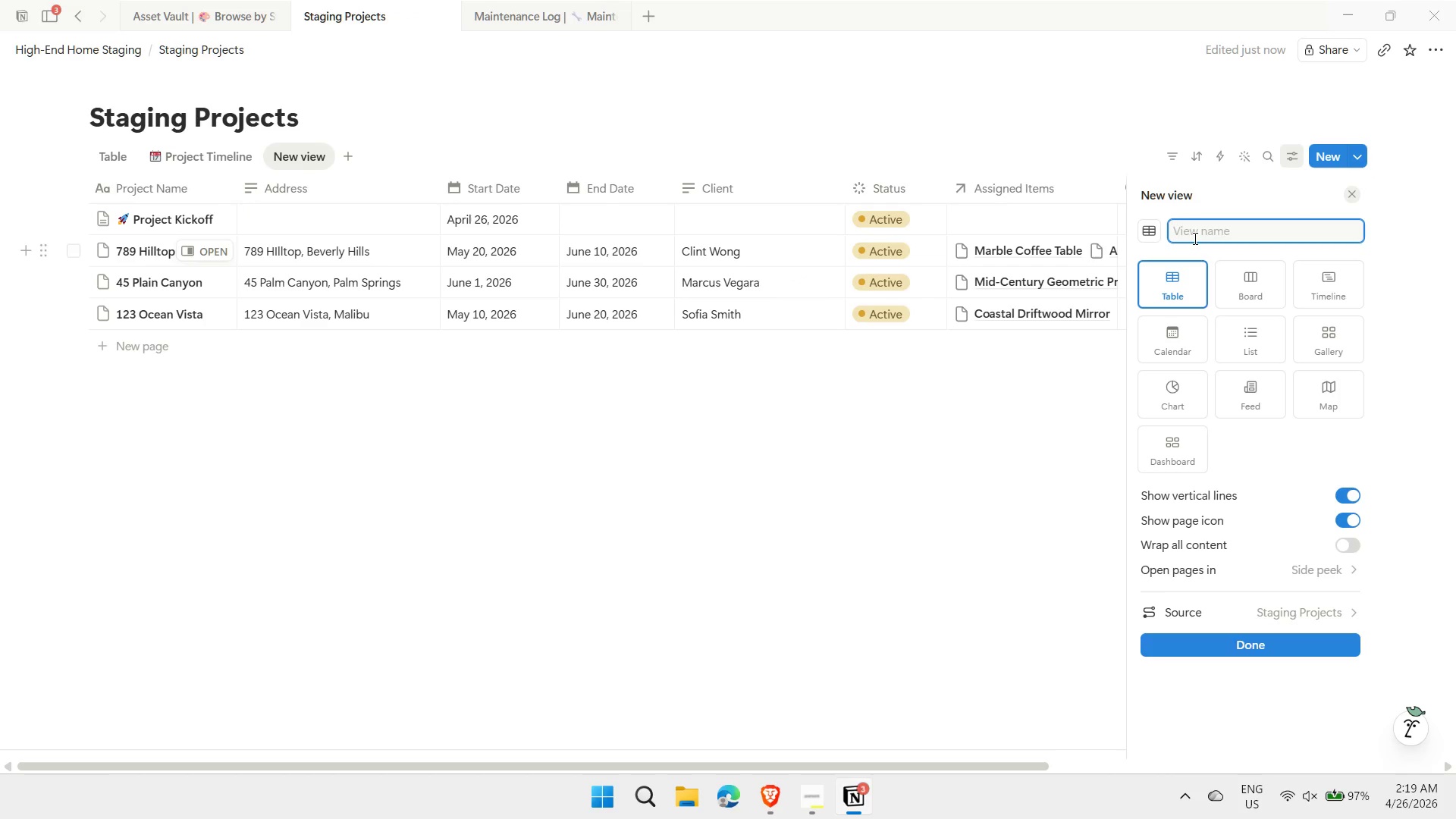 
key(Meta+MetaLeft)
 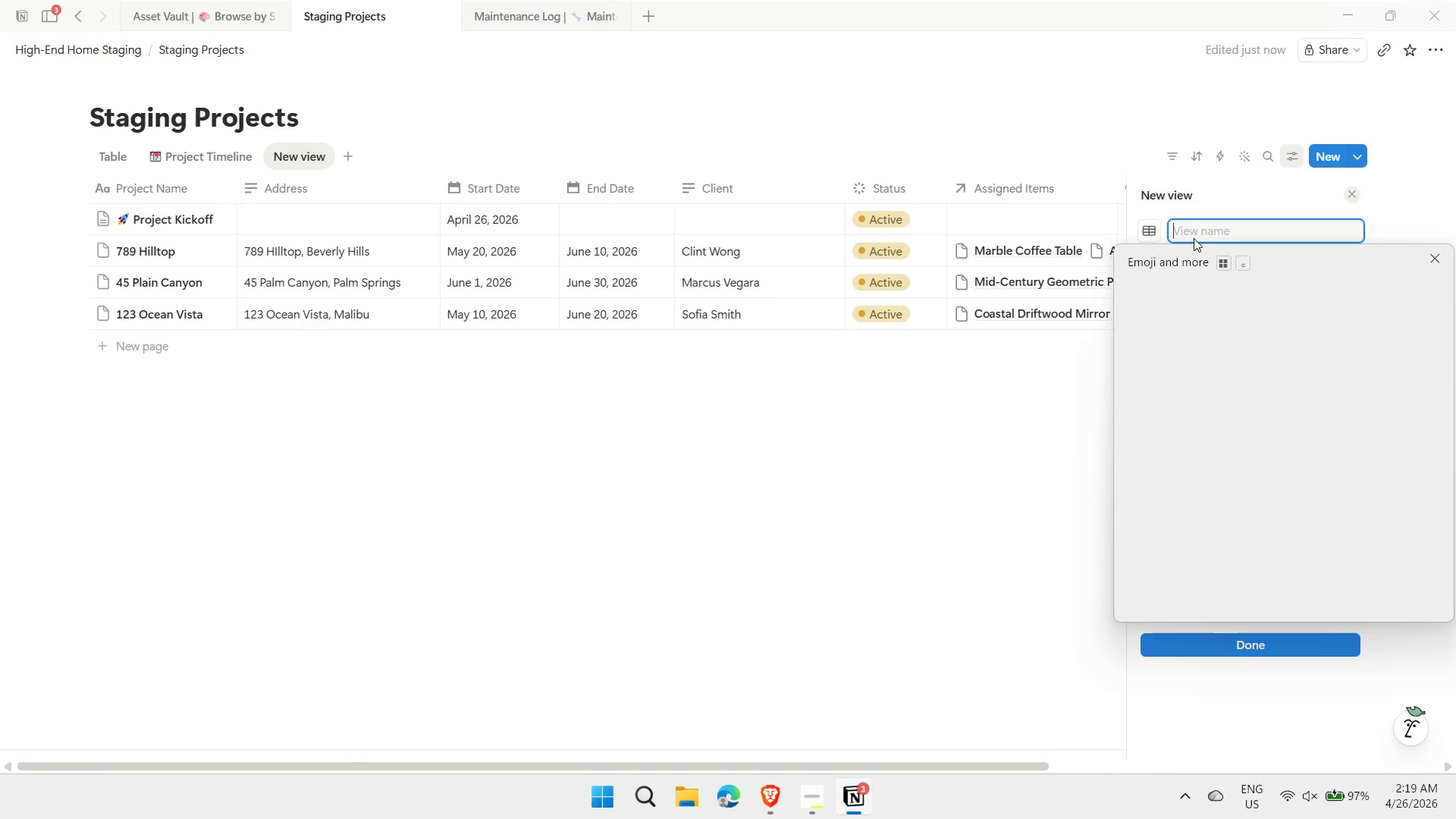 
key(Meta+Period)
 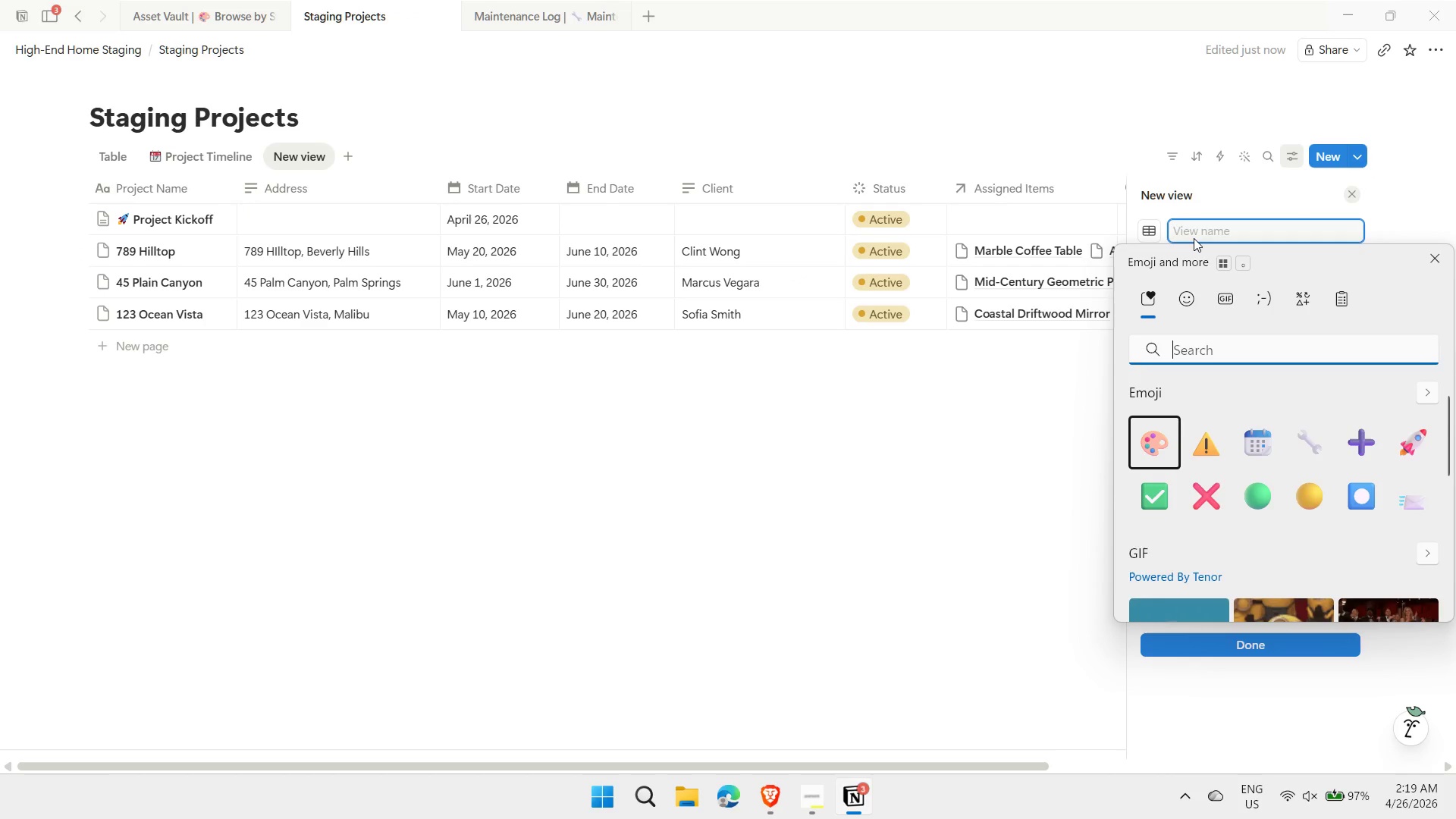 
type(money)
 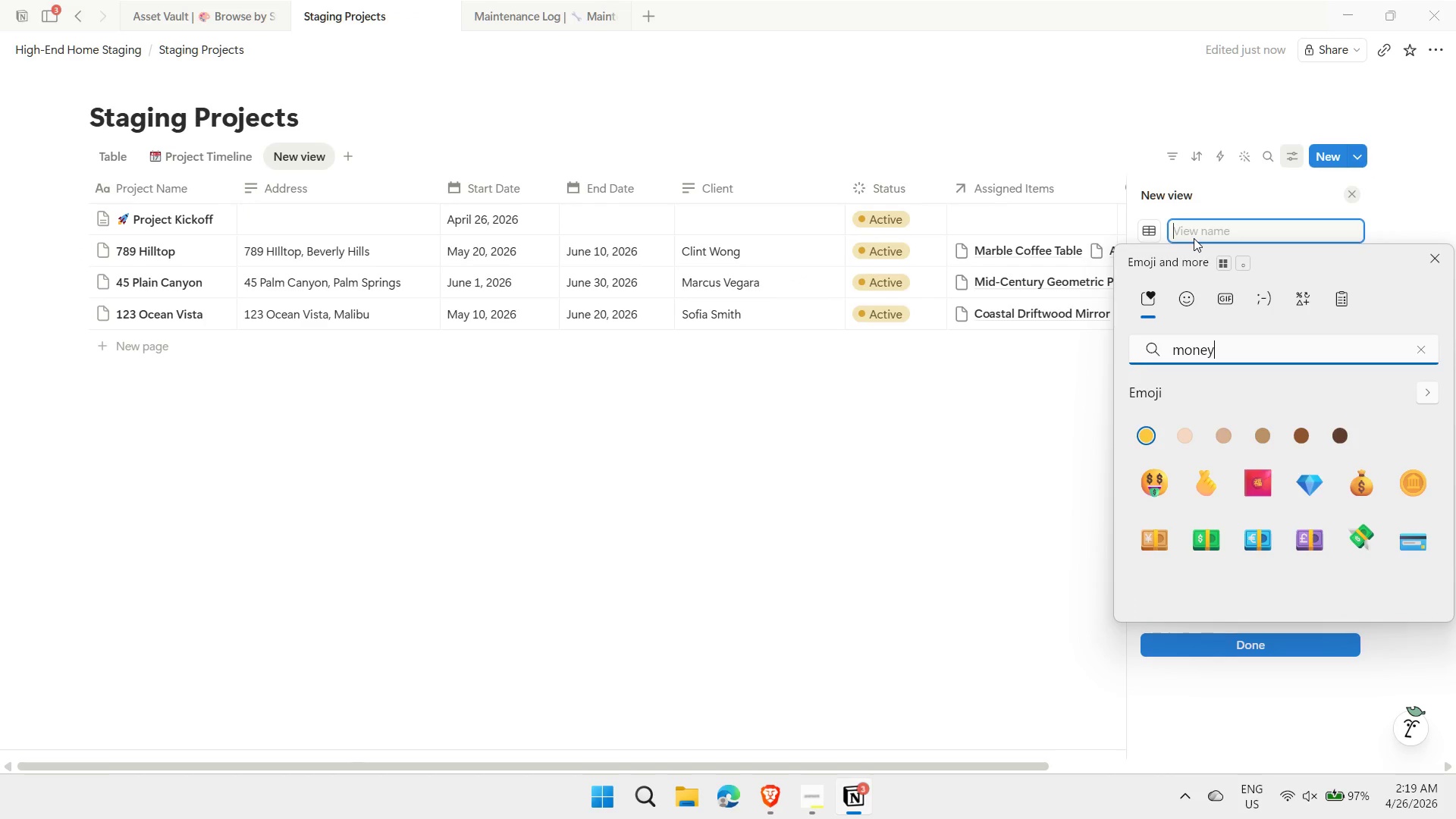 
key(ArrowDown)
 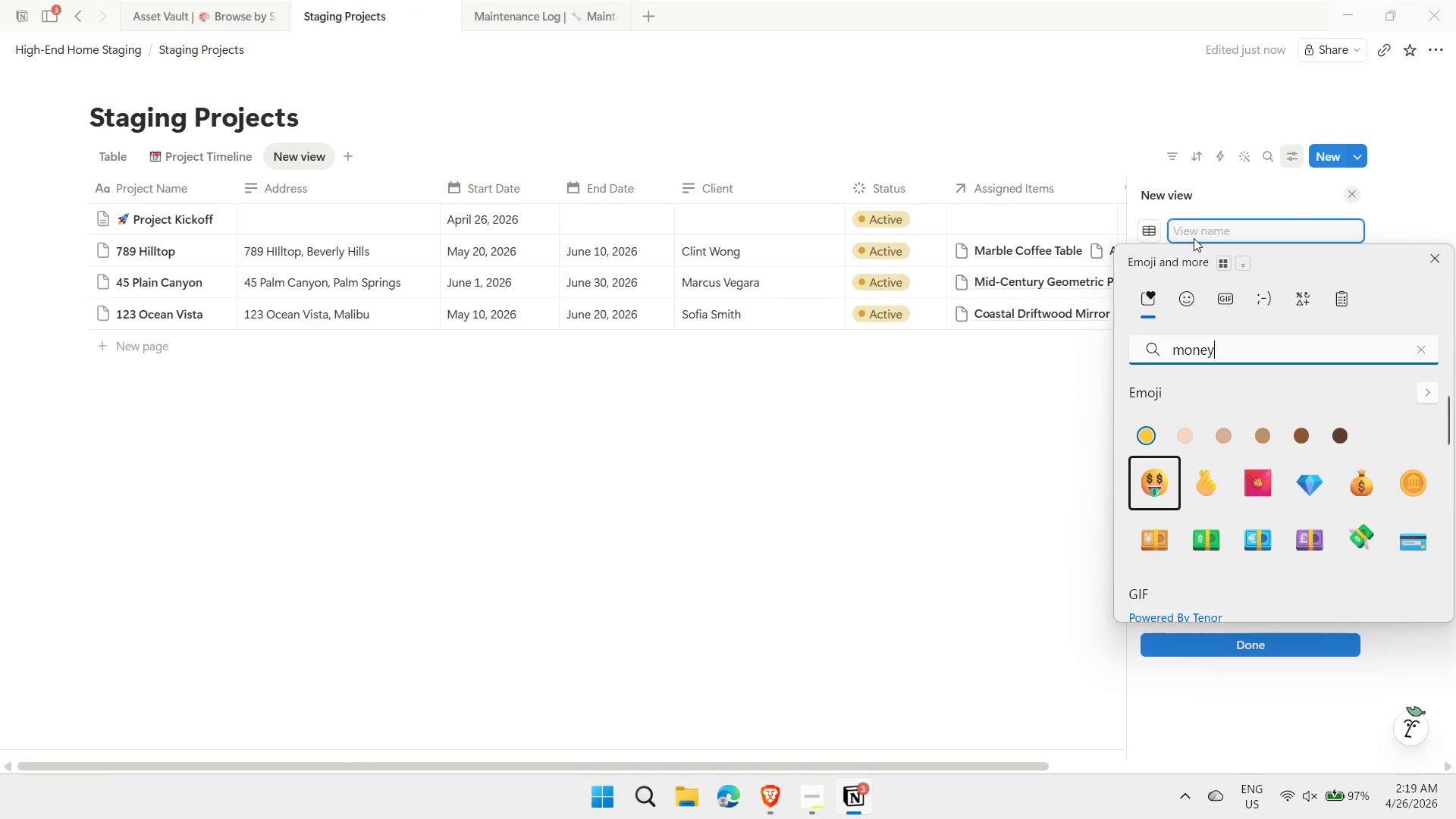 
key(ArrowRight)
 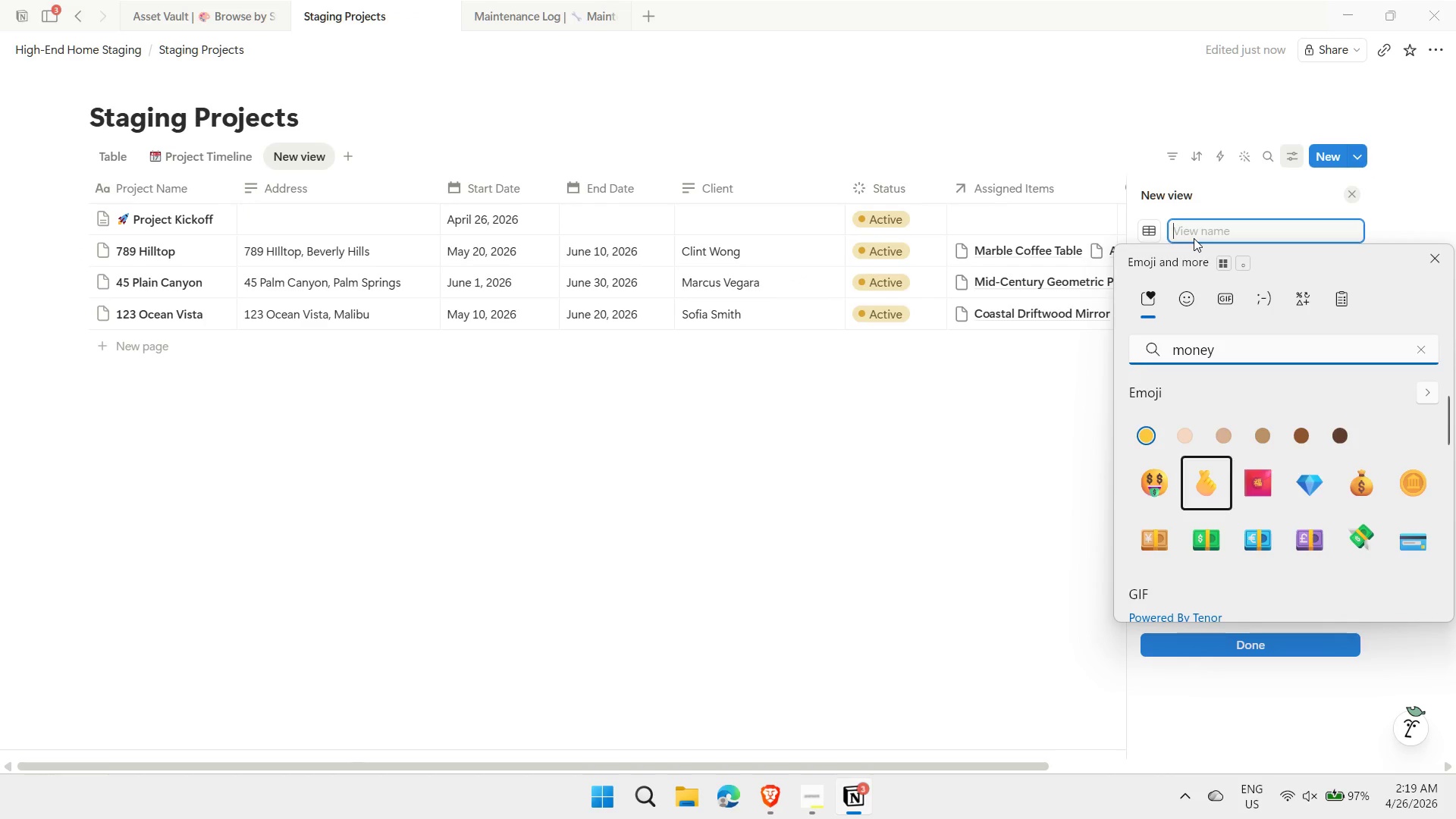 
key(ArrowRight)
 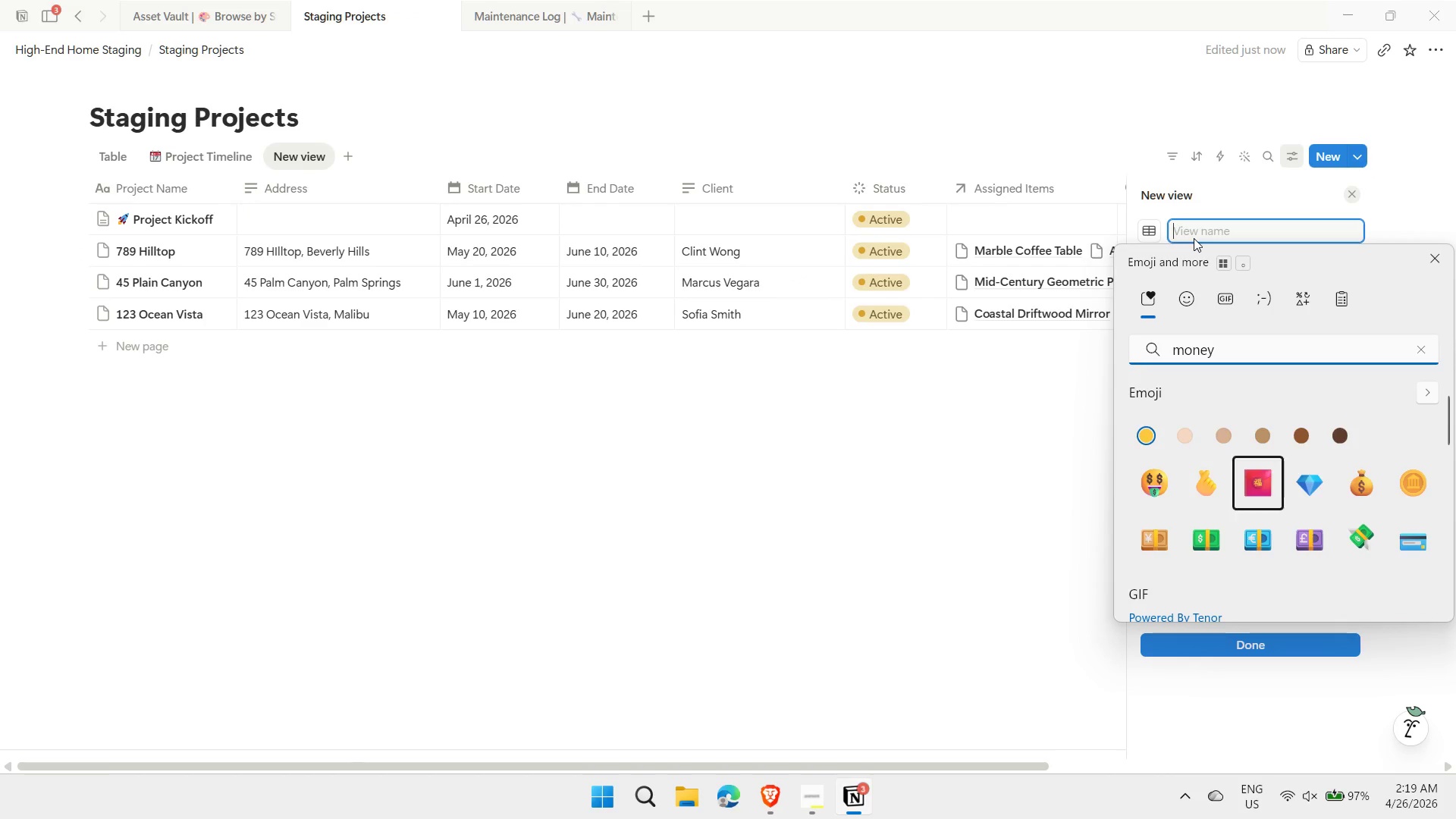 
key(ArrowRight)
 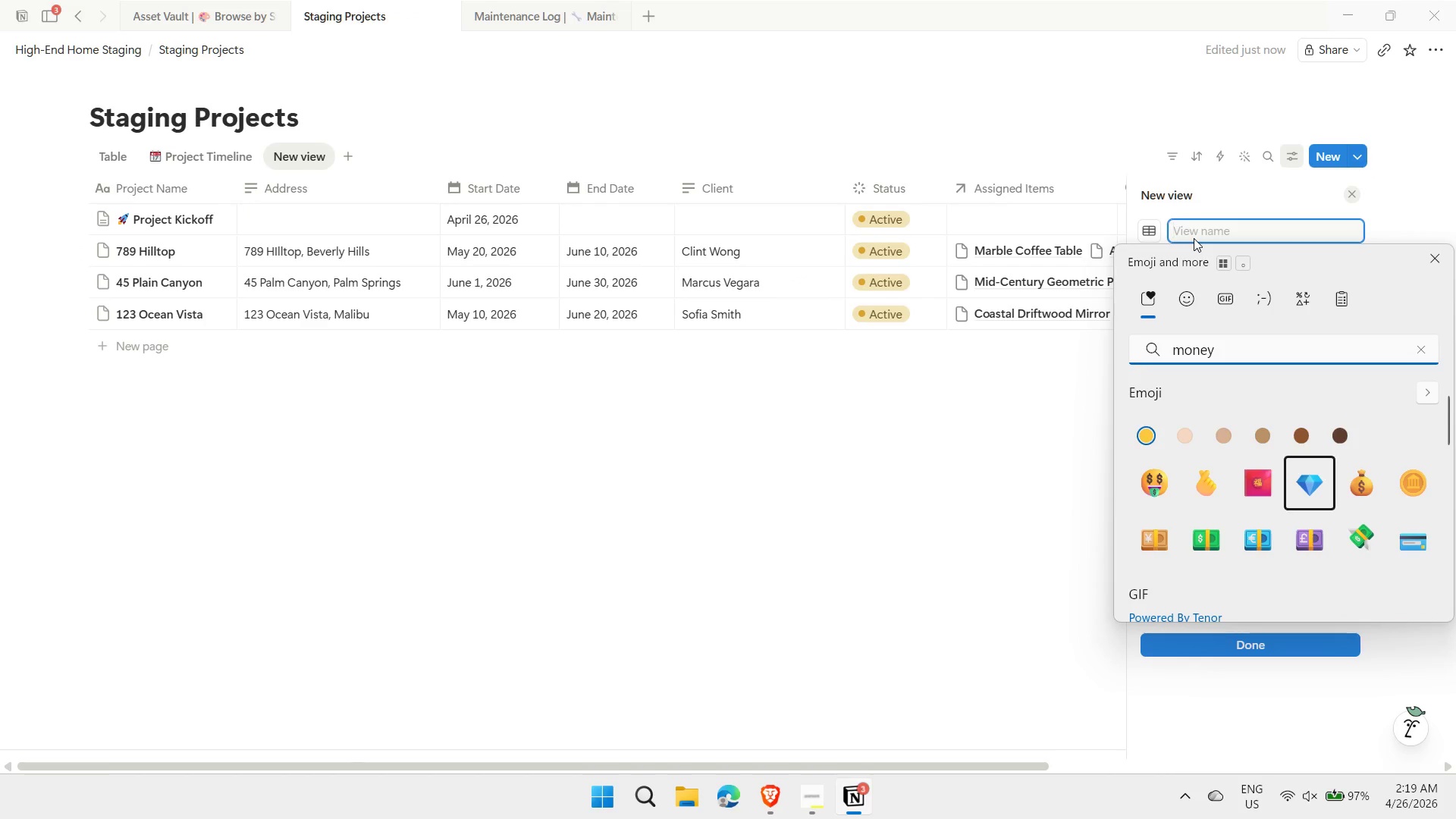 
key(ArrowRight)
 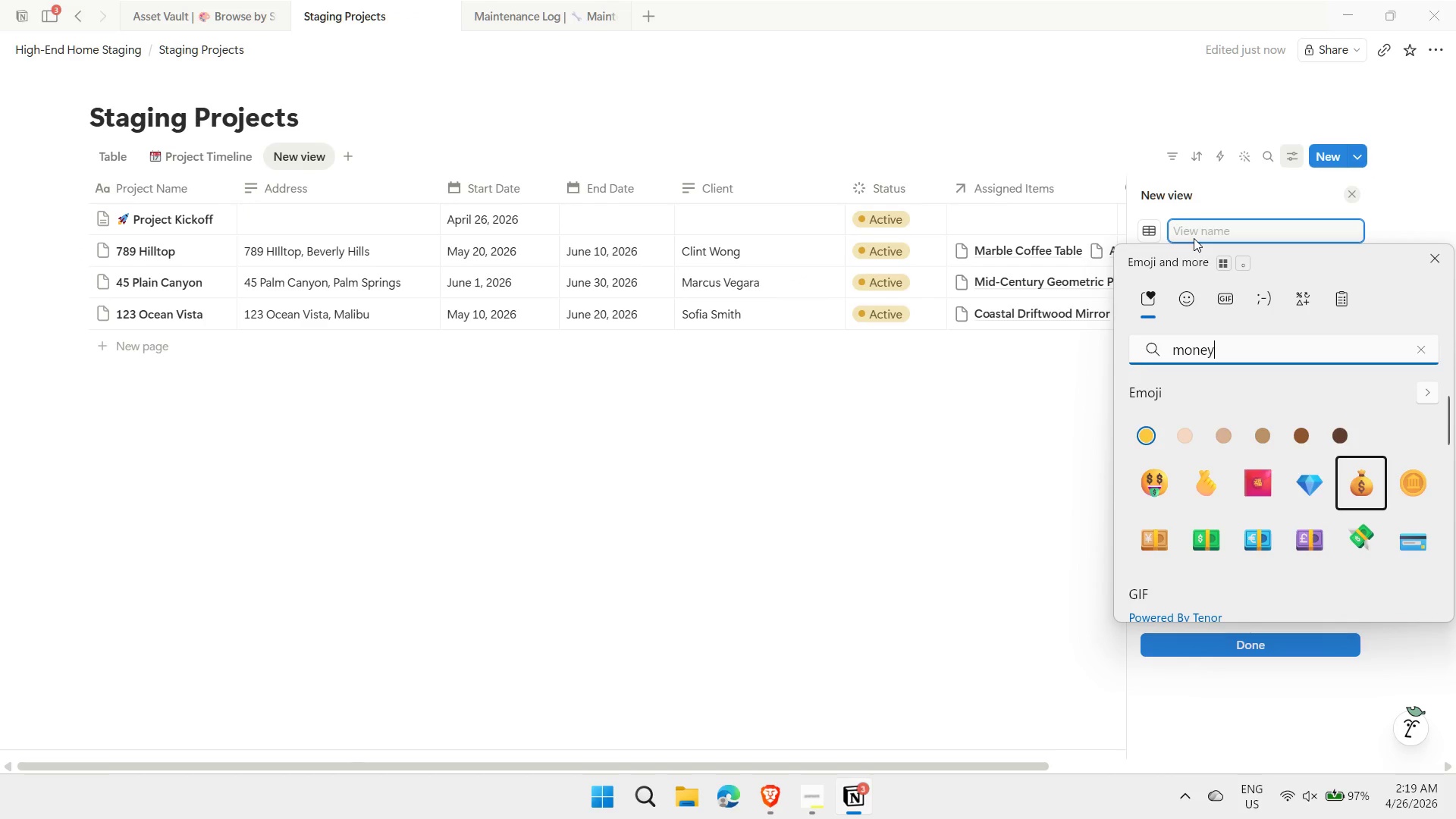 
key(Enter)
 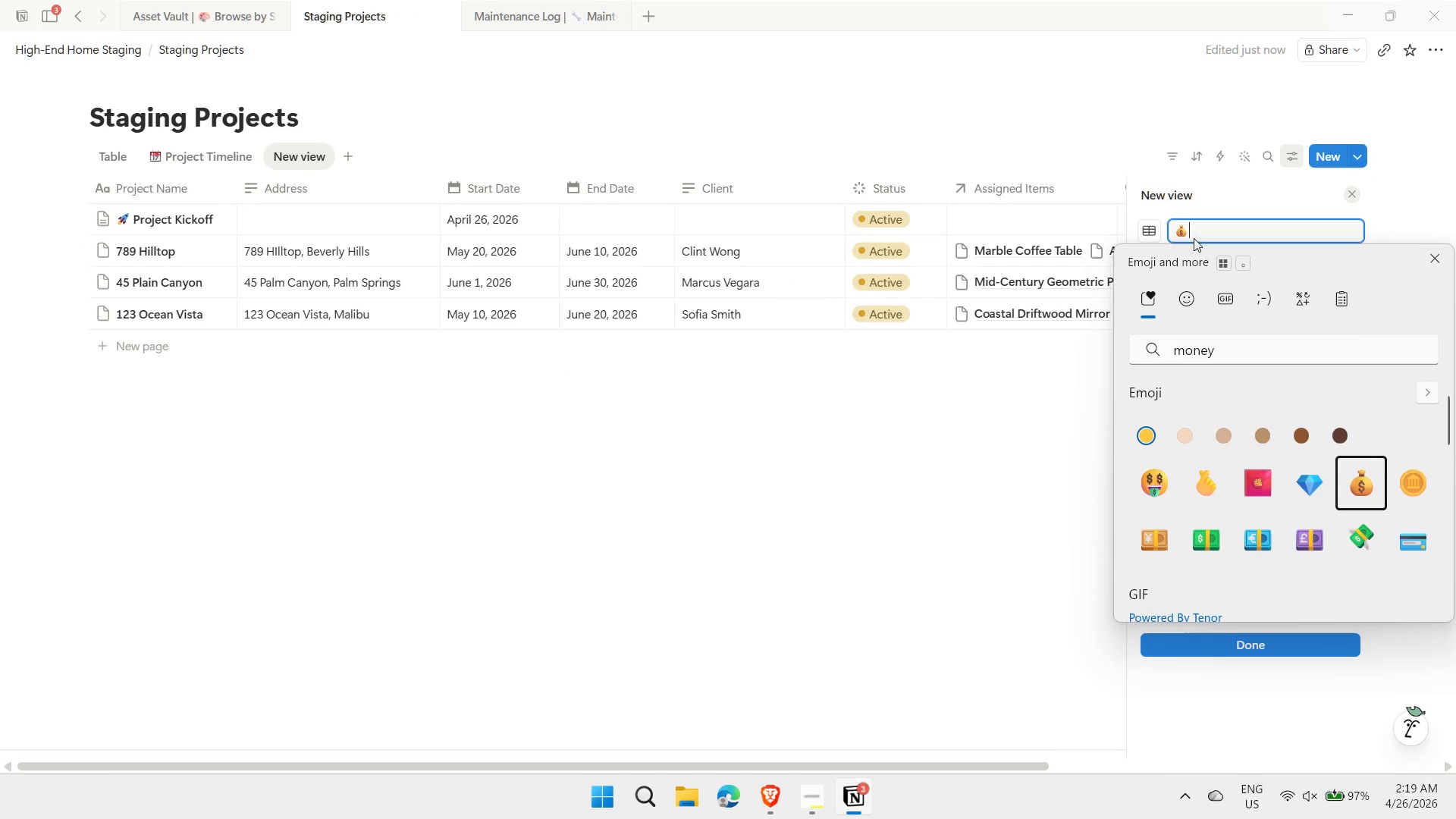 
type( Acrive Project B)
key(Backspace)
type(Value)
 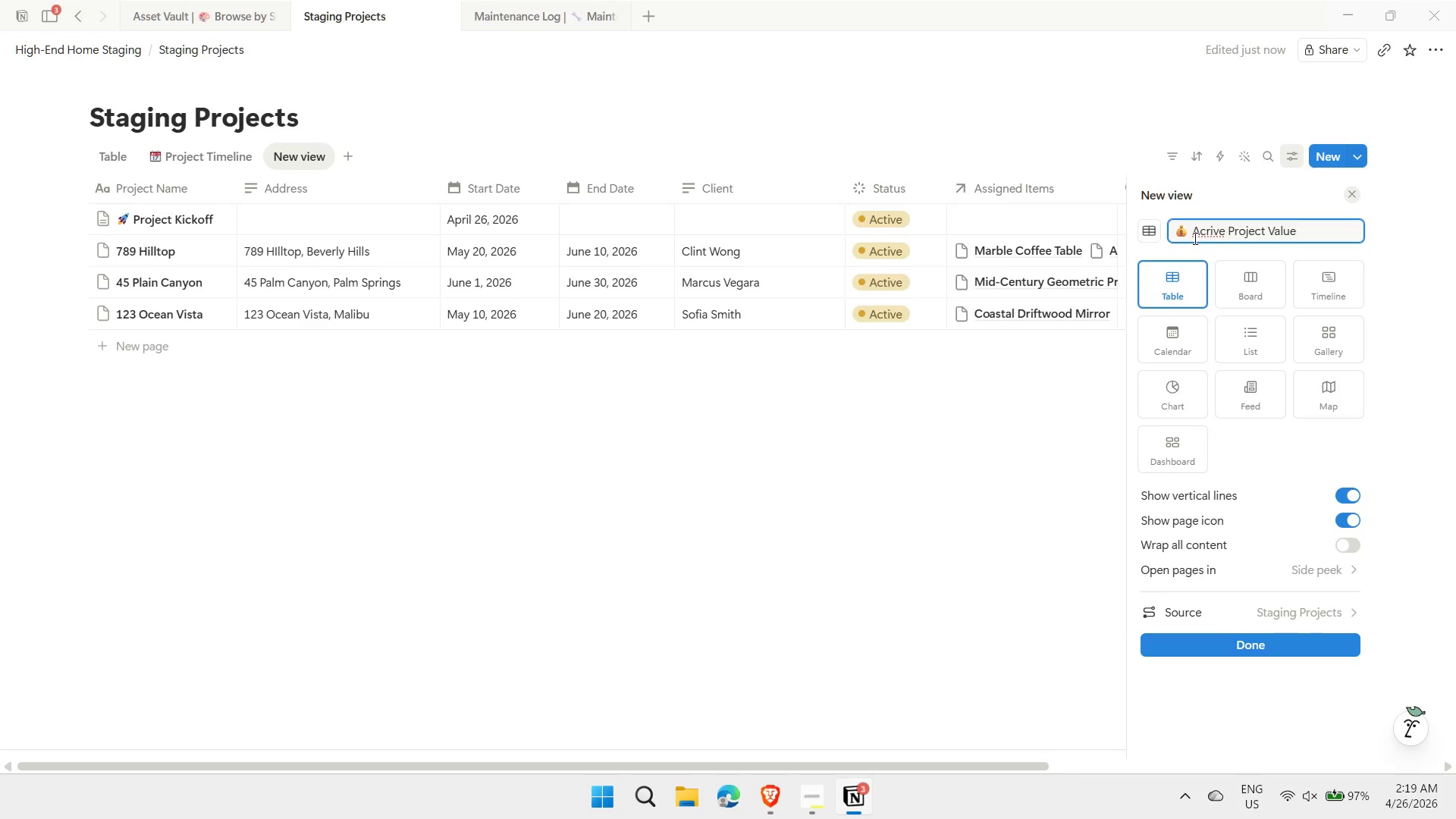 
hold_key(key=ArrowLeft, duration=0.95)
 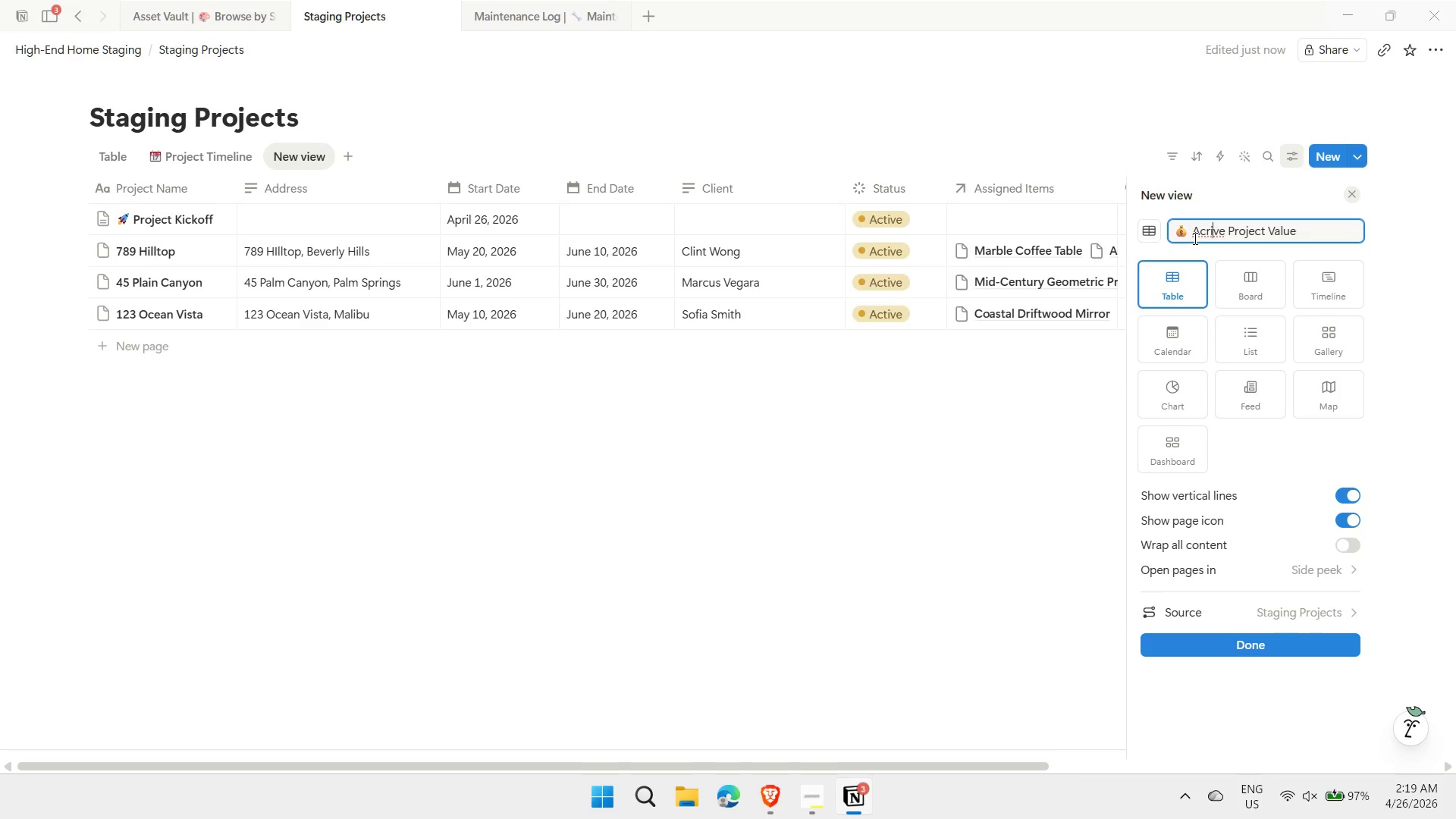 
key(ArrowLeft)
 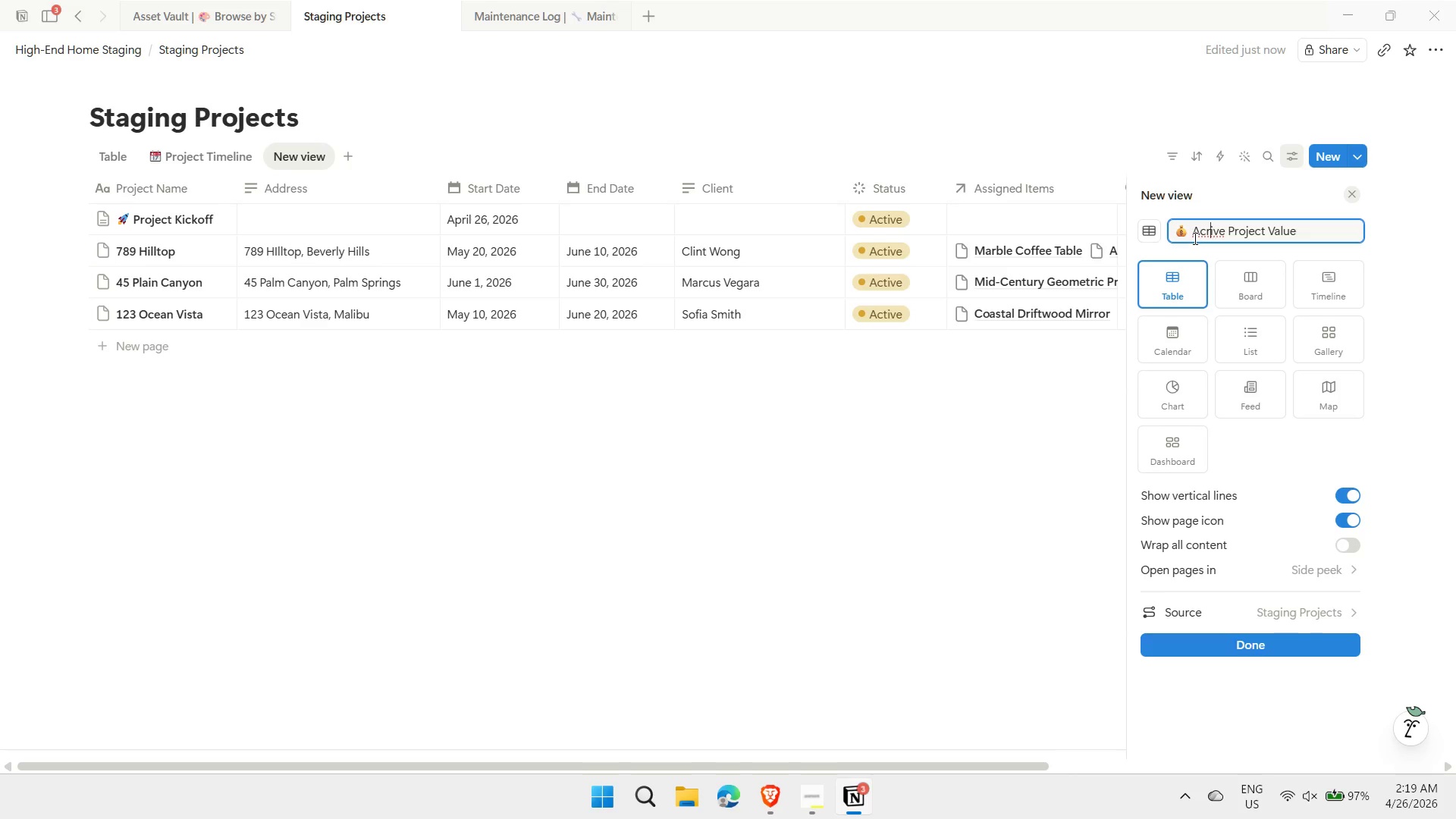 
key(ArrowLeft)
 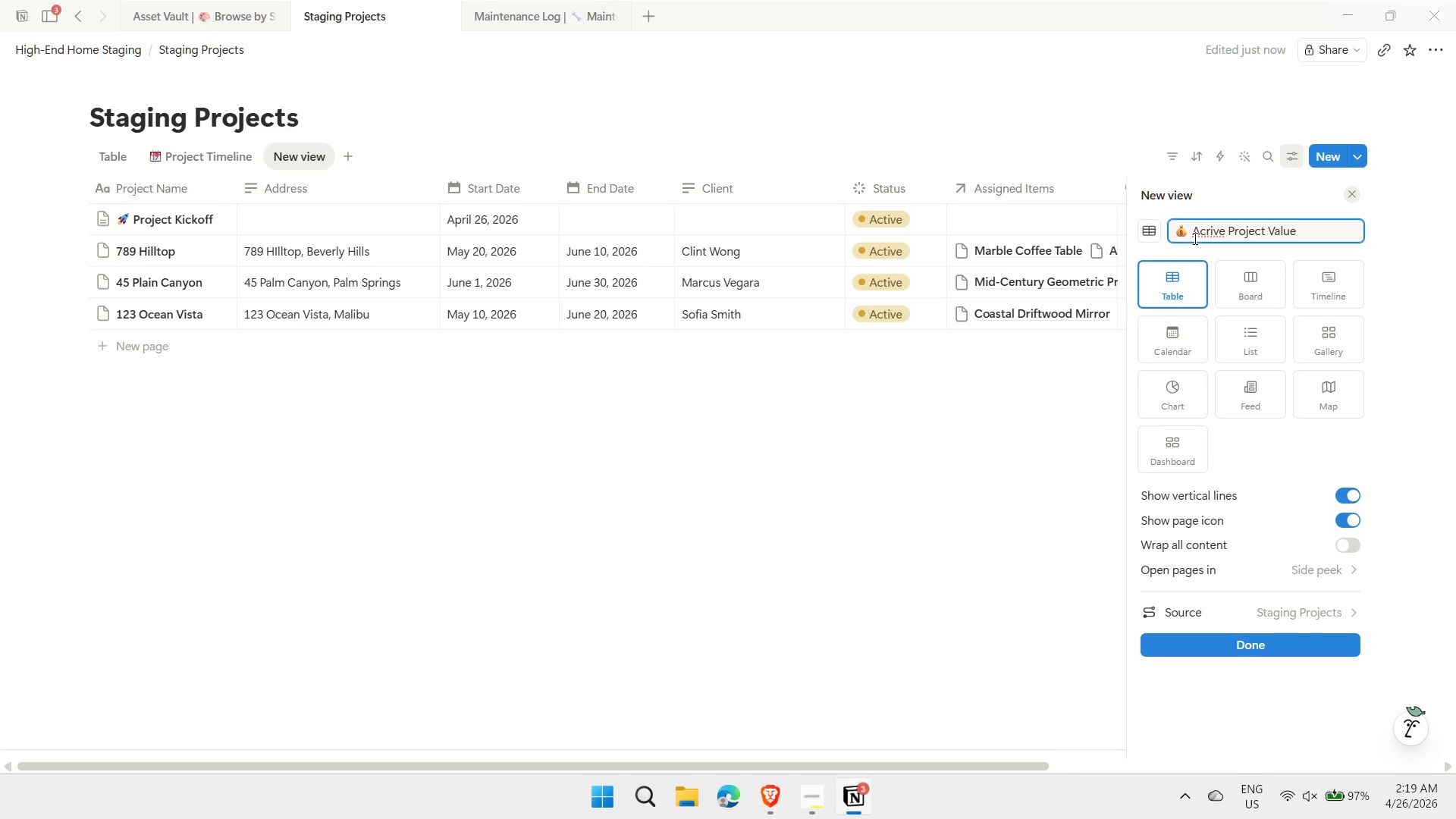 
key(Backspace)
 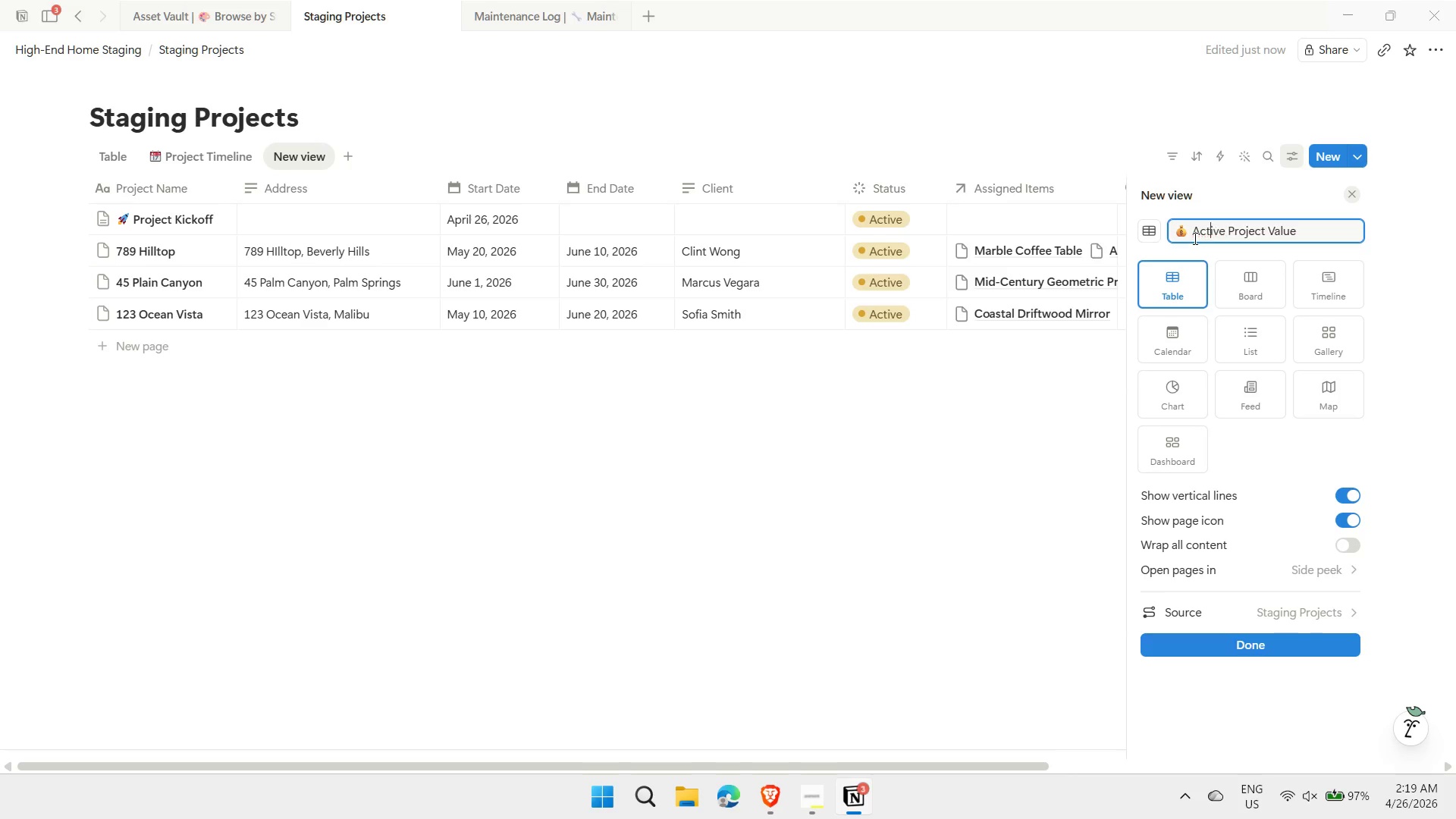 
key(T)
 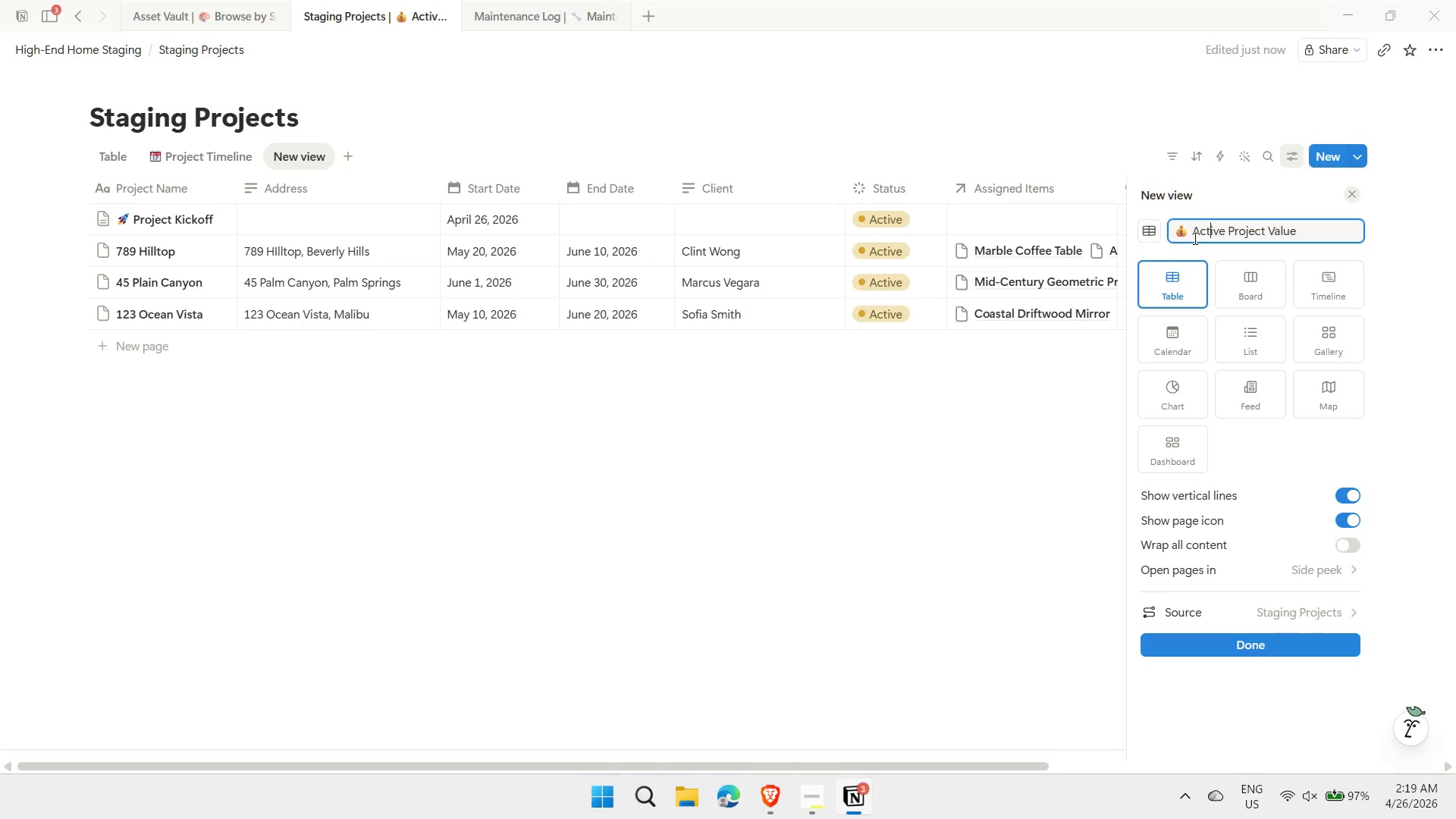 
key(Enter)
 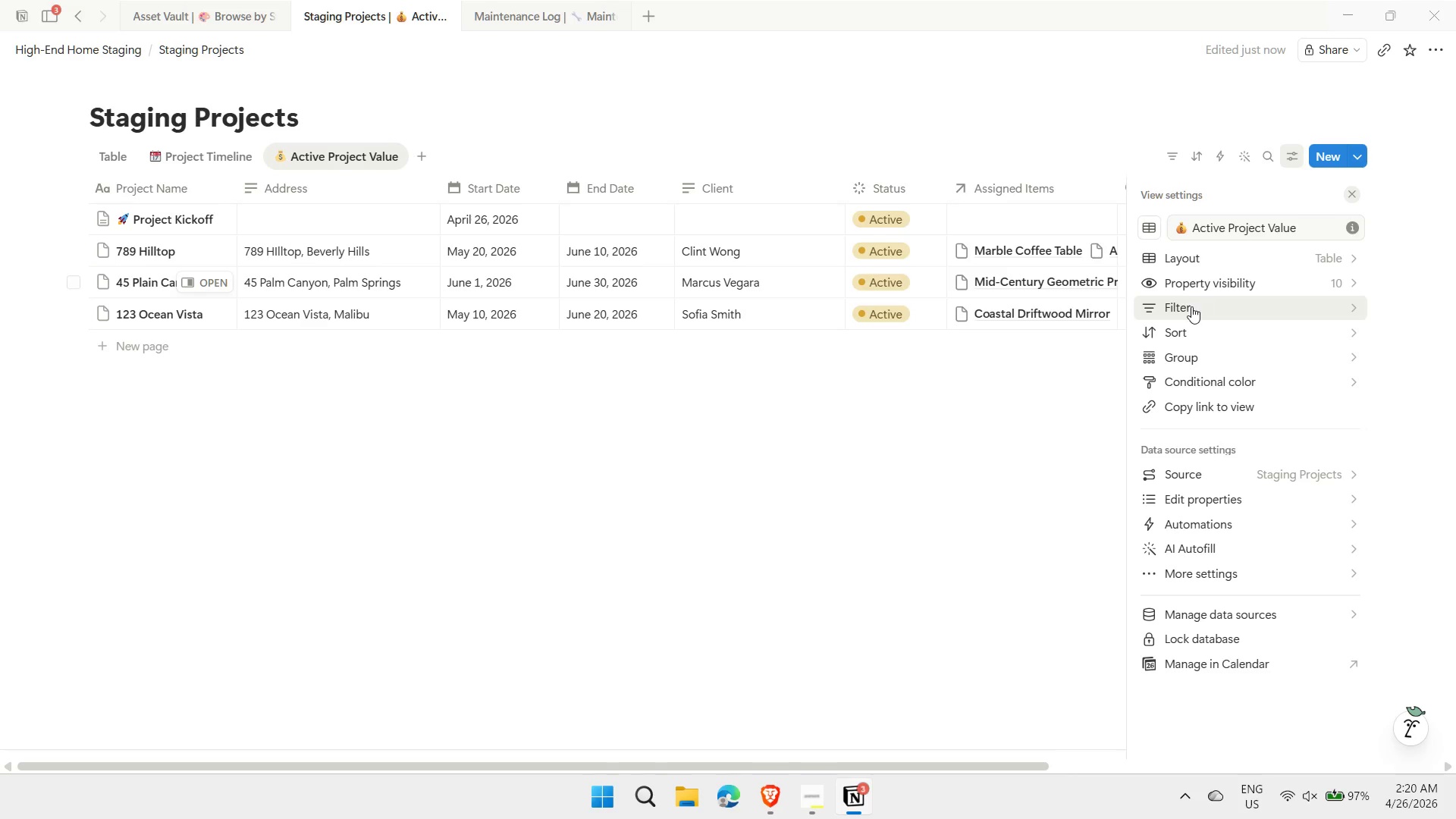 
left_click([1199, 309])
 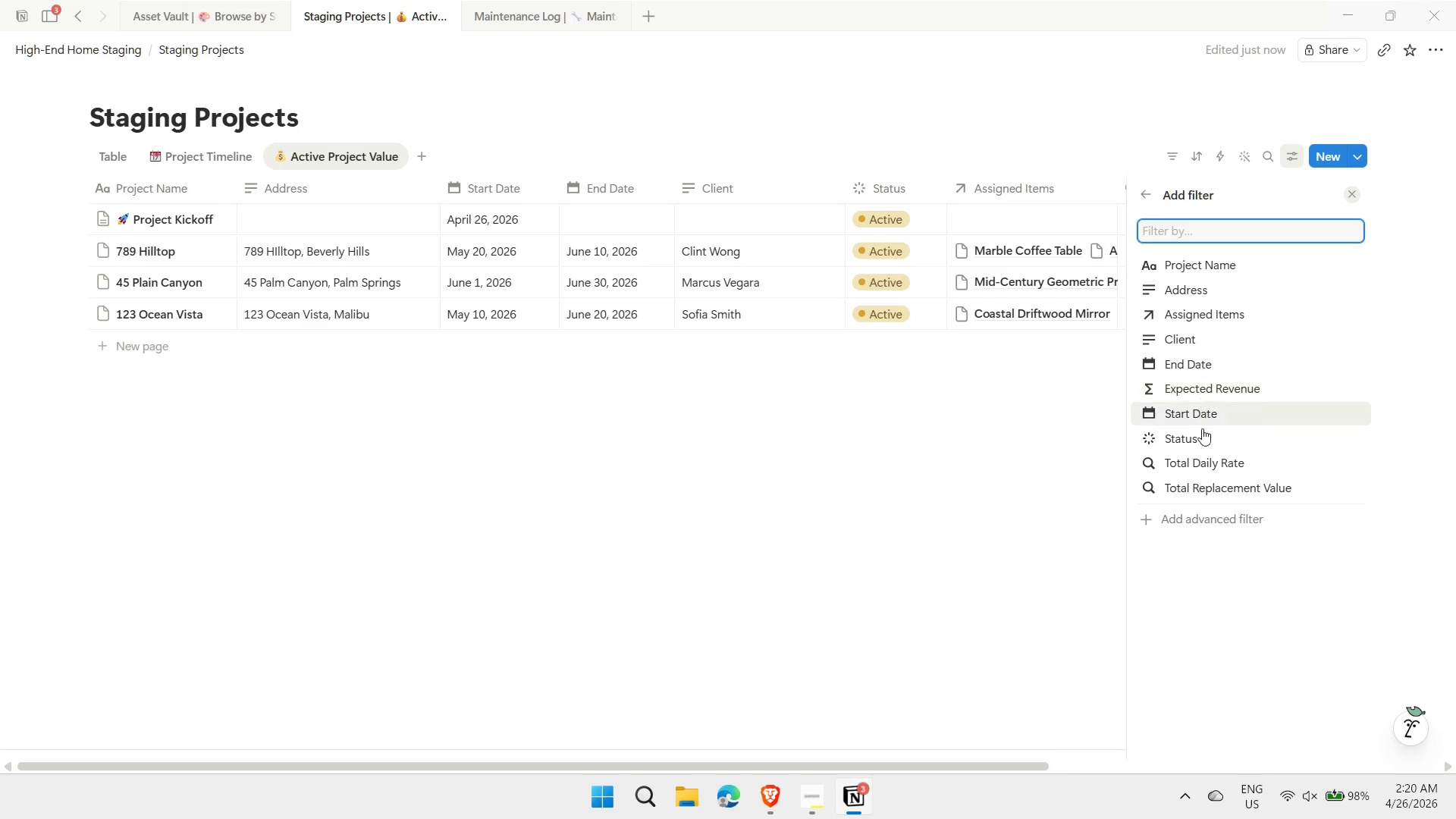 
left_click([1202, 431])
 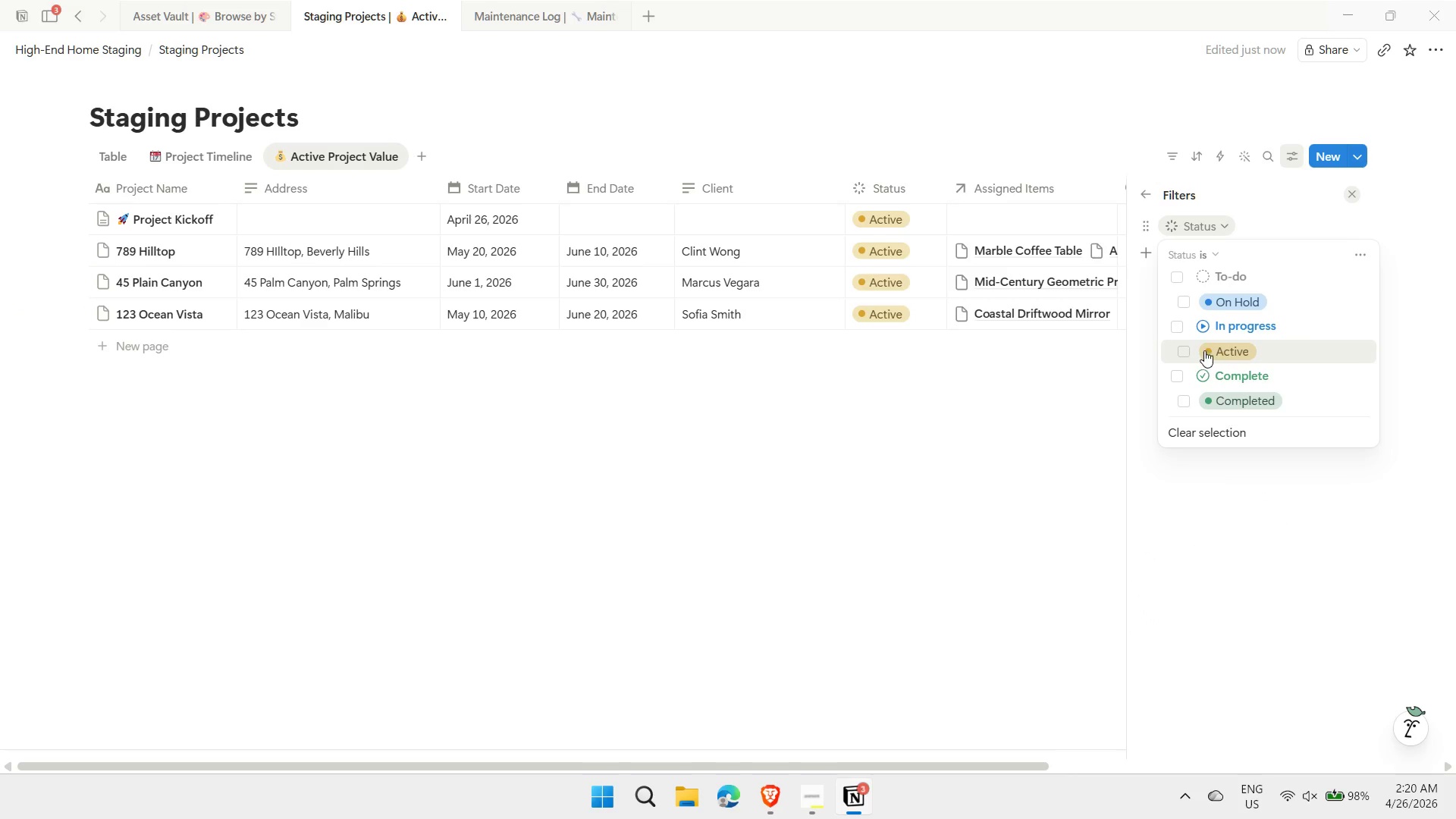 
left_click([1178, 347])
 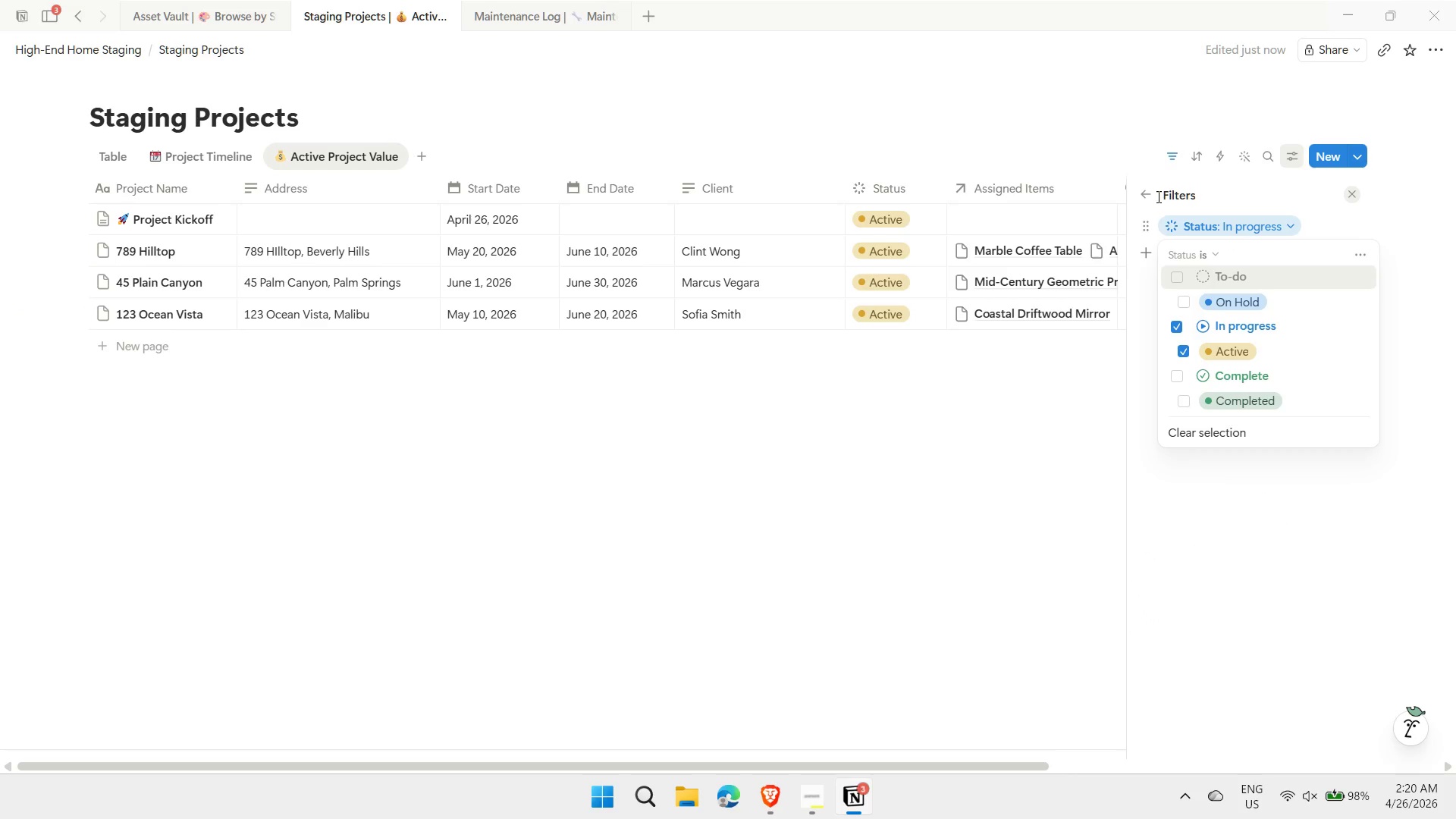 
left_click([1145, 196])
 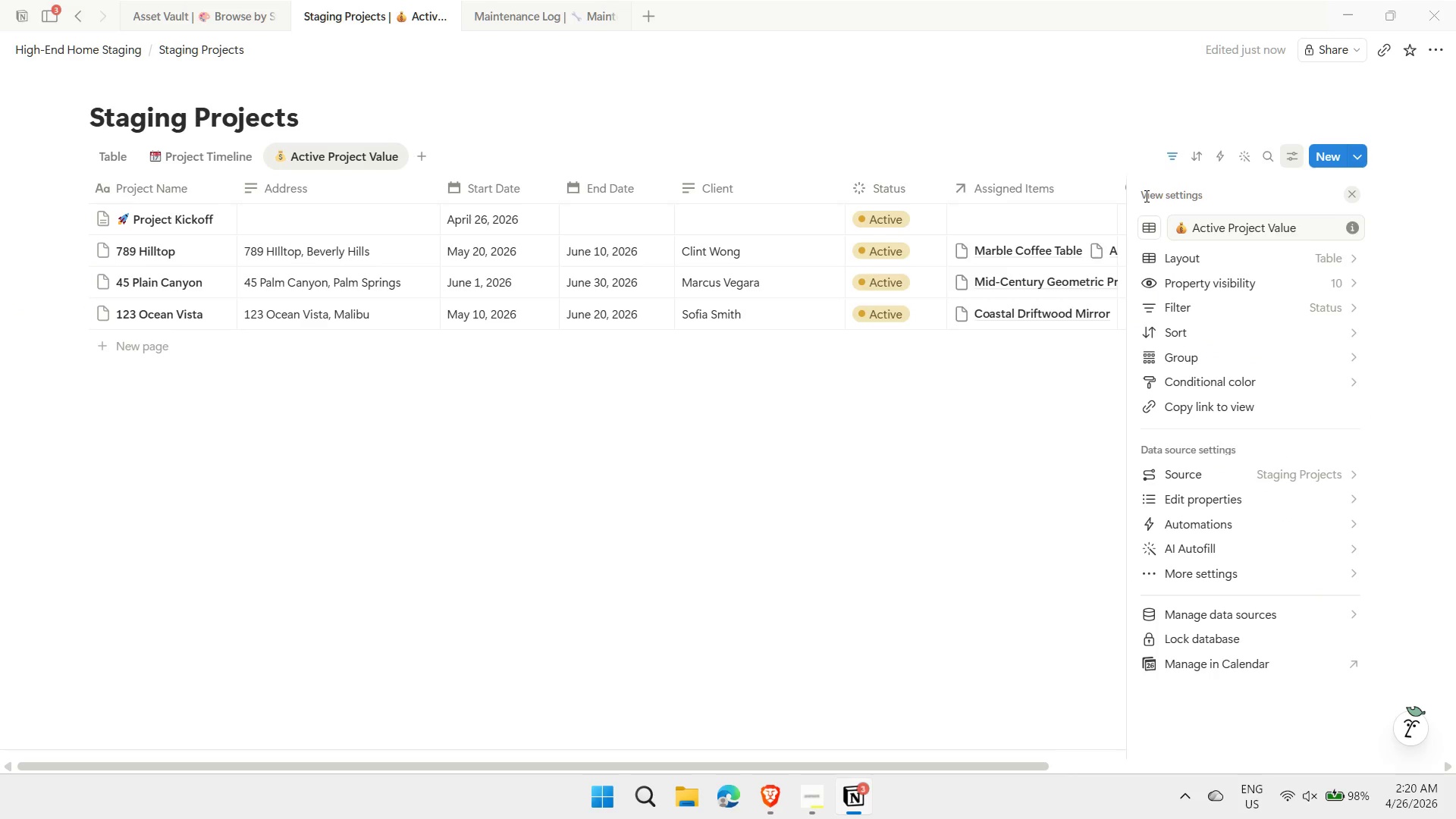 
left_click([1259, 281])
 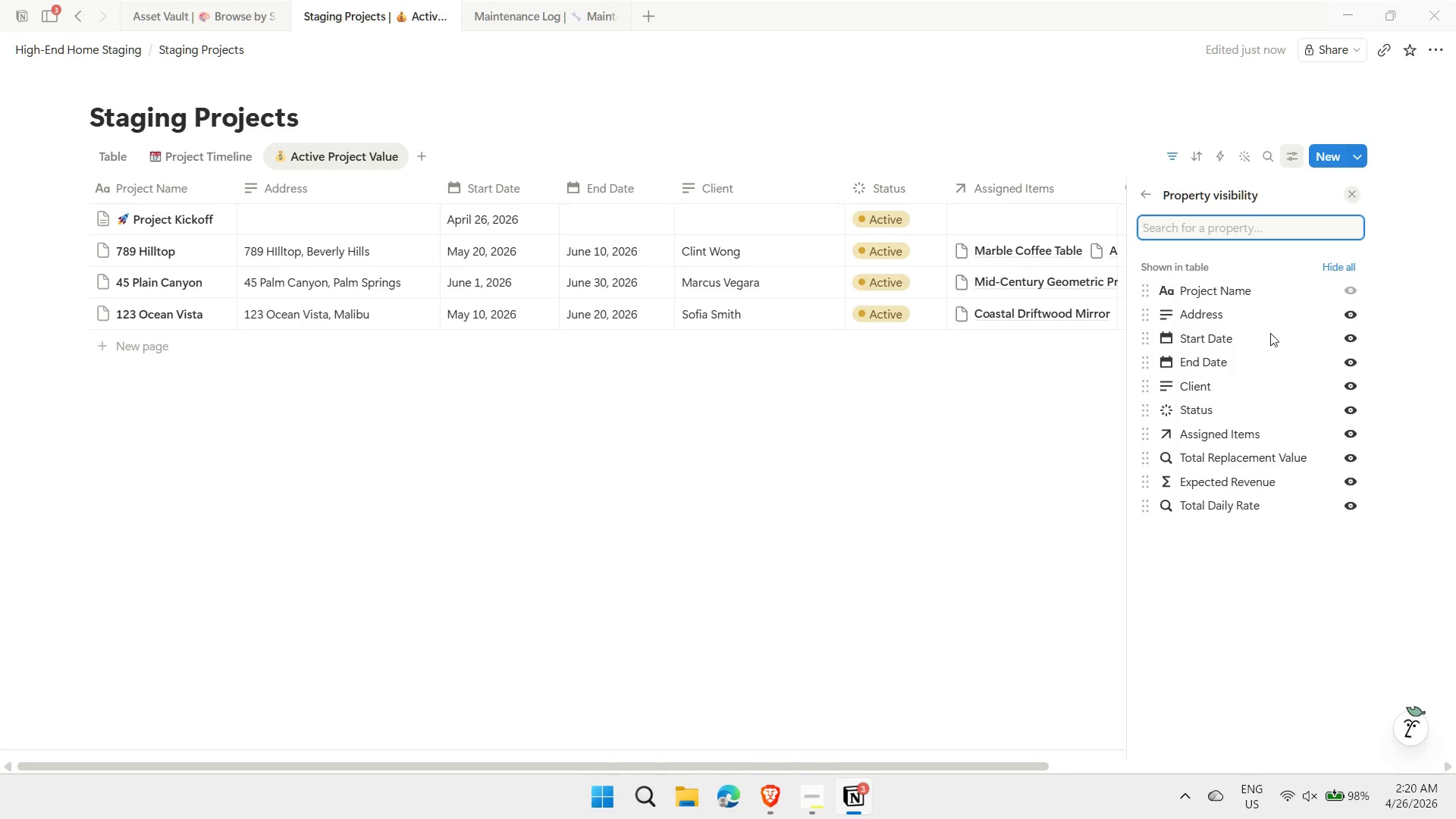 
left_click([1347, 313])
 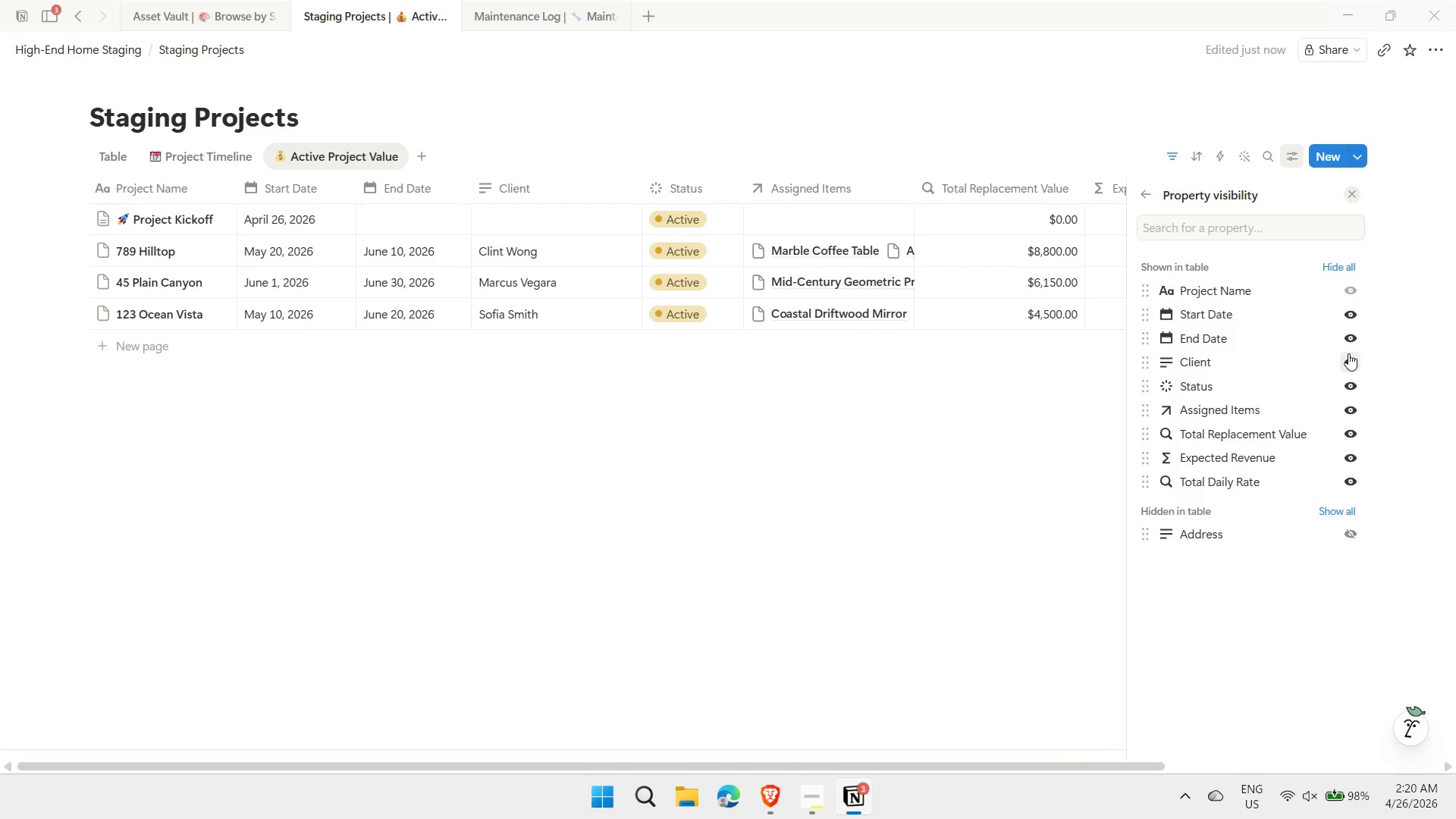 
left_click([1348, 360])
 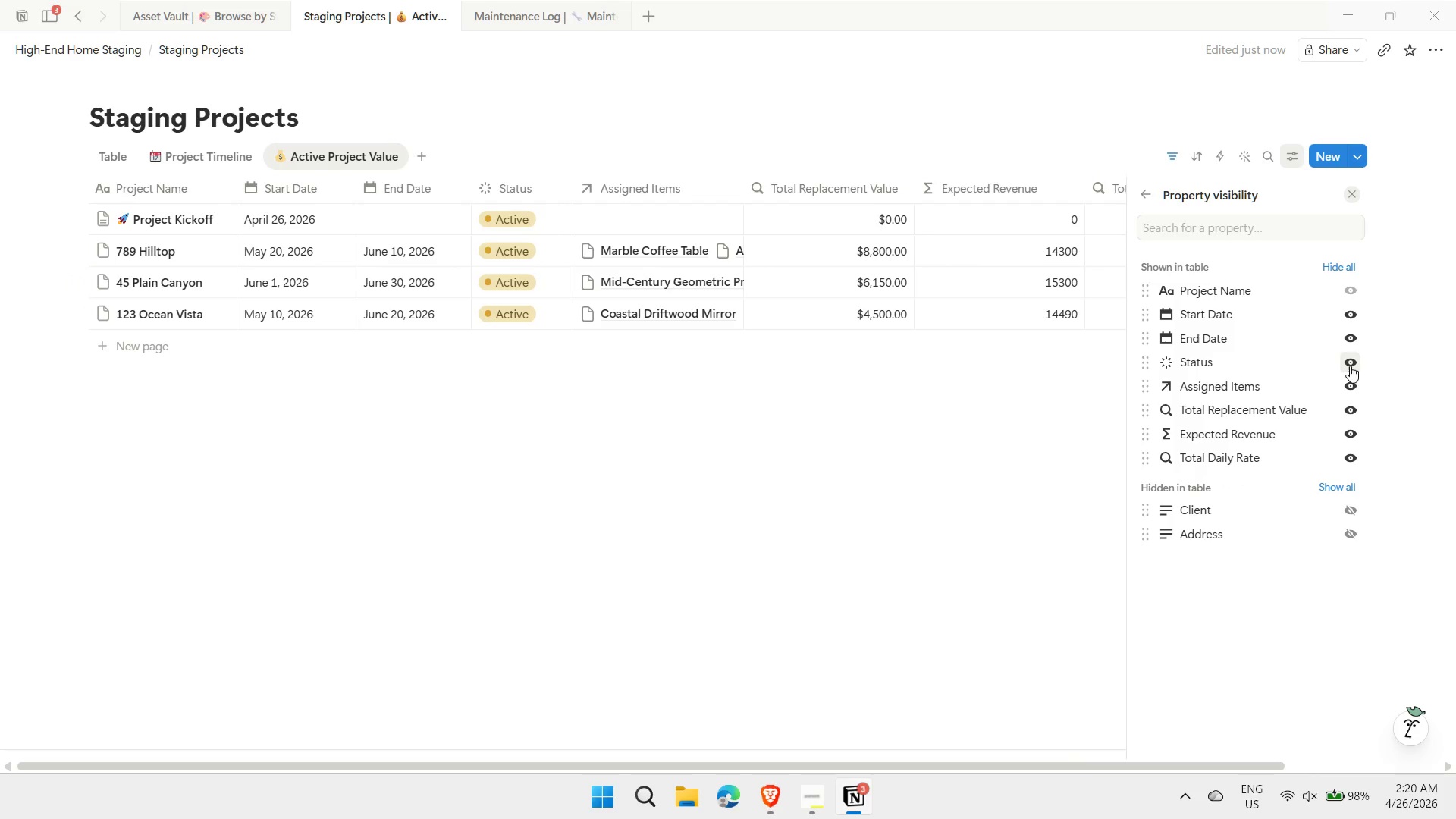 
left_click([1350, 360])
 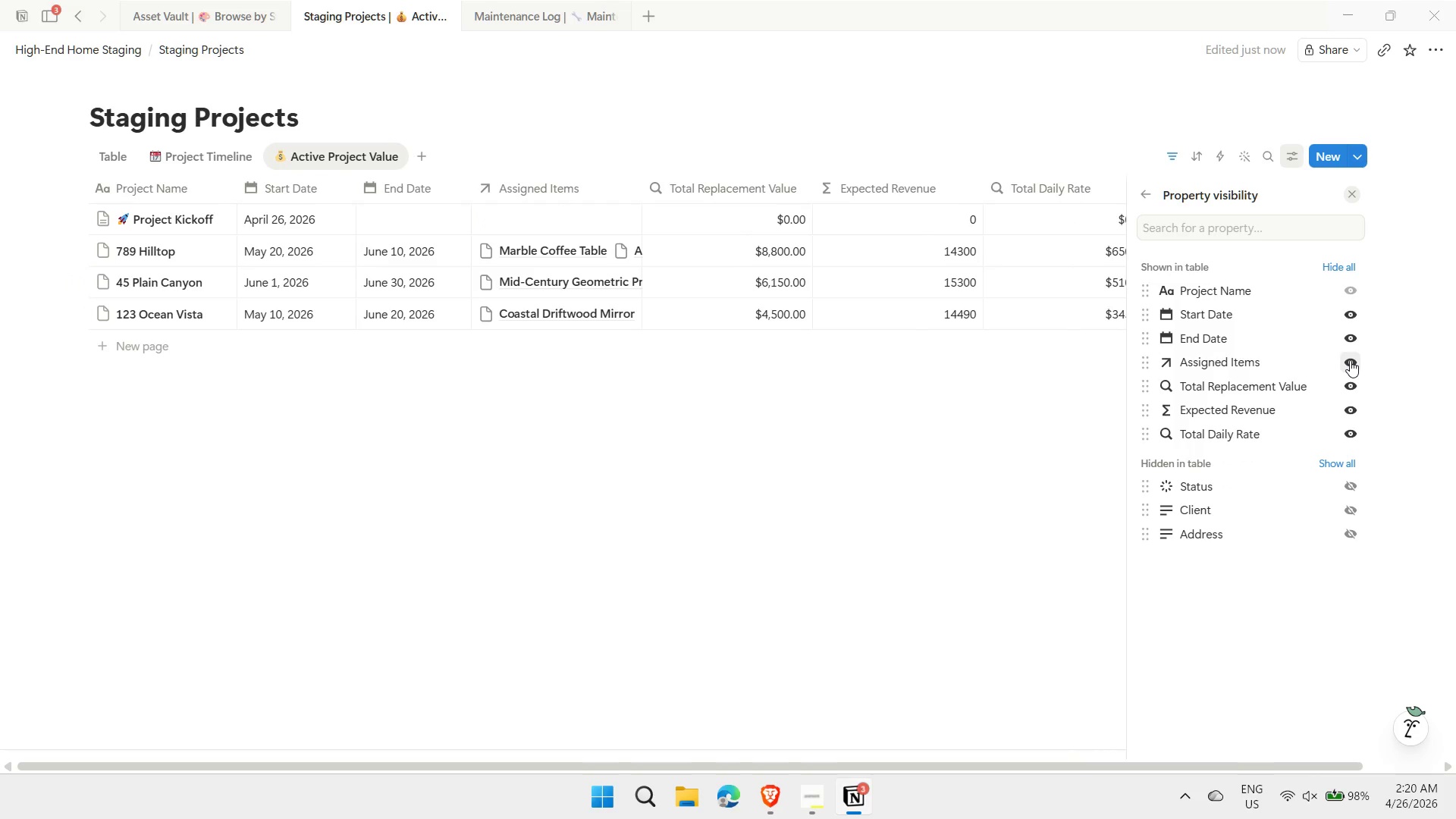 
left_click([1350, 360])
 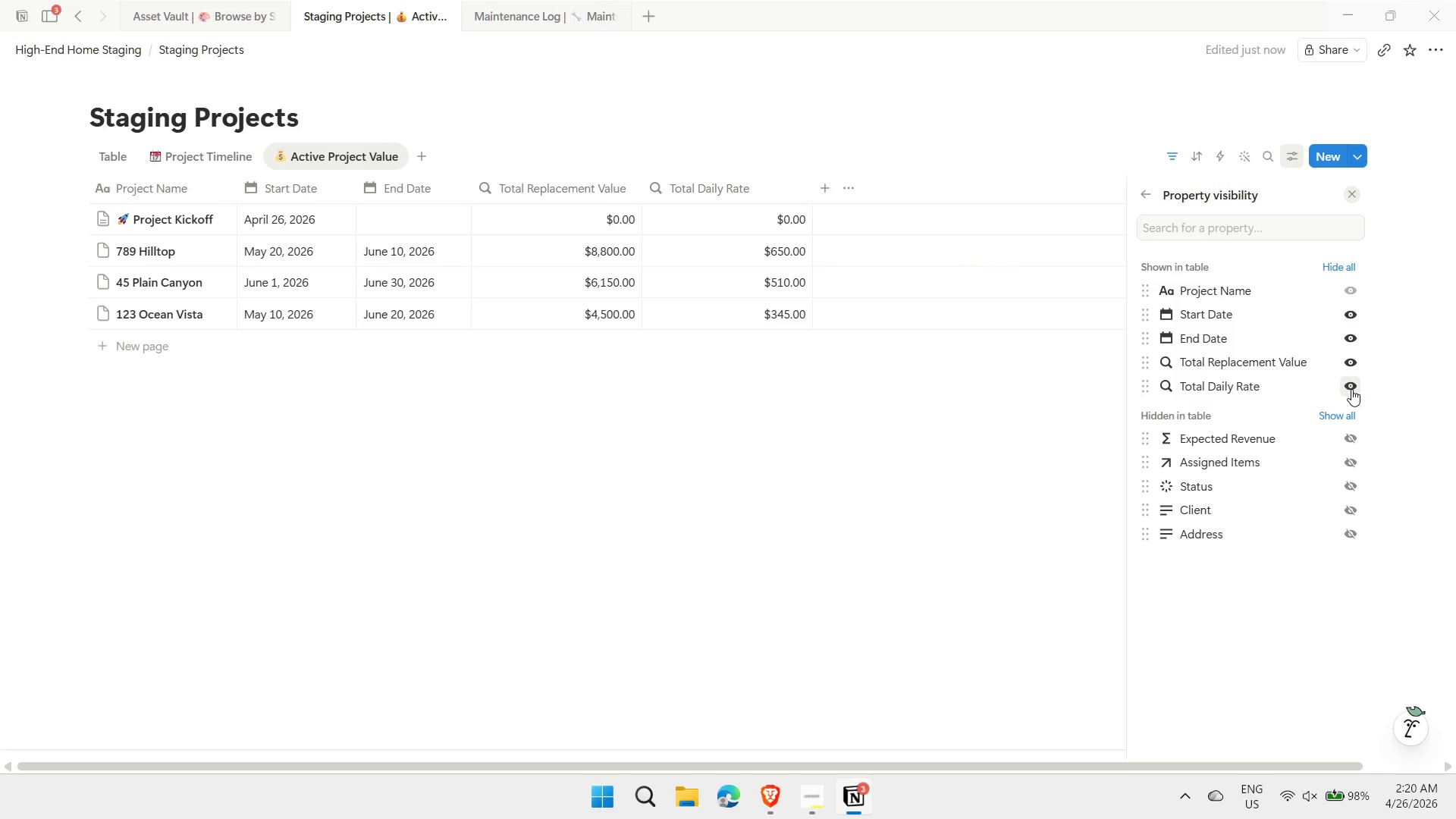 
wait(6.03)
 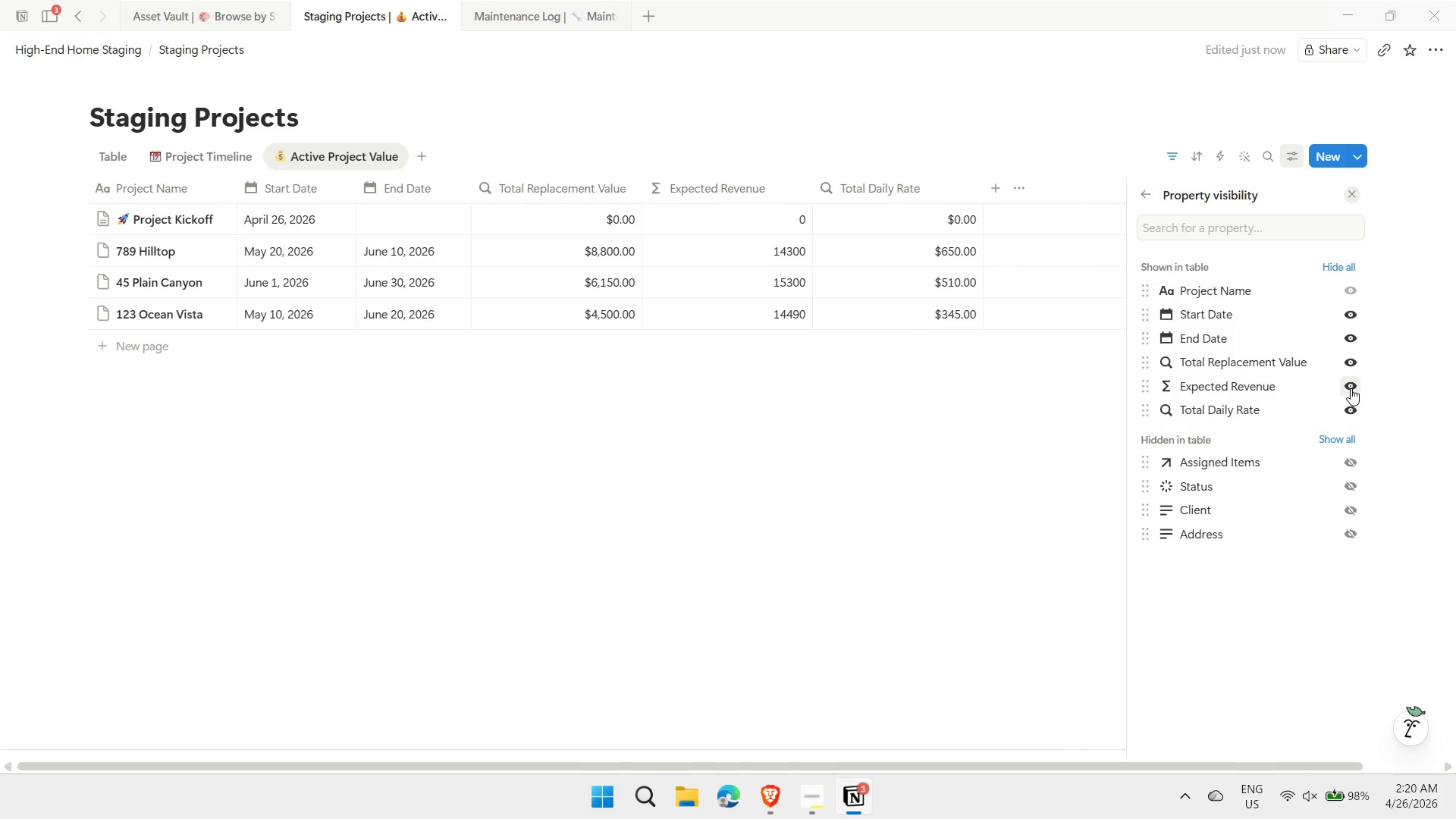 
left_click([1017, 461])
 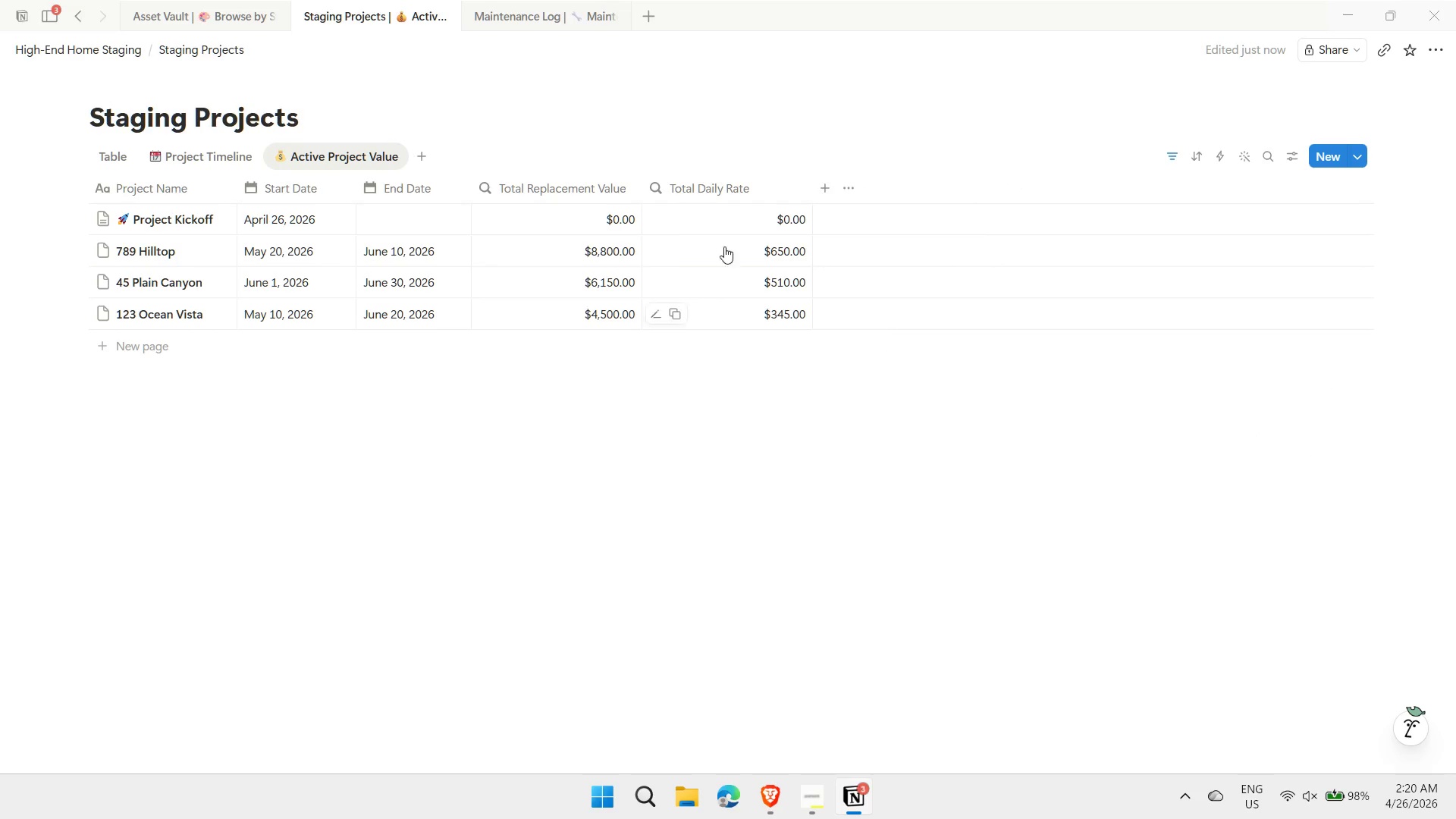 
left_click([162, 16])
 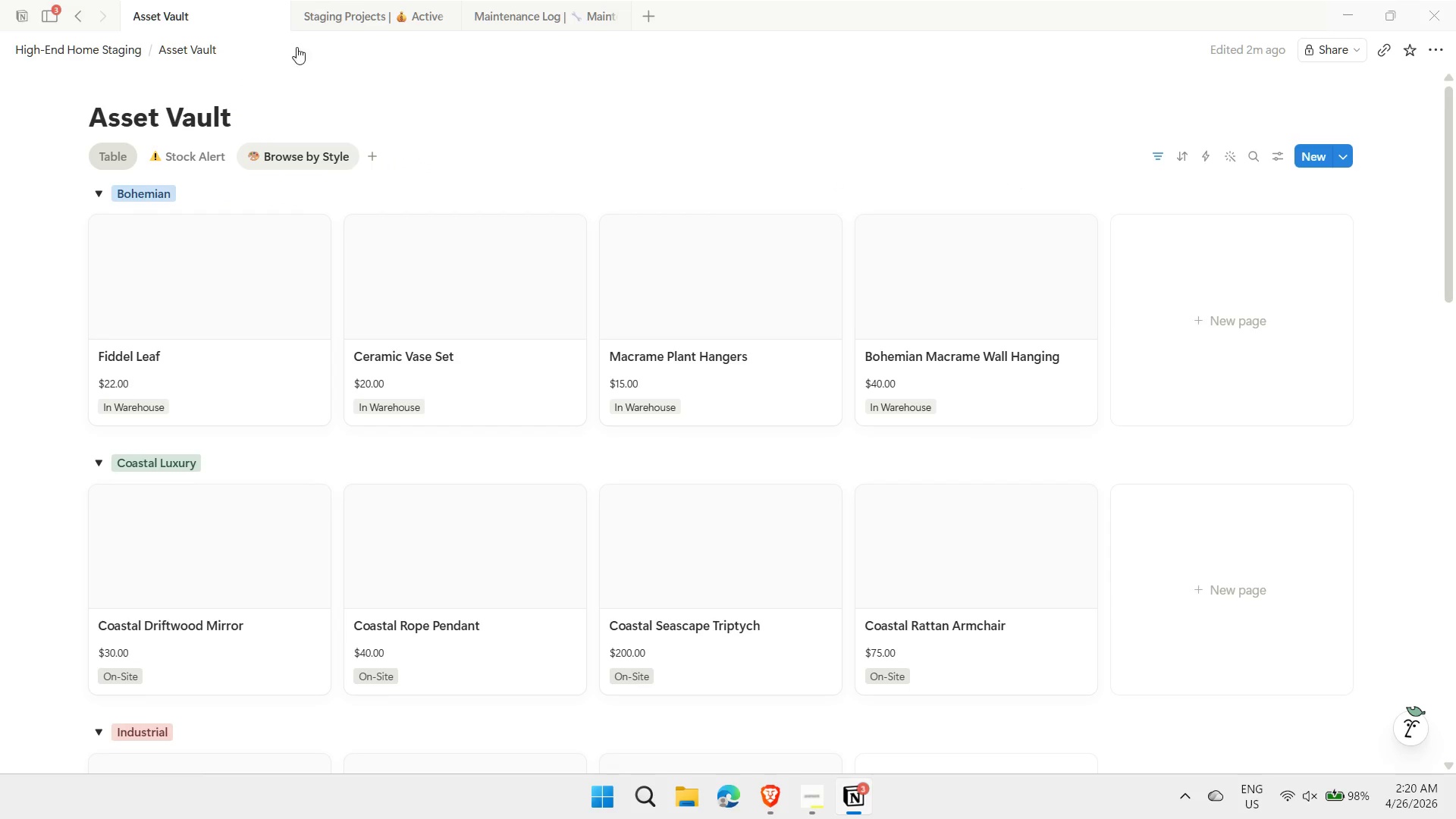 
left_click([344, 17])
 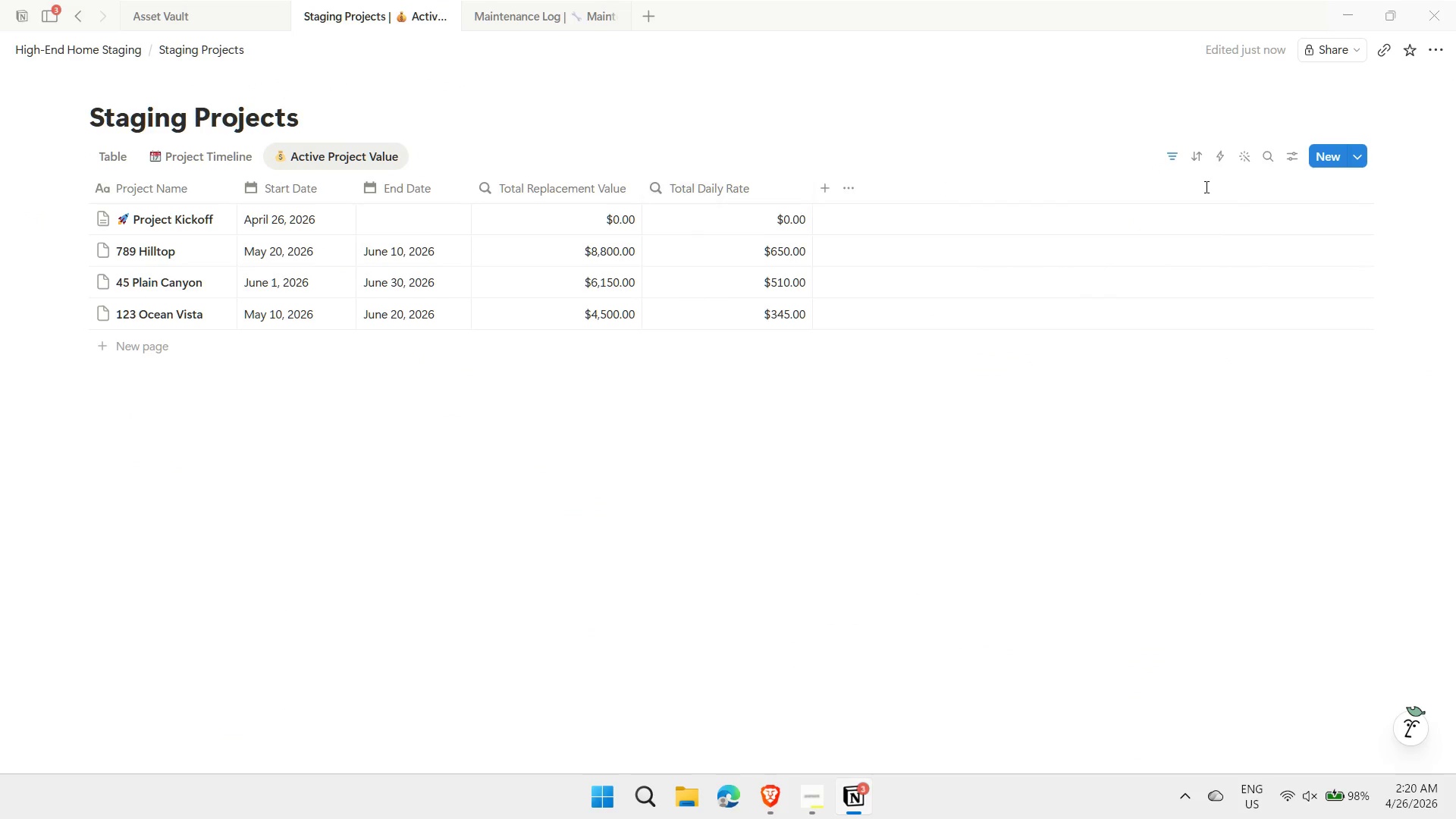 
left_click([1361, 152])
 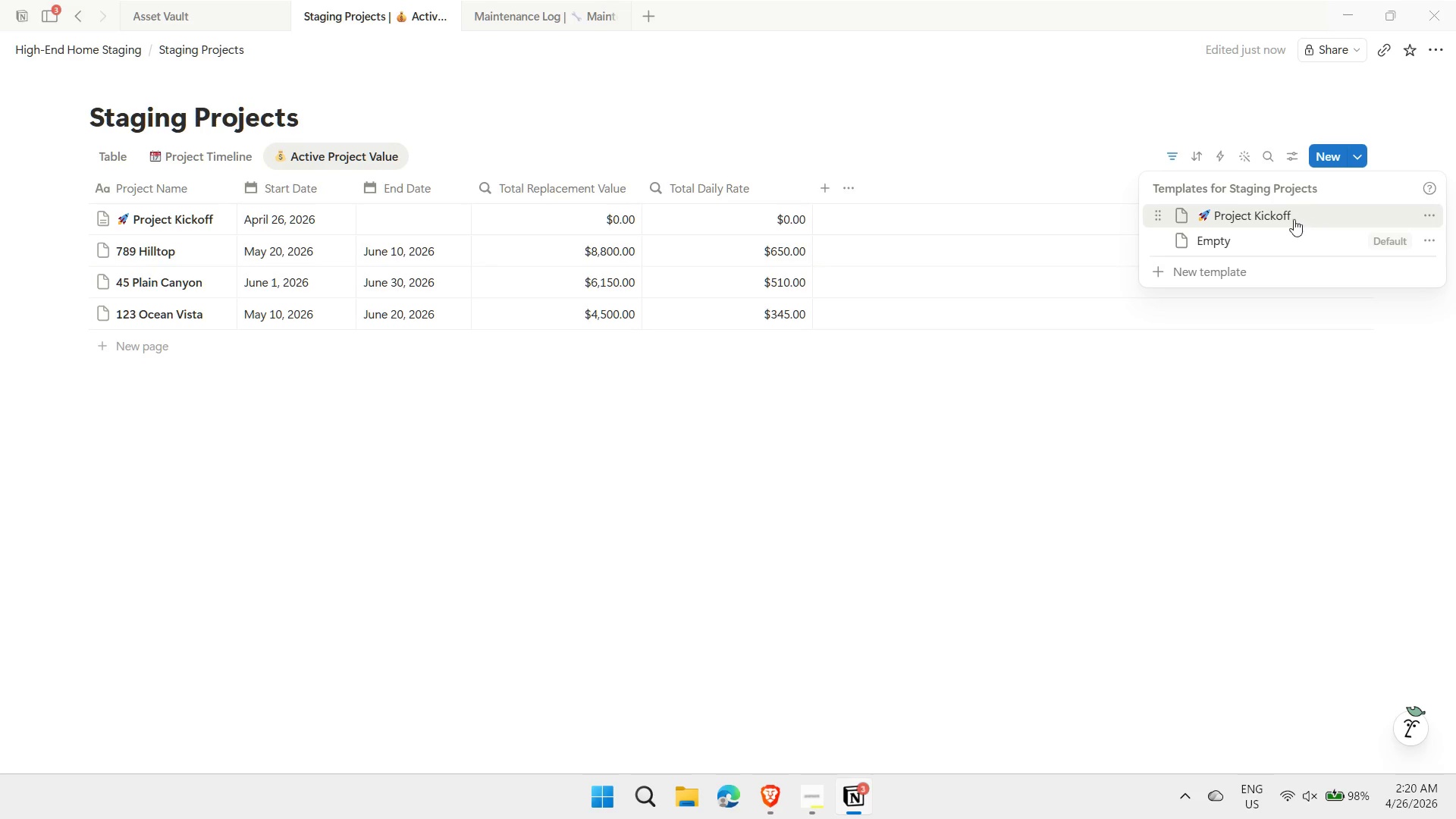 
left_click([64, 219])
 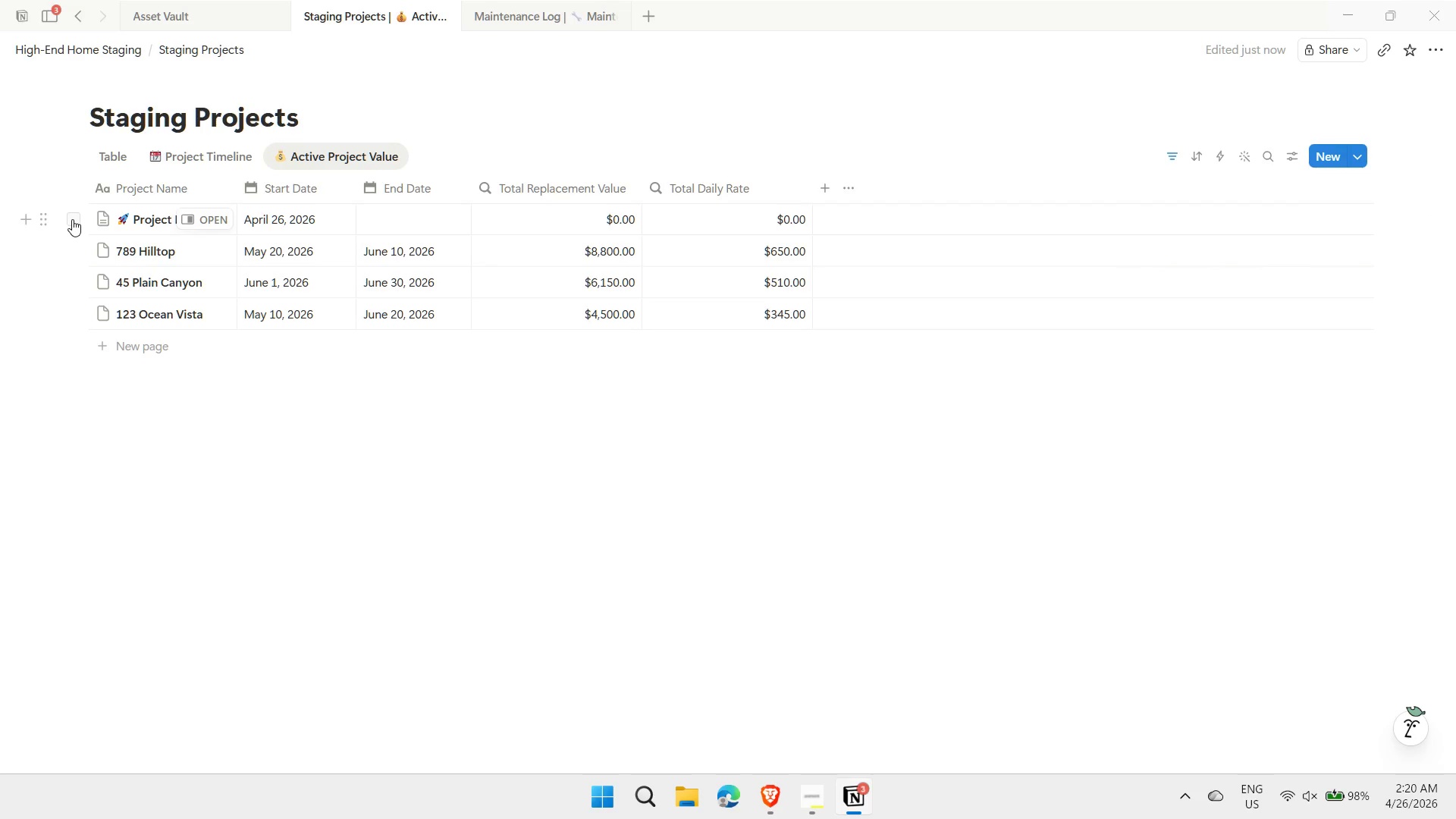 
left_click([72, 219])
 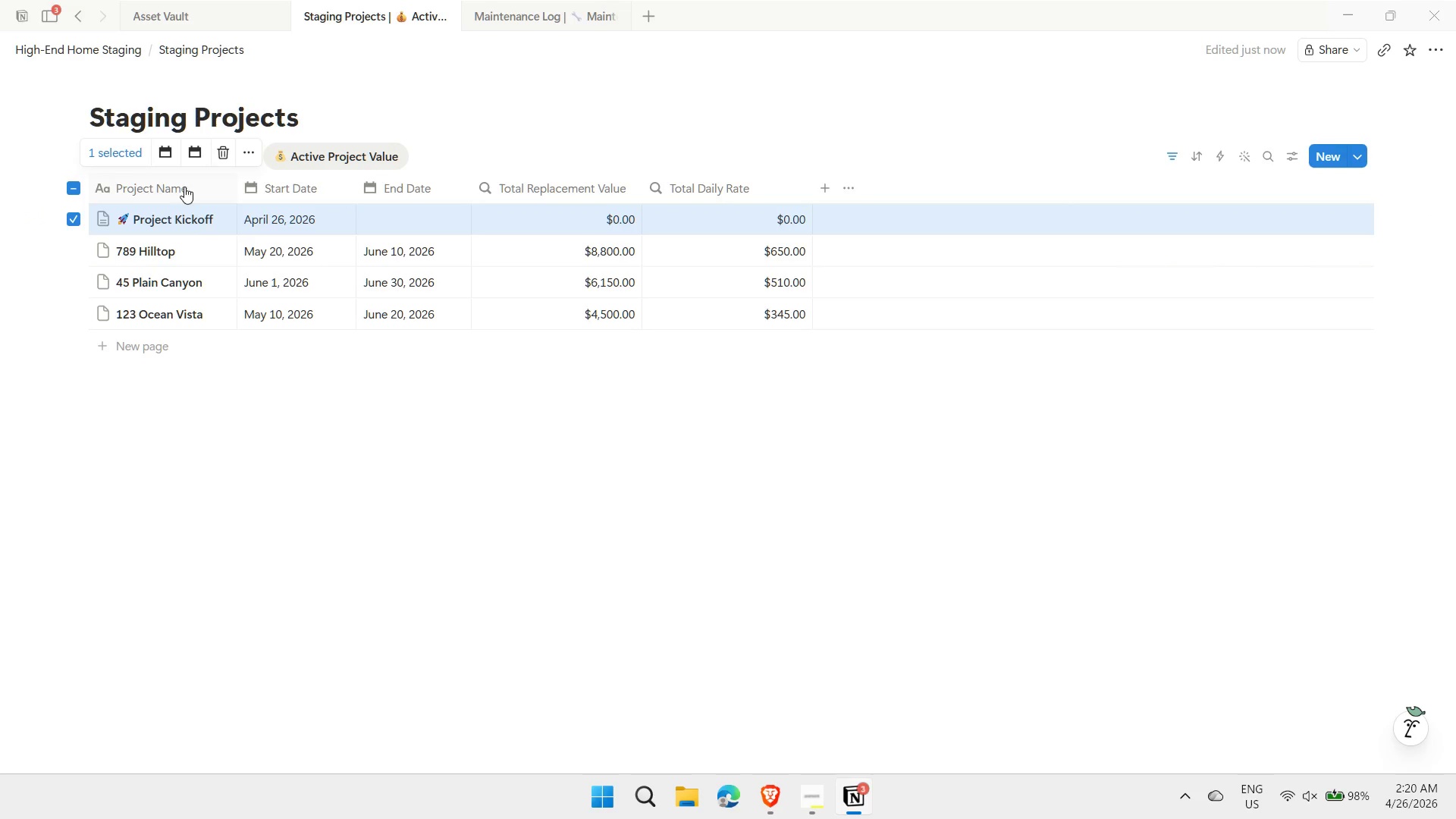 
left_click([221, 158])
 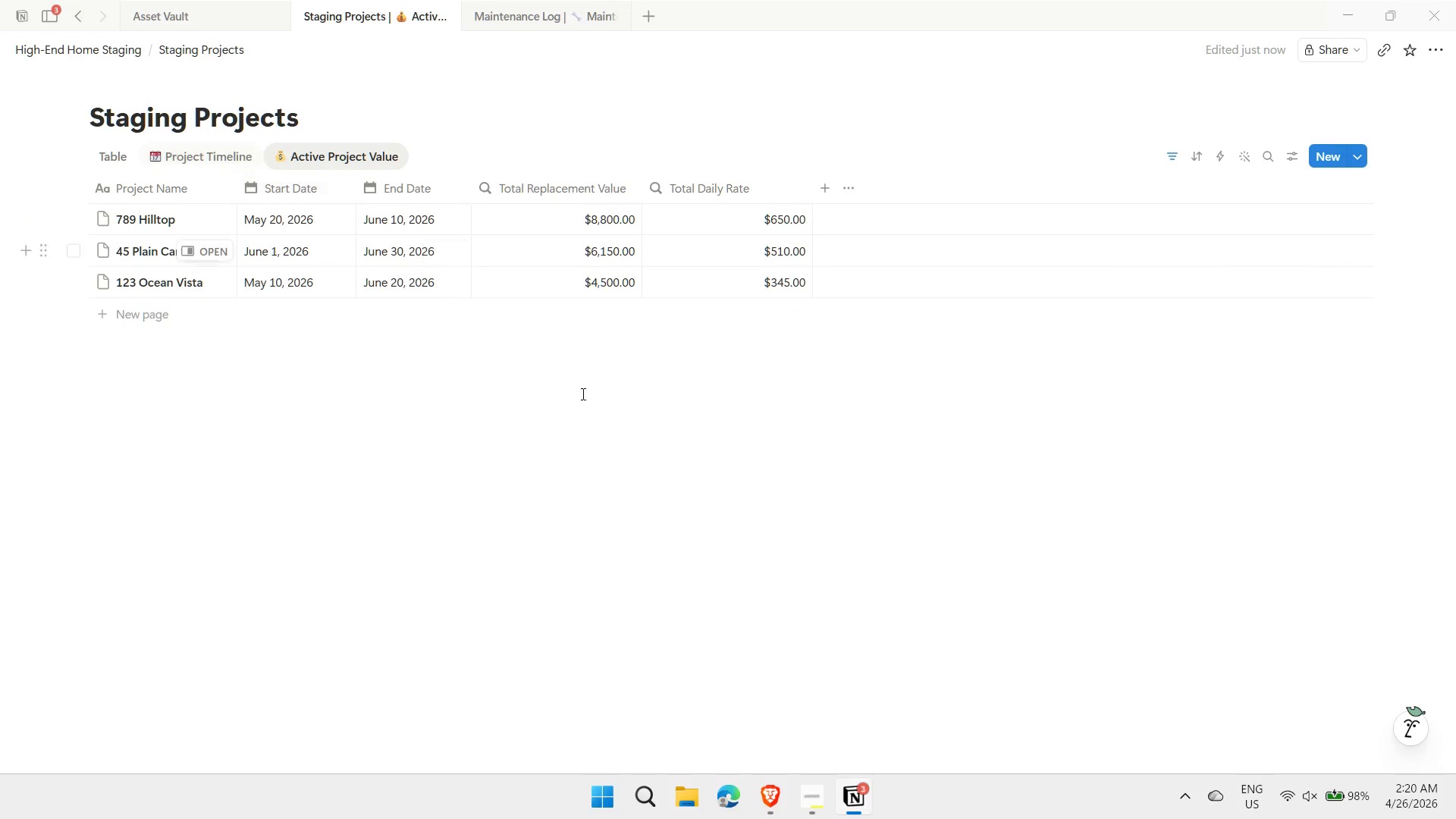 
left_click([627, 443])
 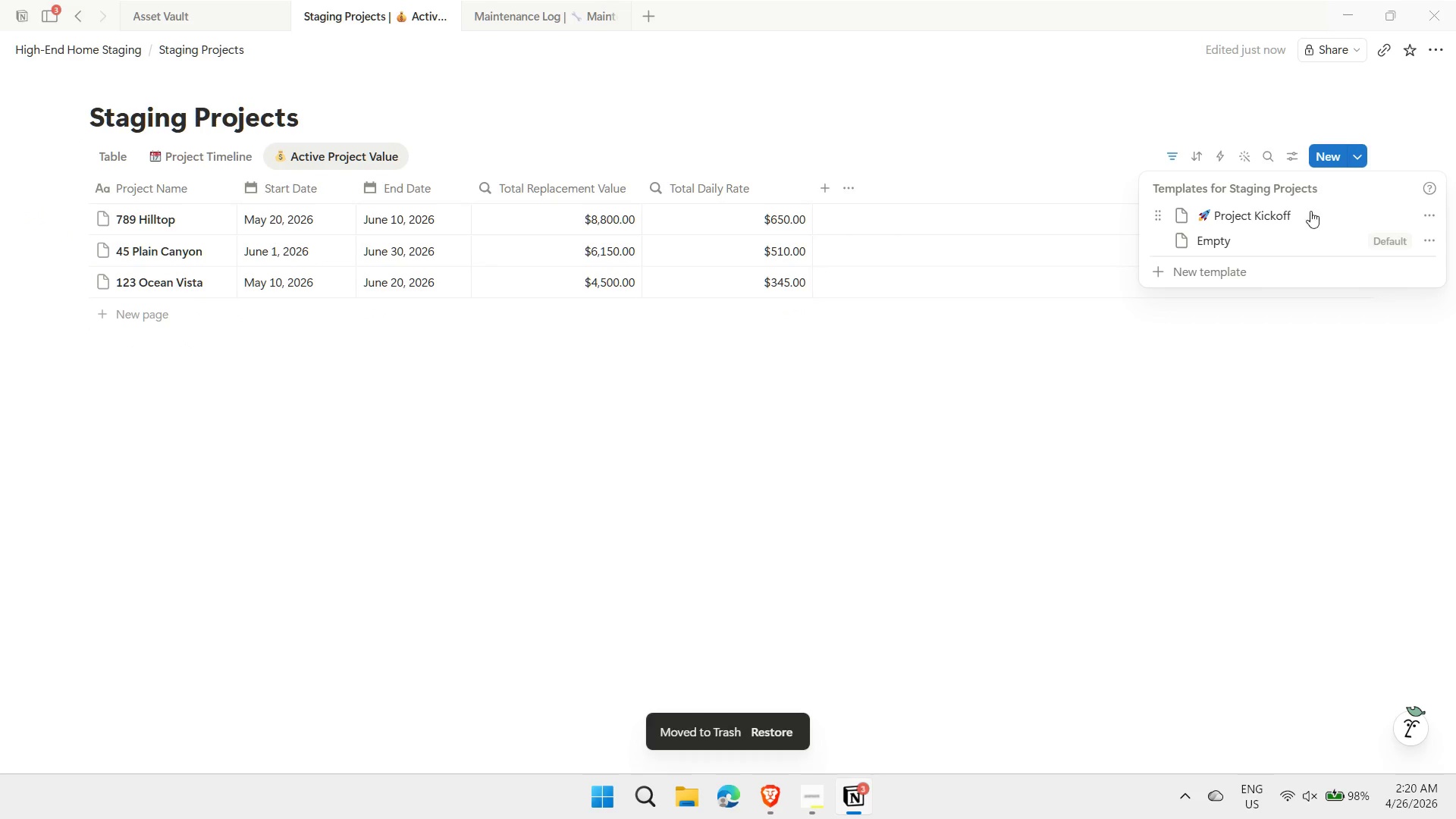 
left_click([1208, 432])
 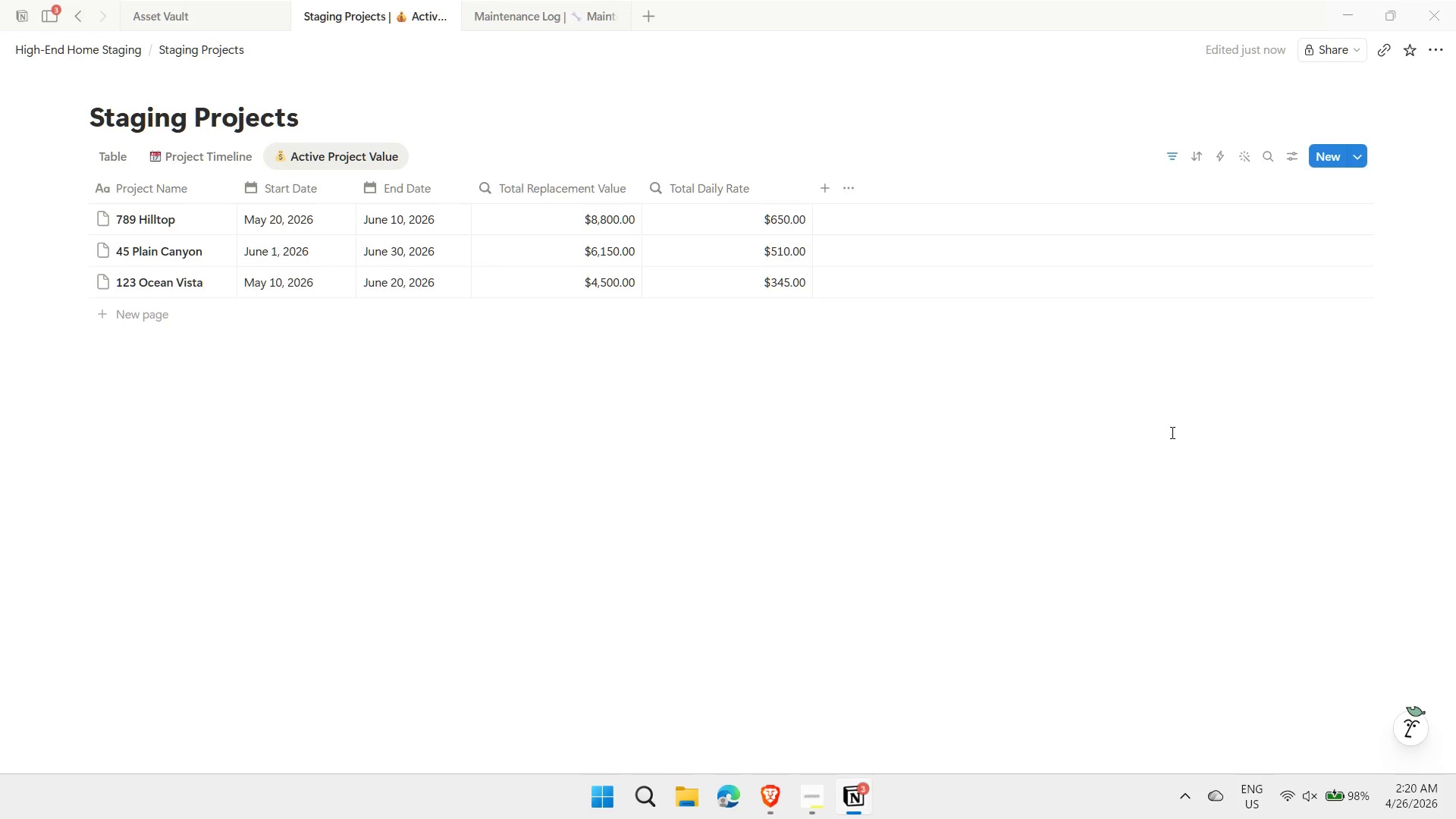 
wait(5.23)
 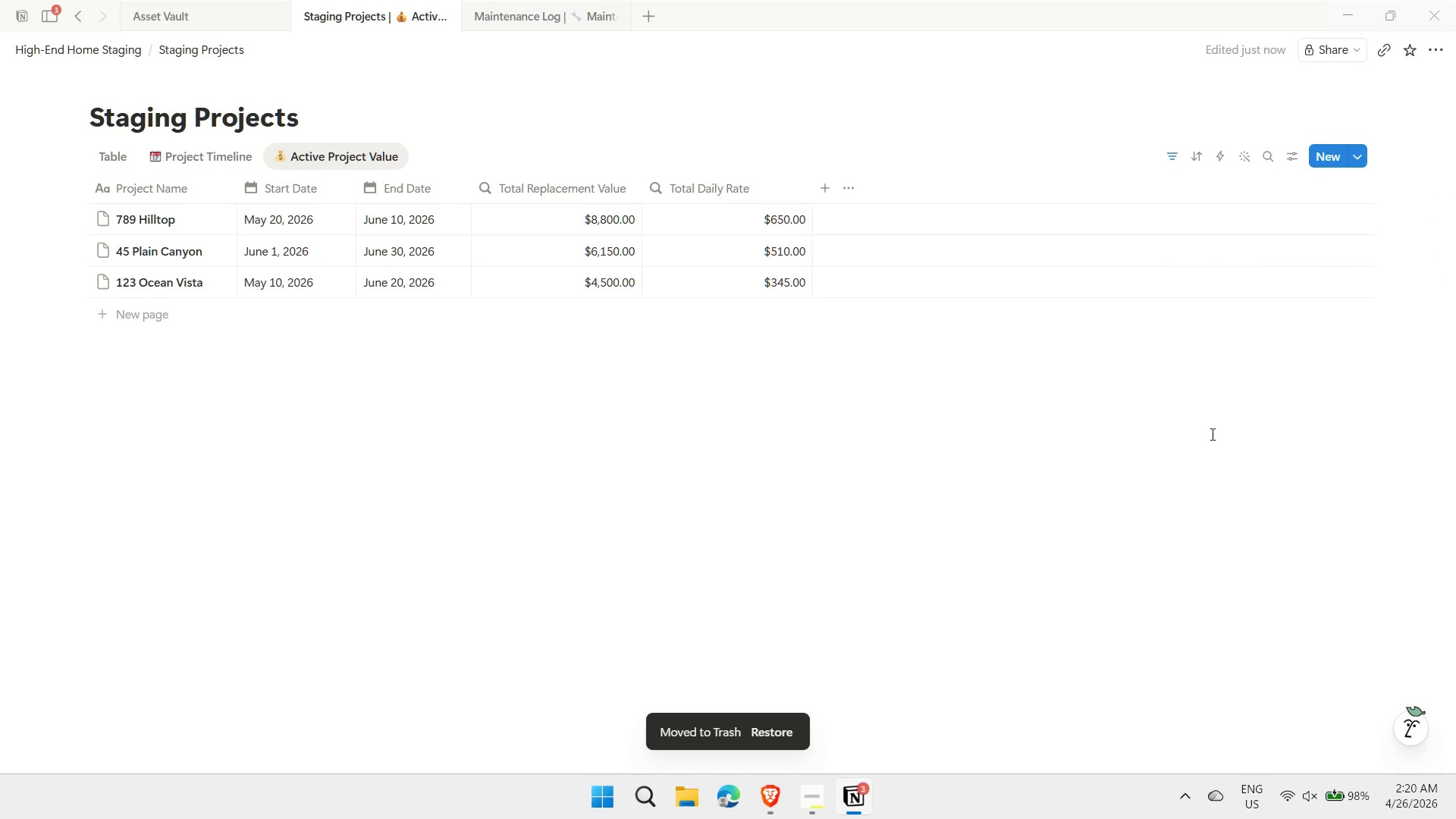 
left_click([108, 162])
 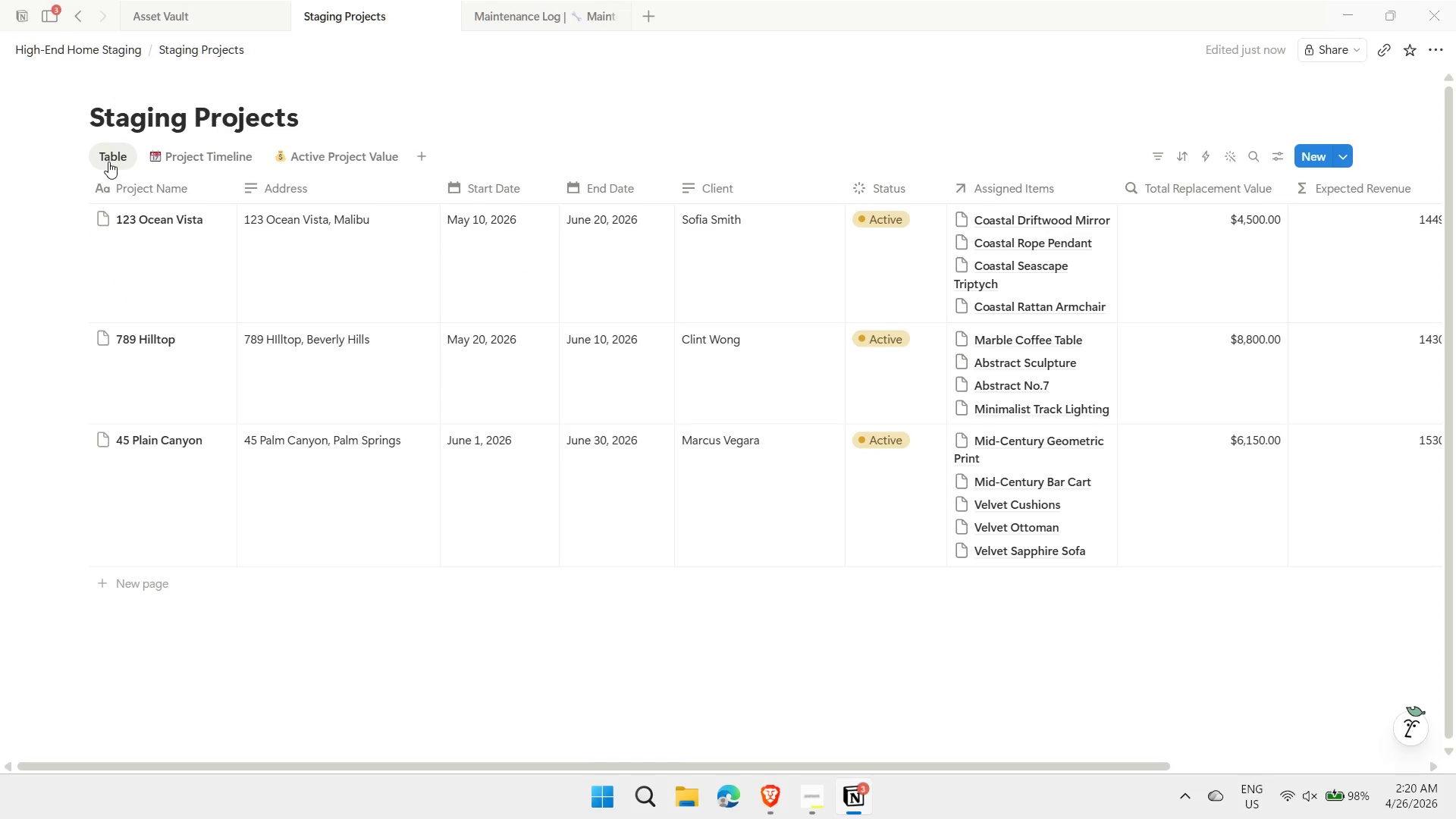 
mouse_move([171, 368])
 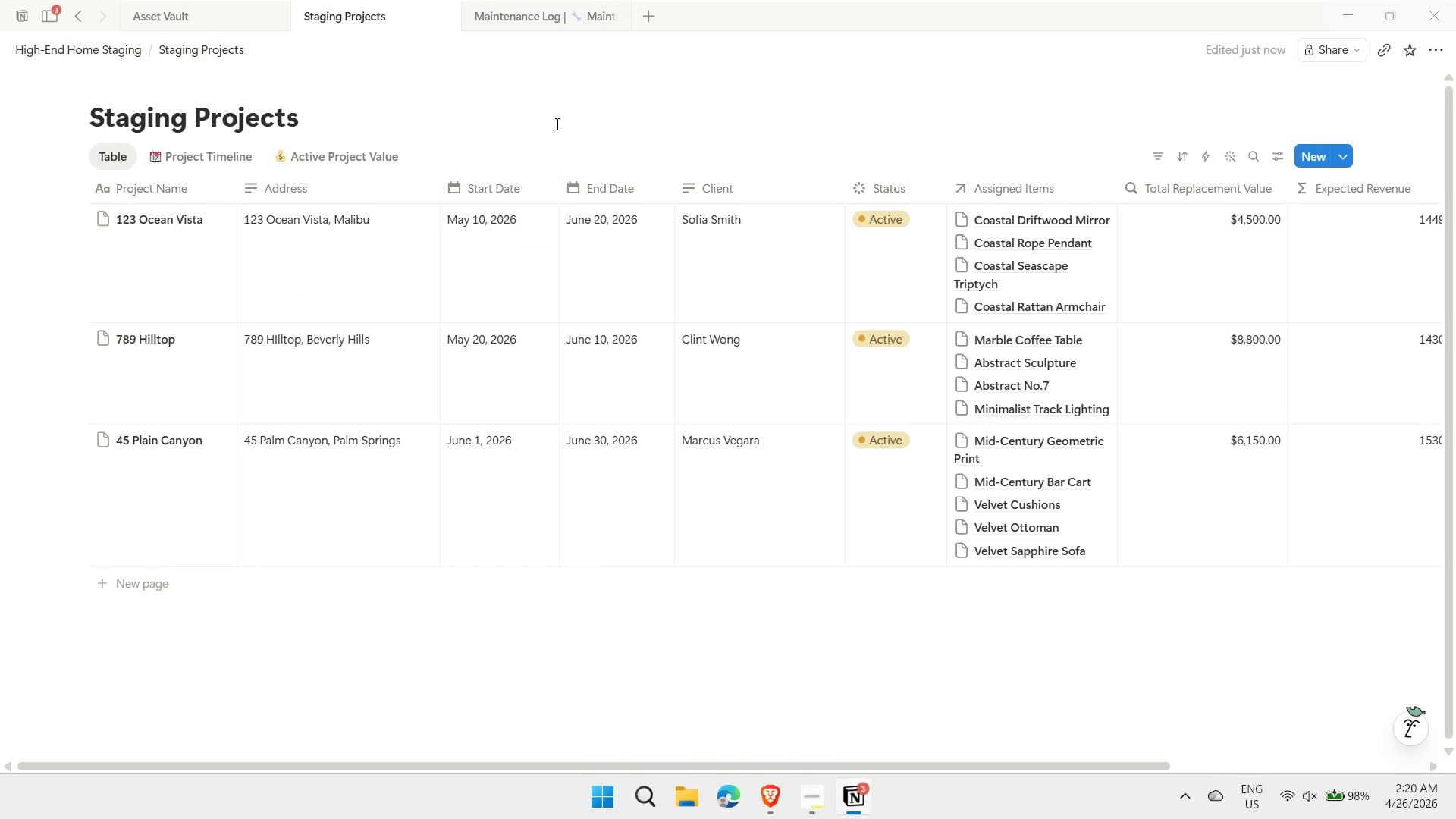 
left_click([567, 111])
 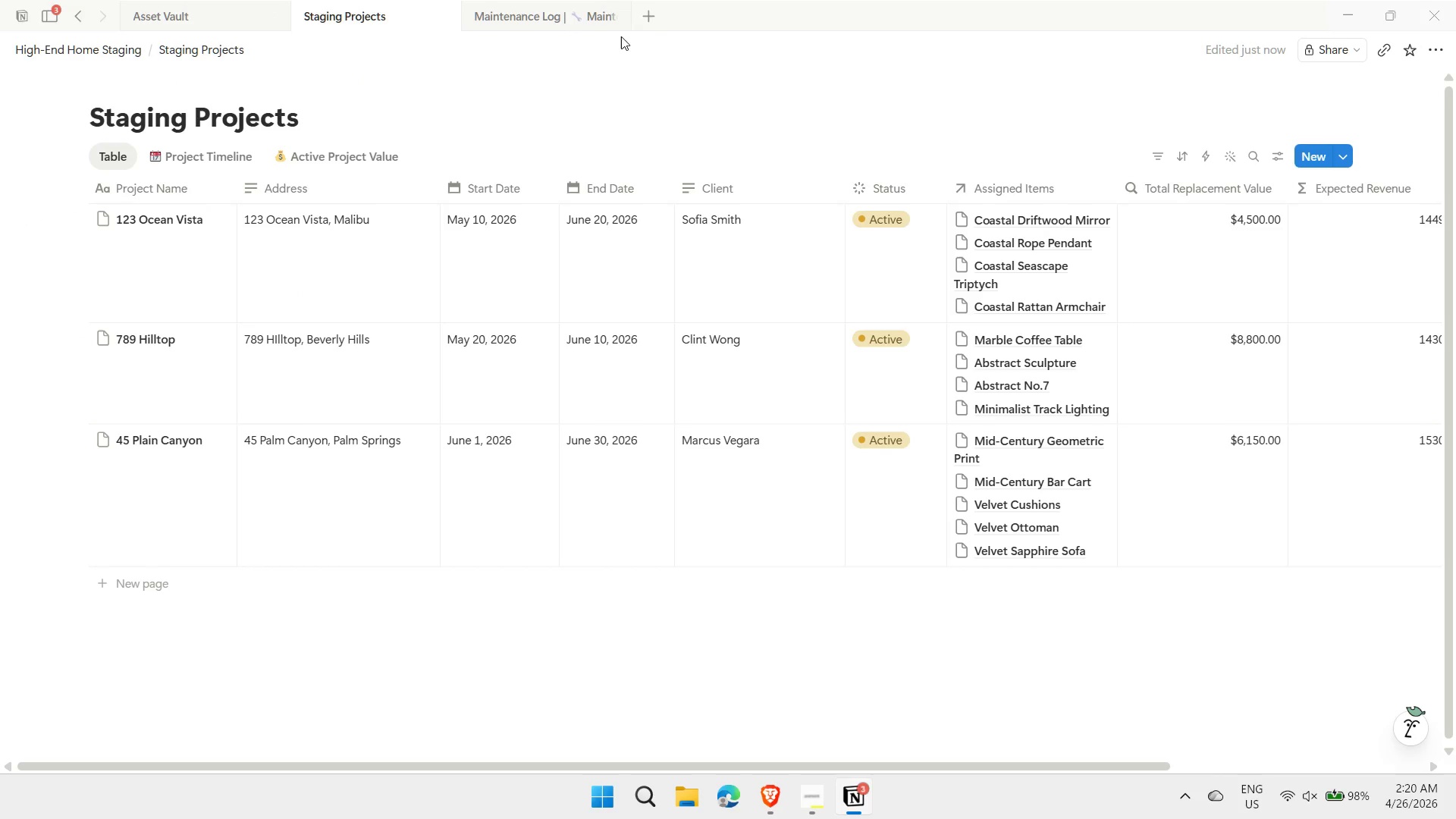 
left_click([651, 17])
 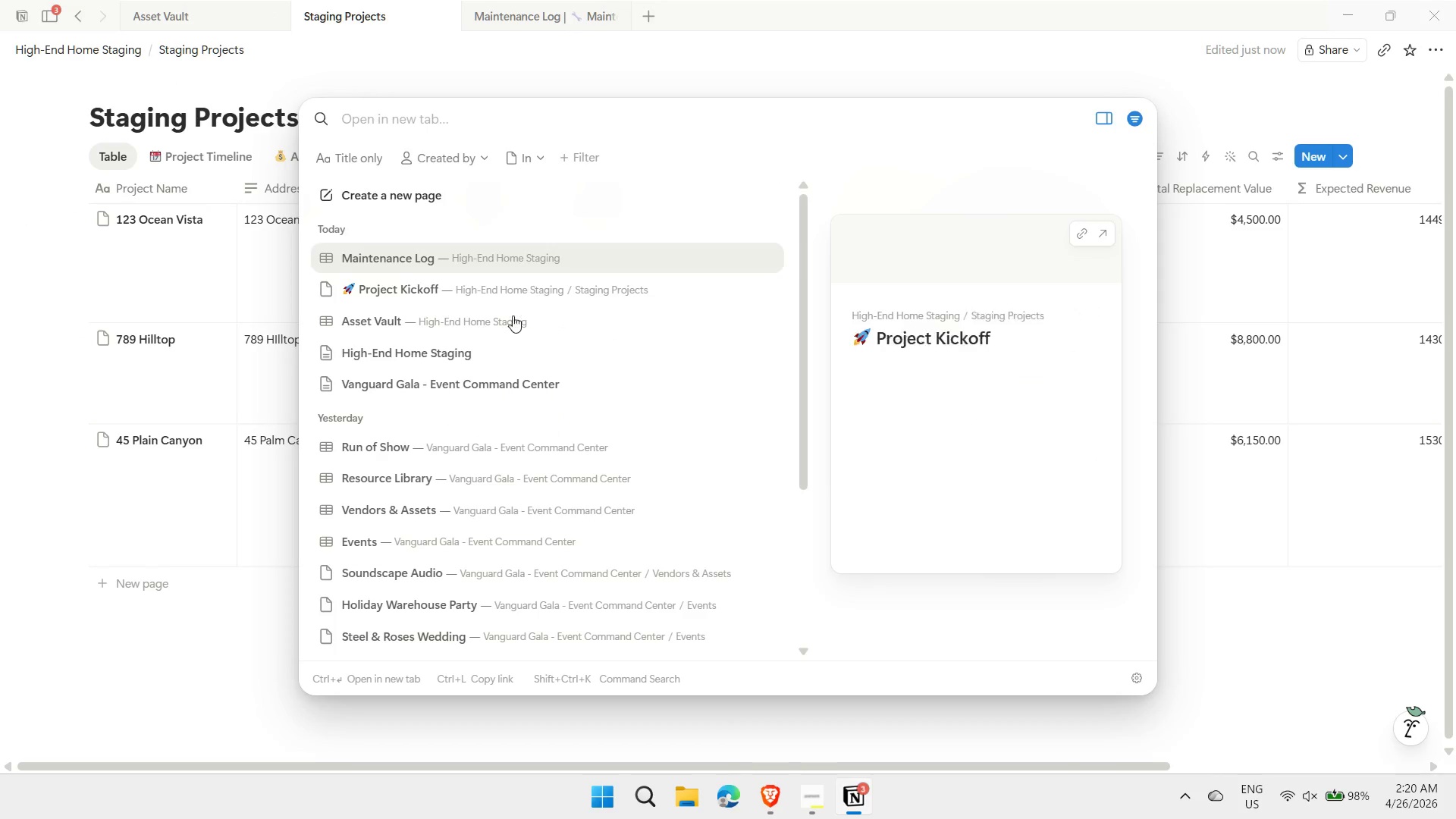 
left_click([466, 385])
 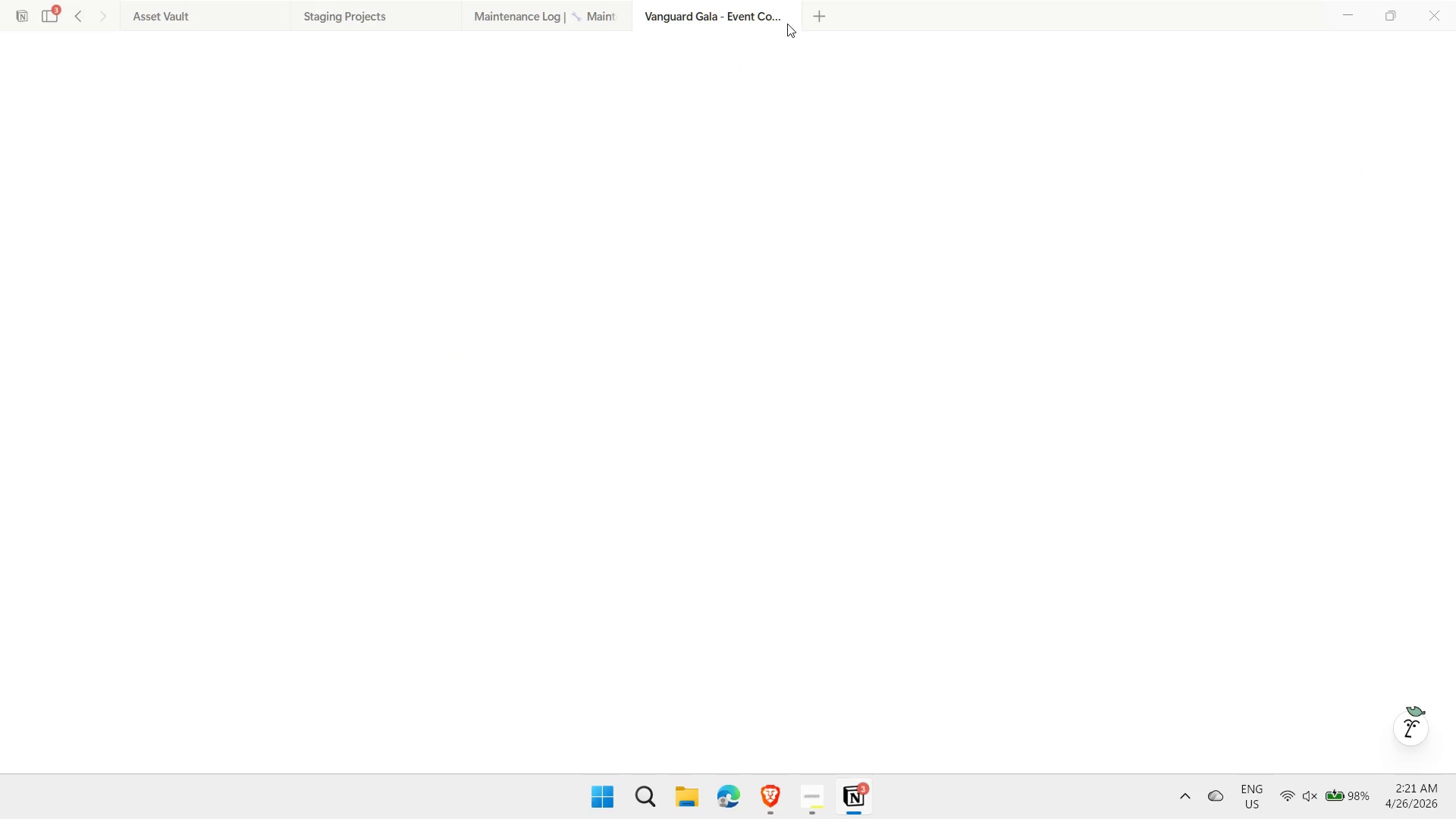 
left_click([786, 17])
 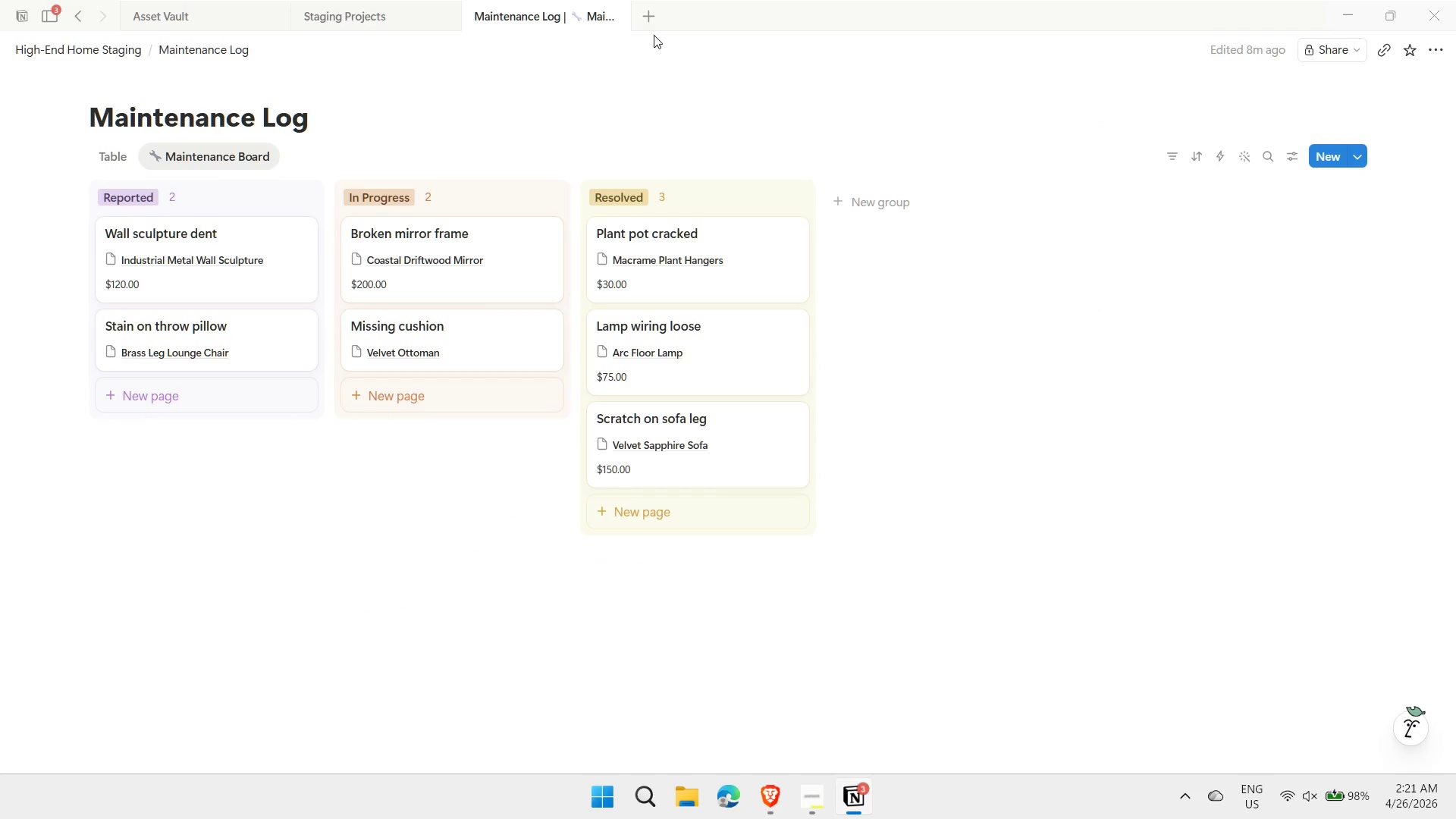 
left_click([653, 20])
 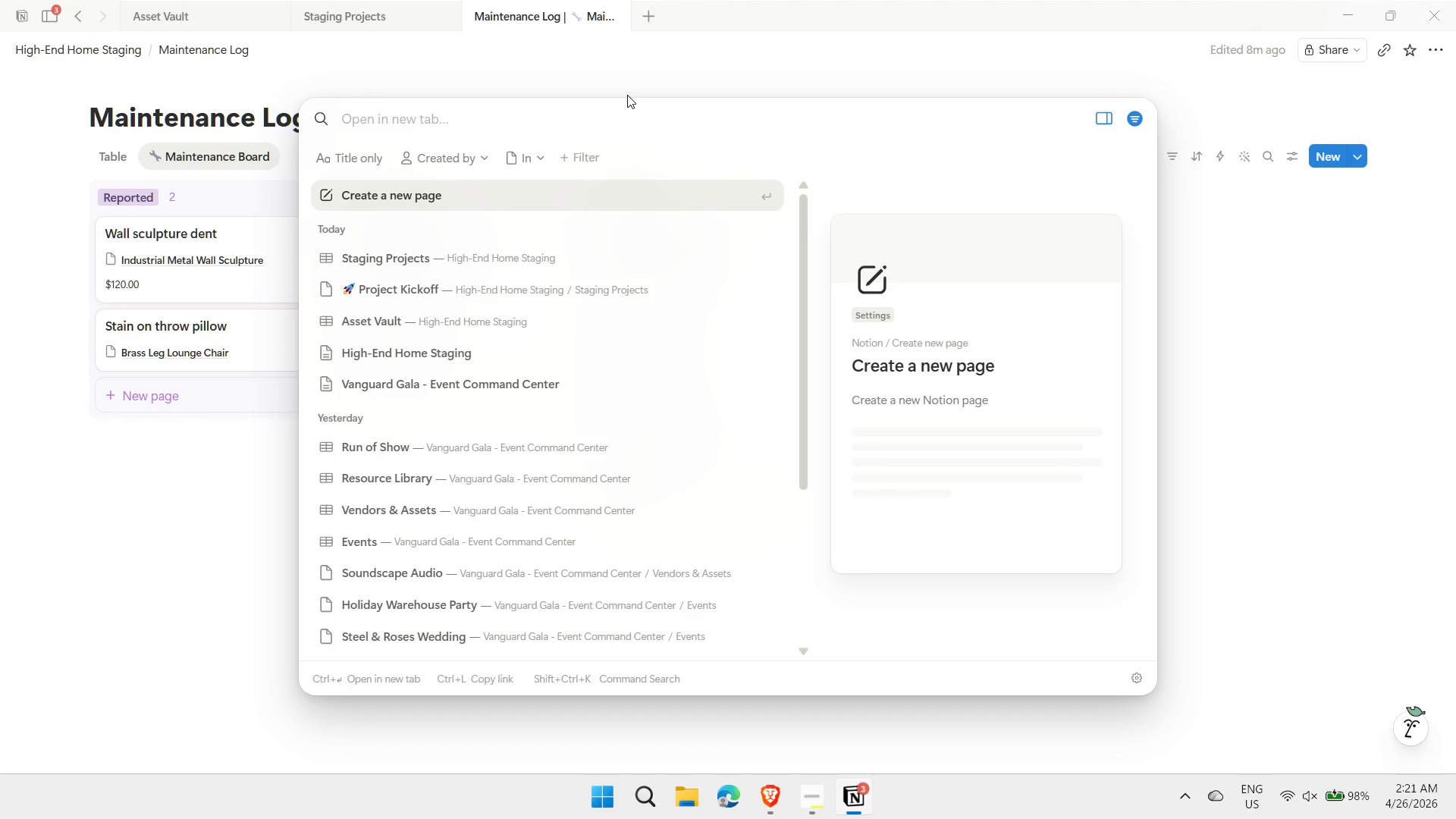 
type(vantag)
 